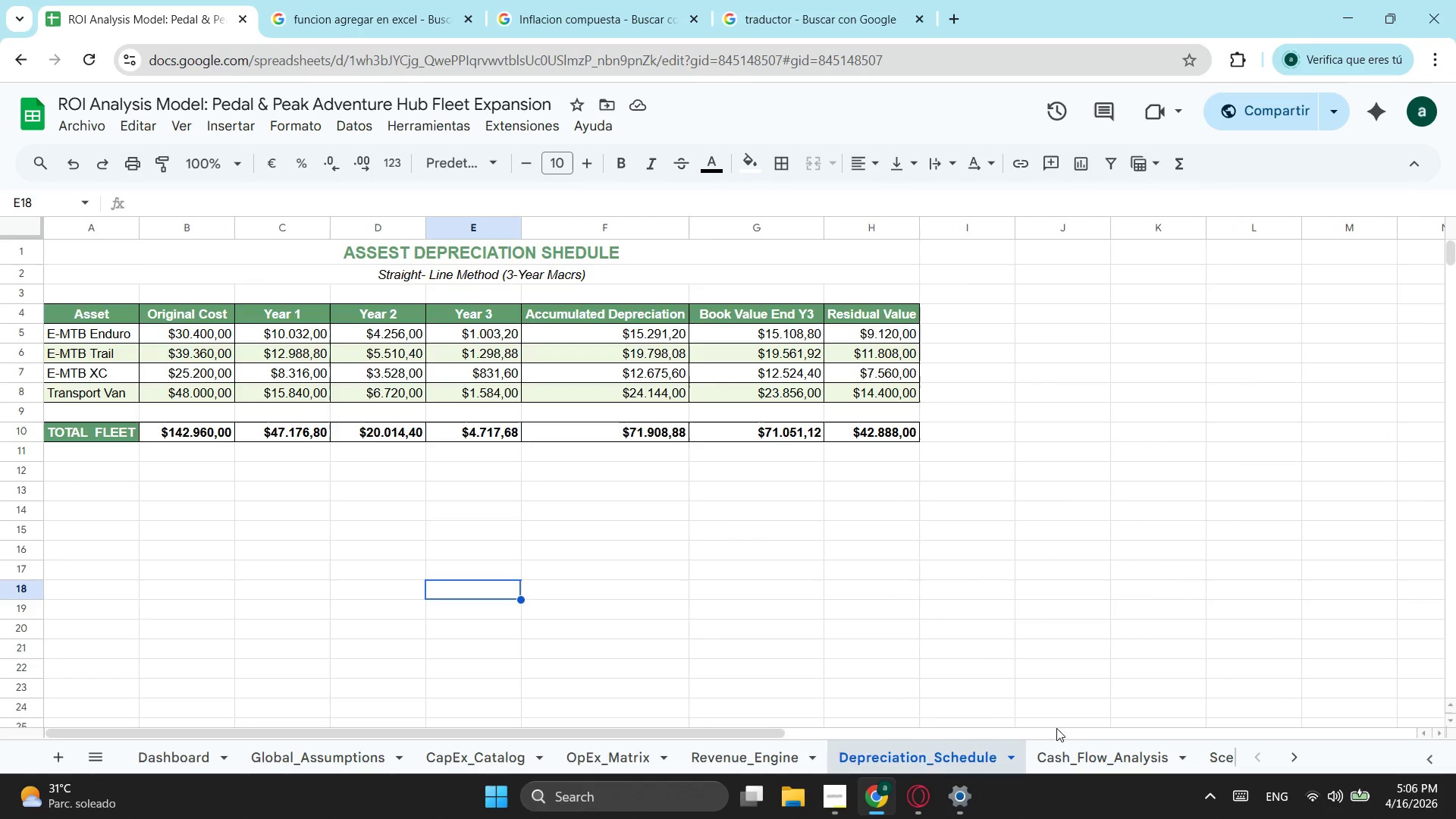 
scroll: coordinate [1073, 726], scroll_direction: down, amount: 1.0
 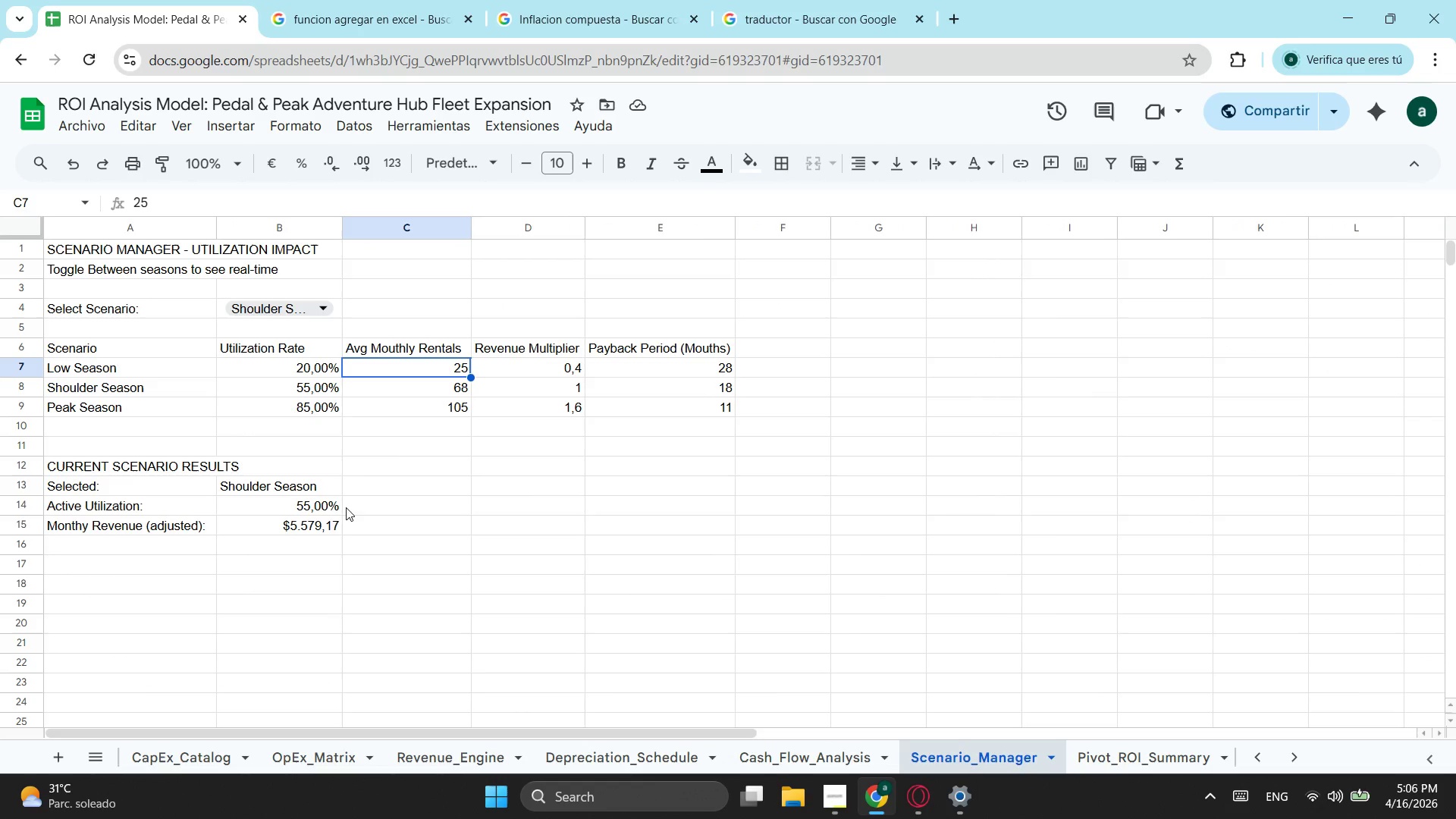 
left_click([312, 526])
 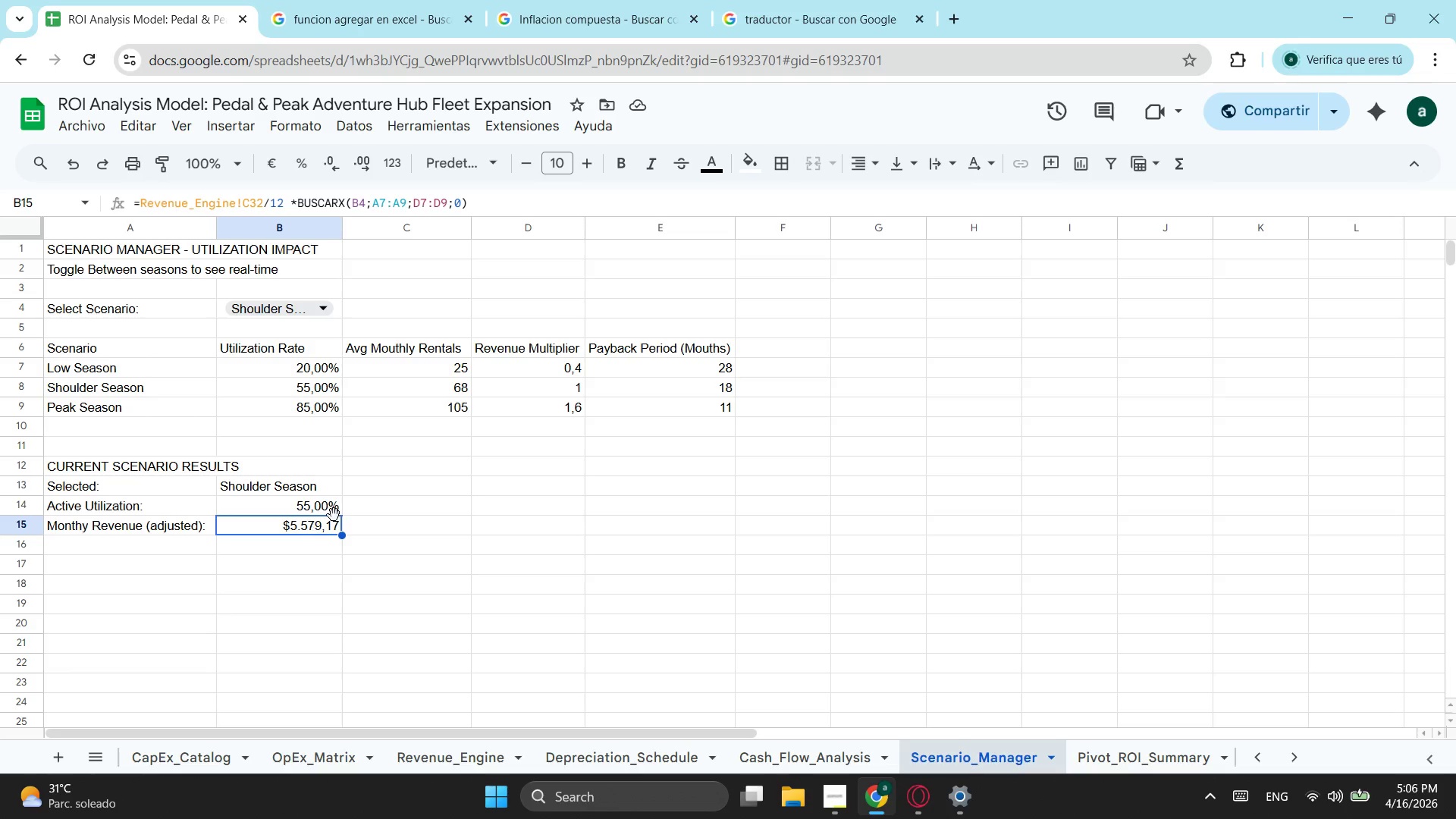 
left_click([149, 544])
 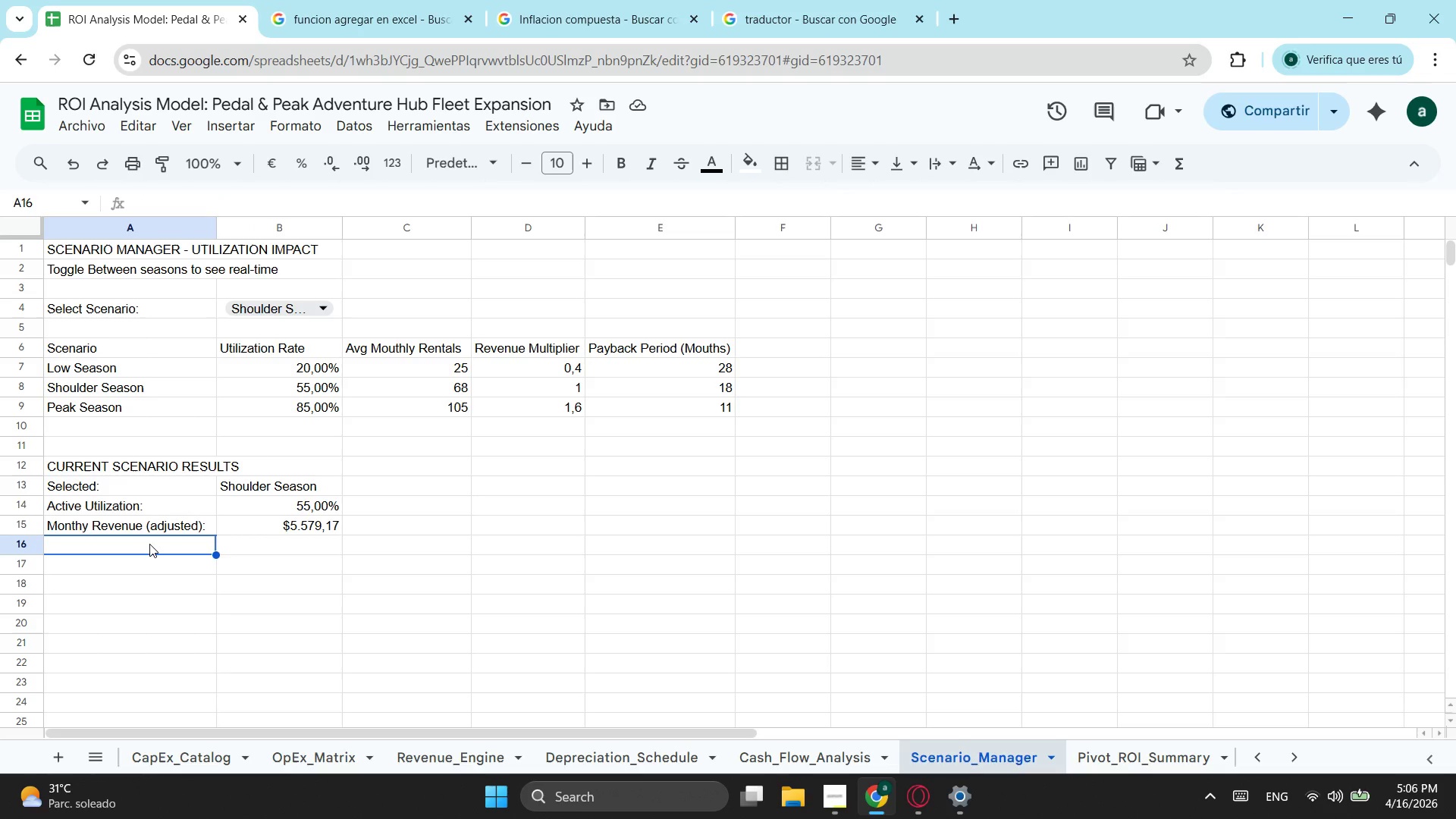 
type(Estimated ba)
key(Backspace)
key(Backspace)
 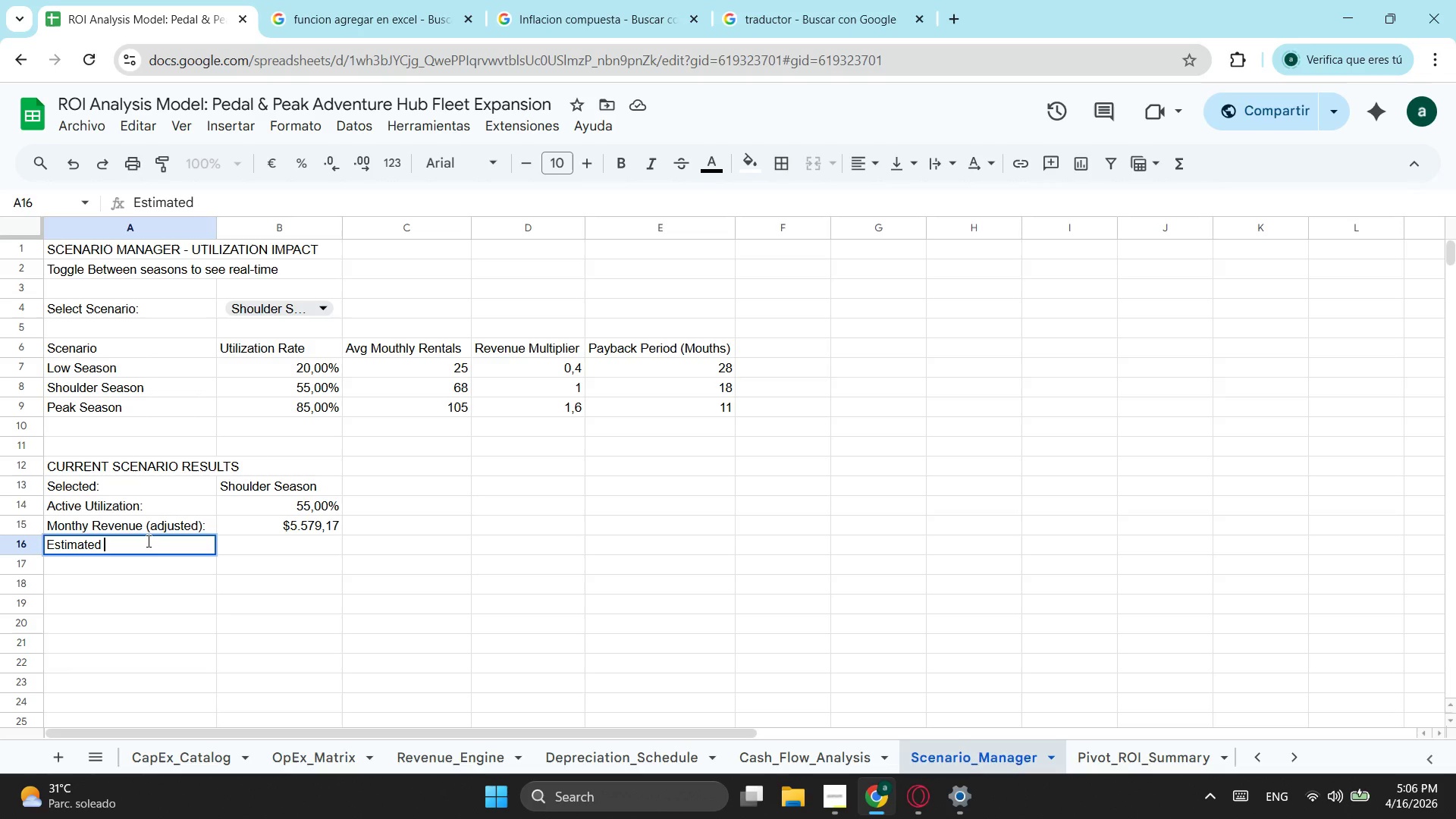 
type(Payback Period)
 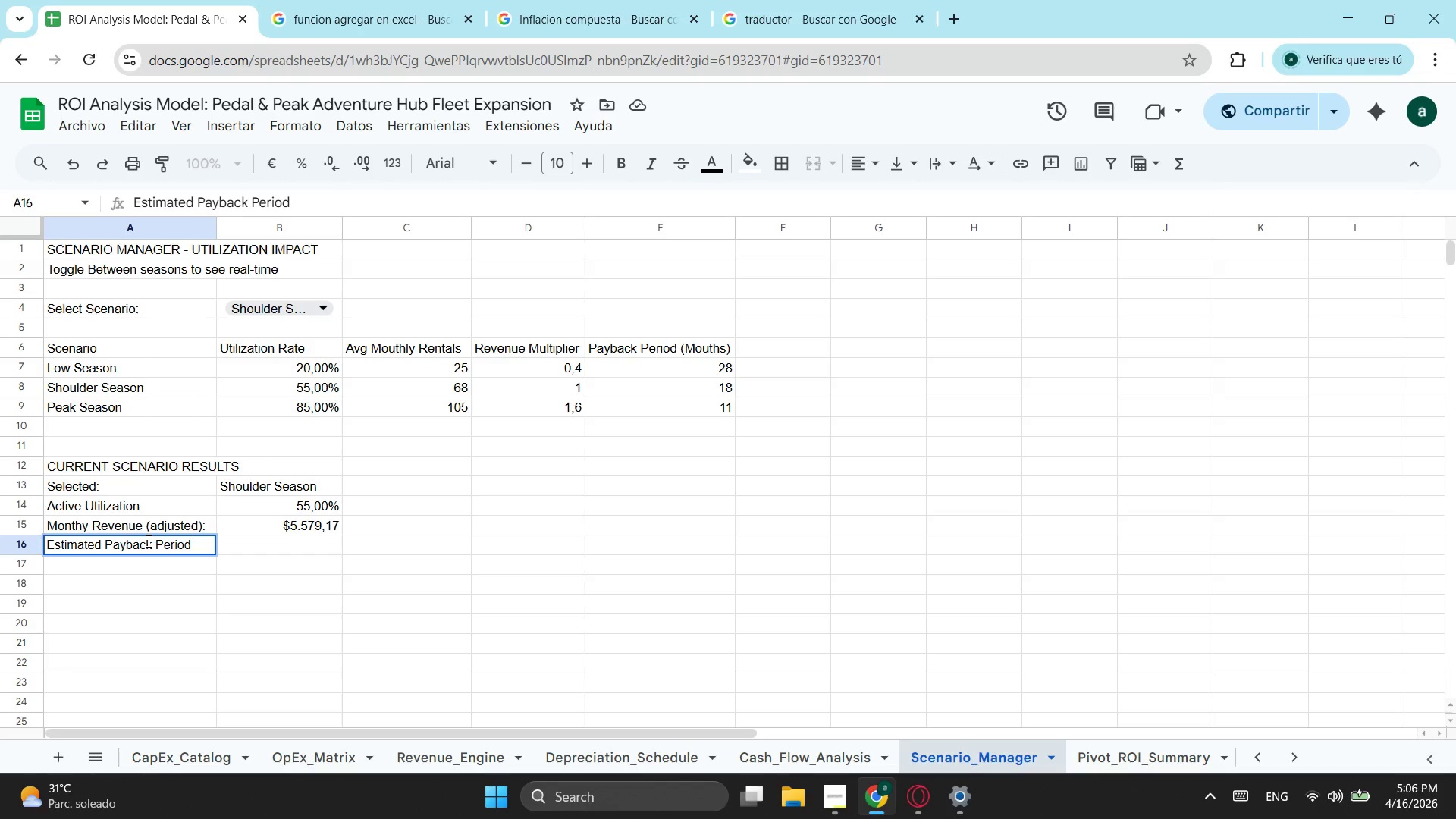 
left_click([197, 589])
 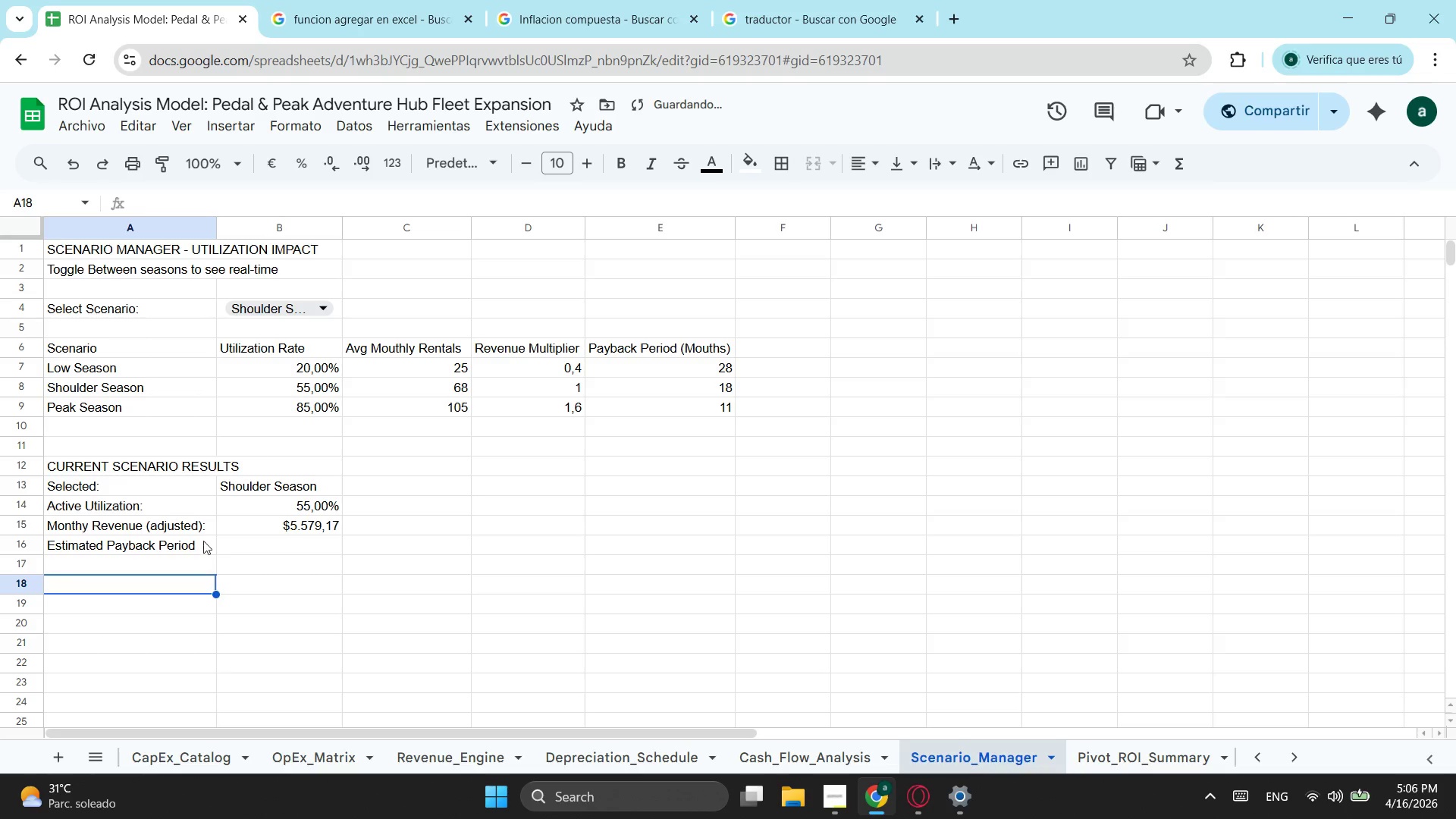 
left_click([205, 538])
 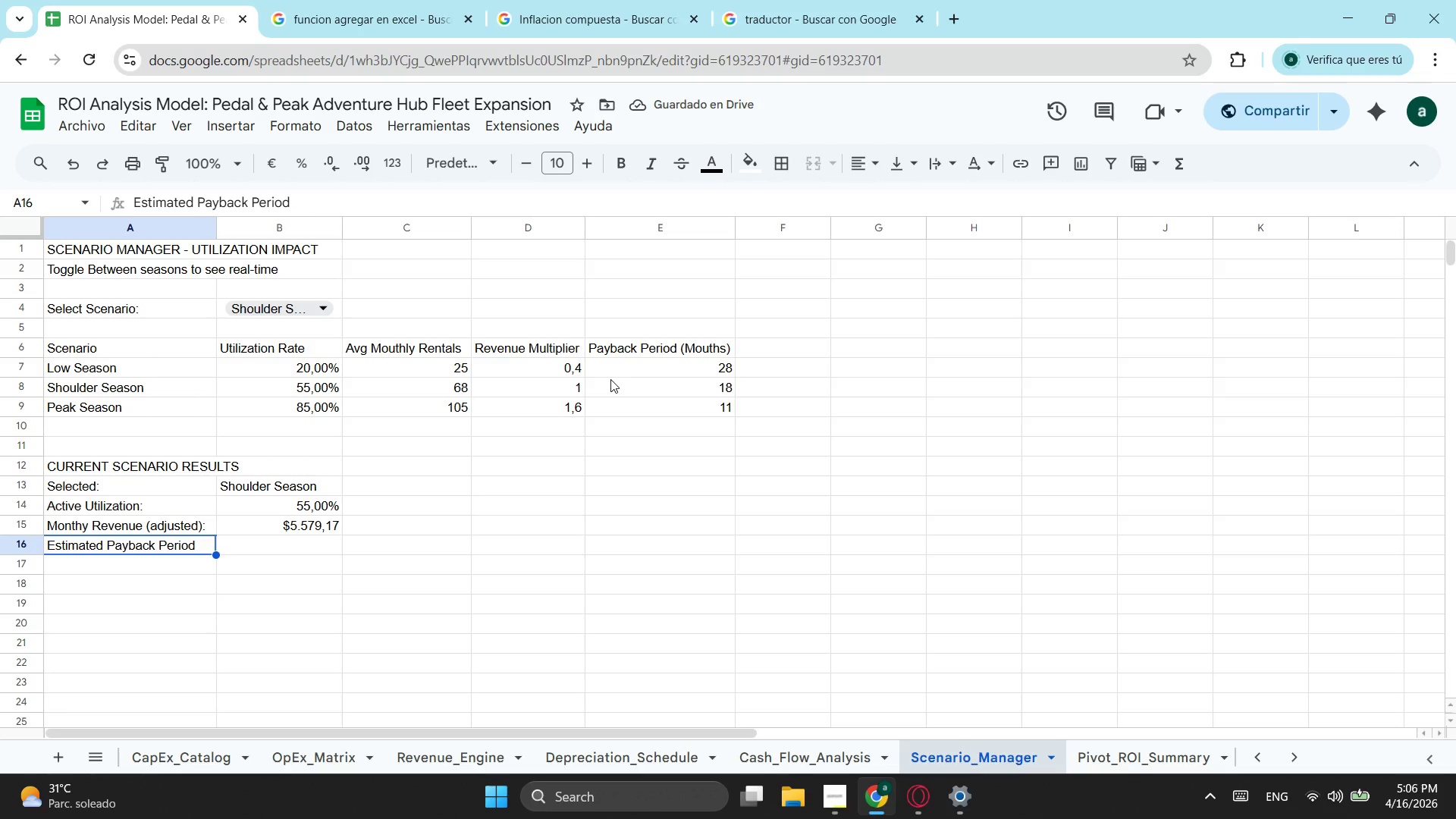 
wait(5.22)
 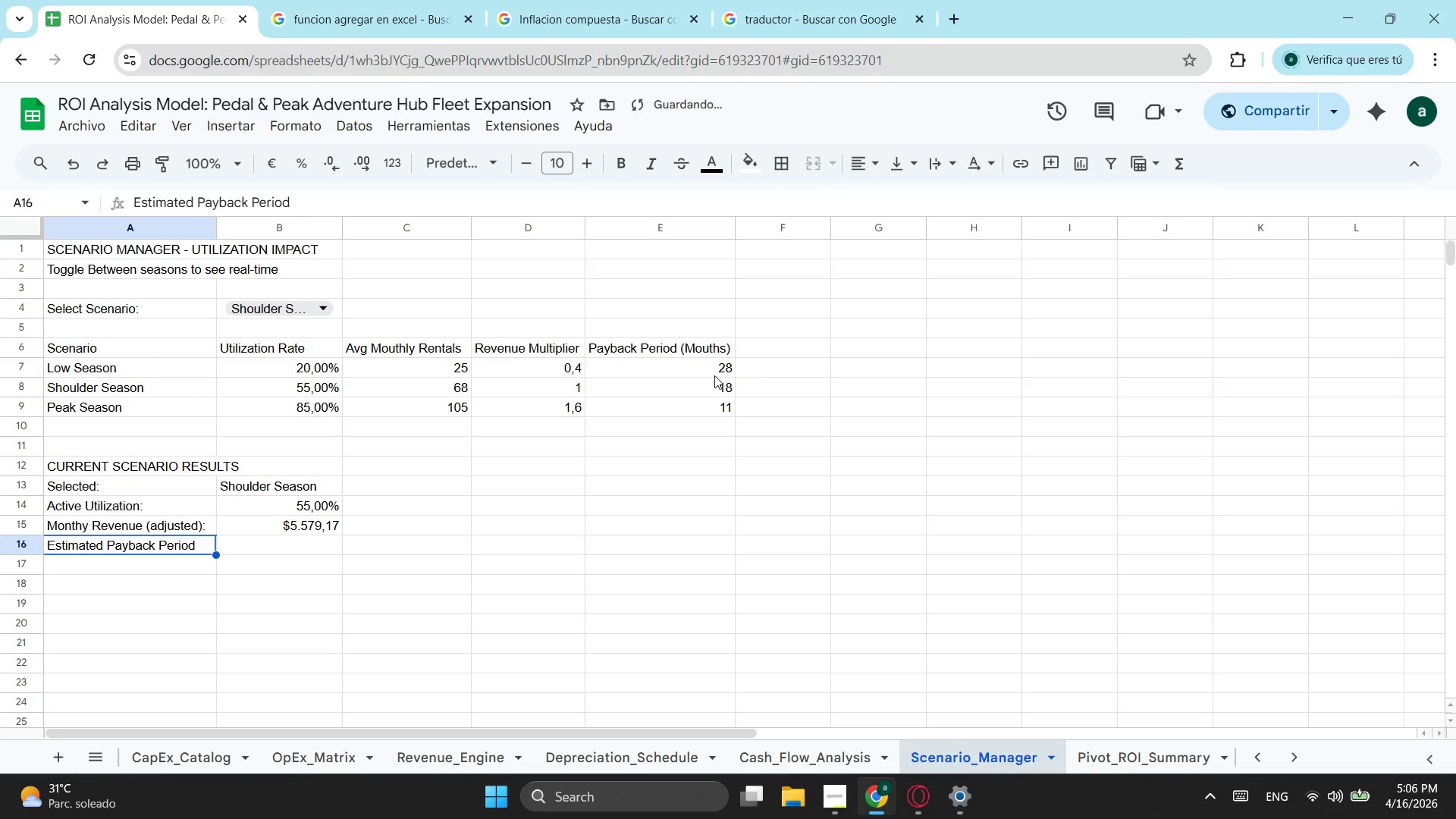 
scroll: coordinate [460, 384], scroll_direction: up, amount: 1.0
 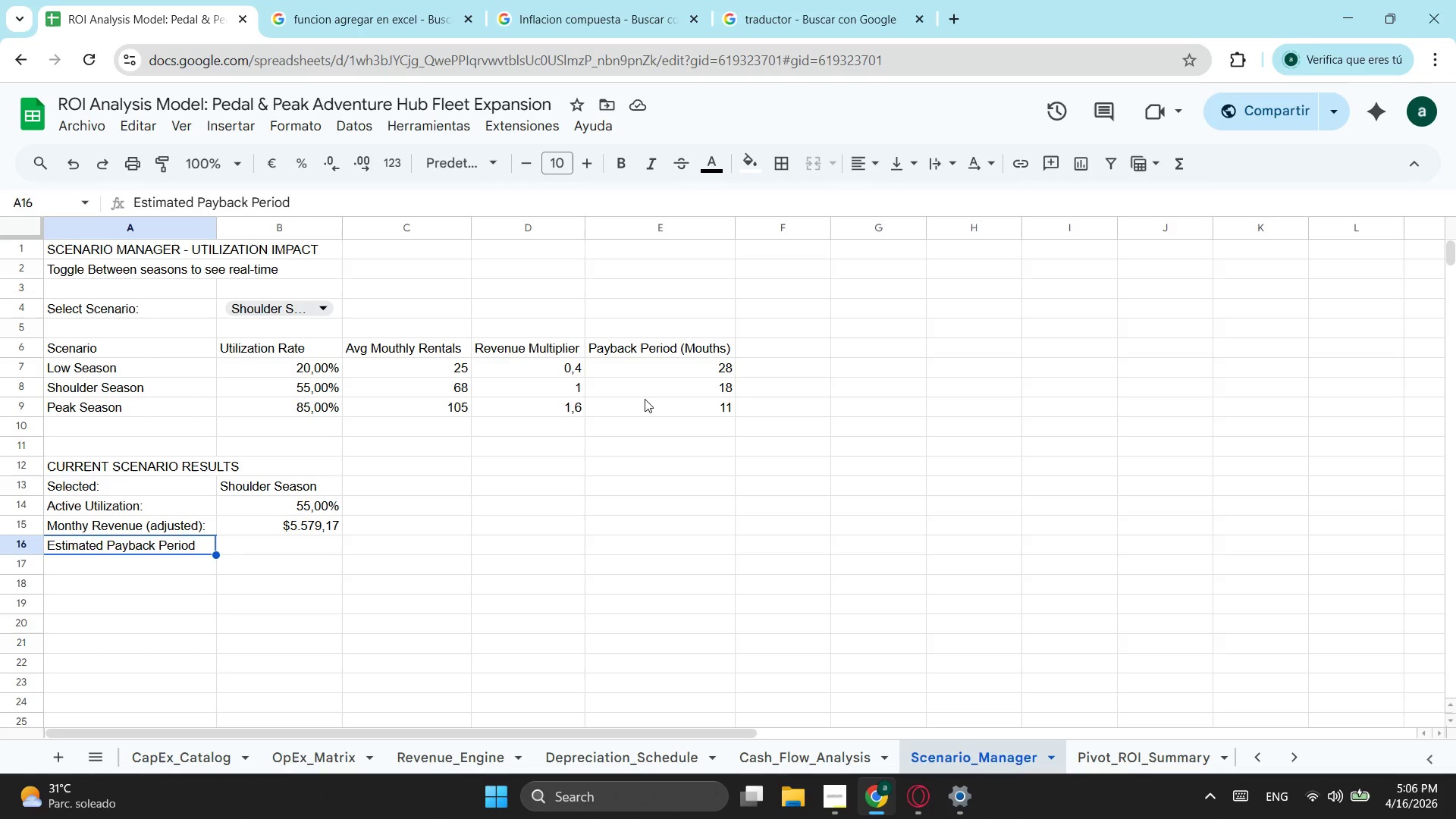 
wait(17.45)
 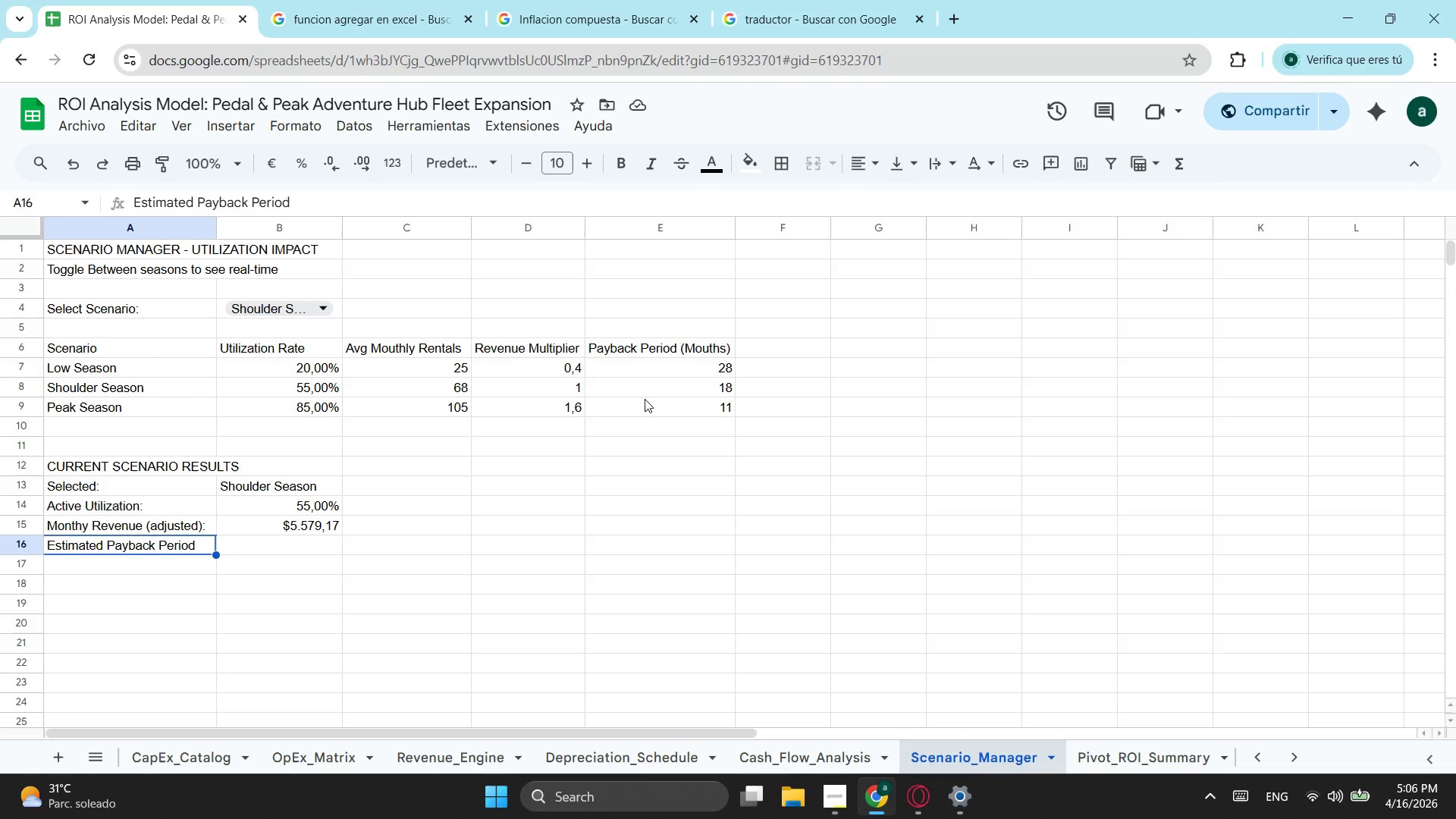 
left_click([564, 755])
 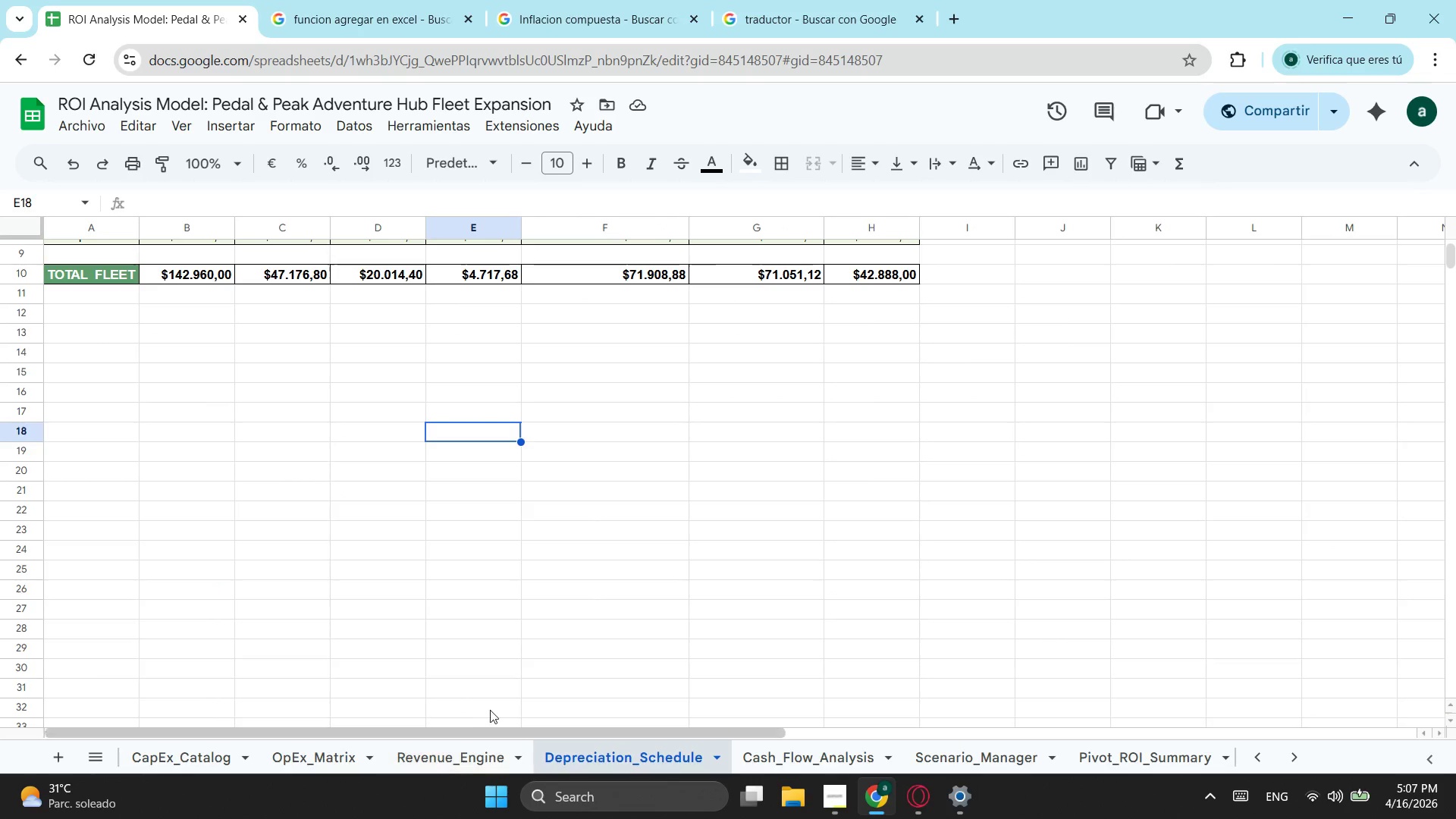 
scroll: coordinate [475, 494], scroll_direction: up, amount: 3.0
 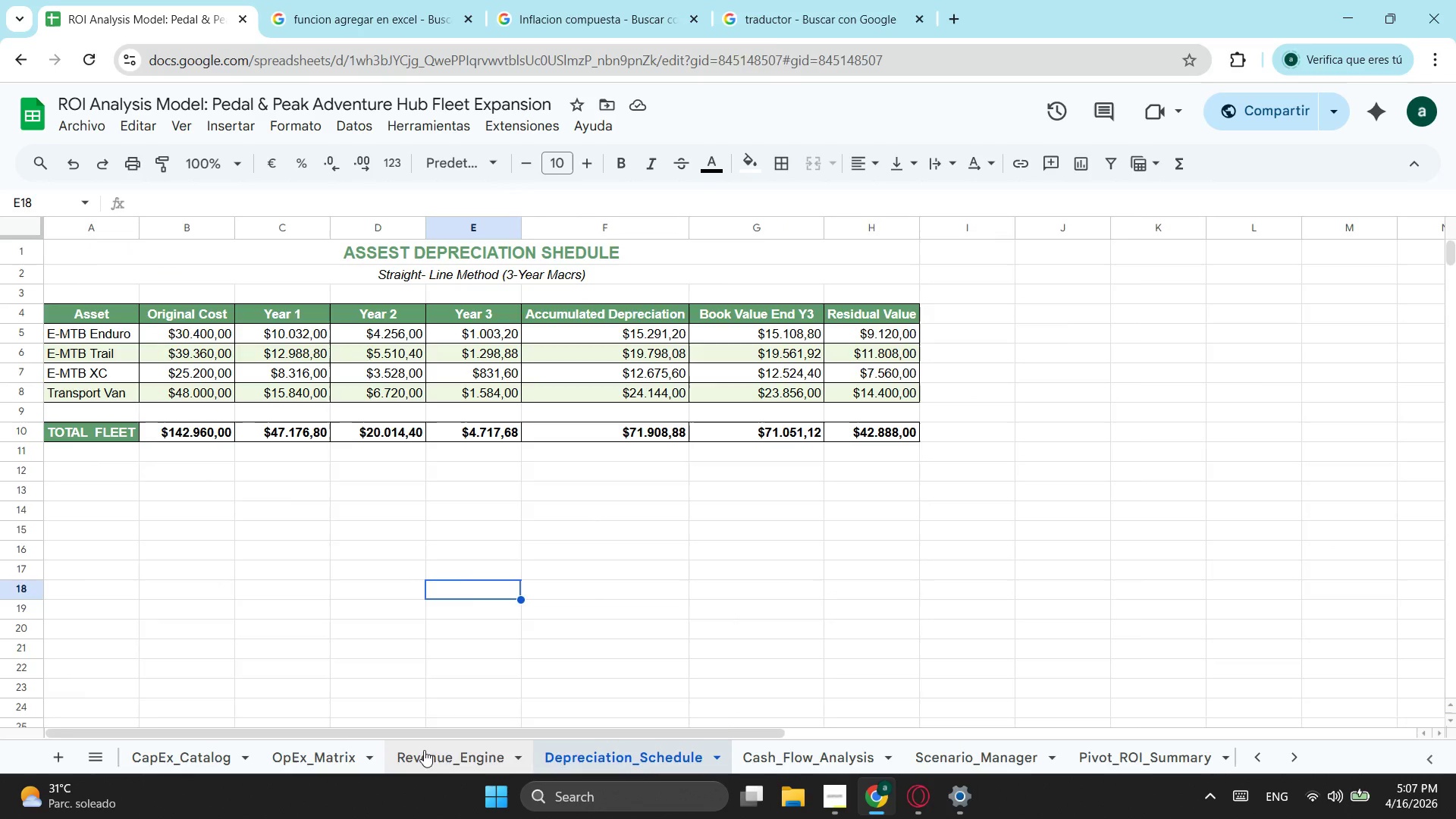 
left_click([424, 750])
 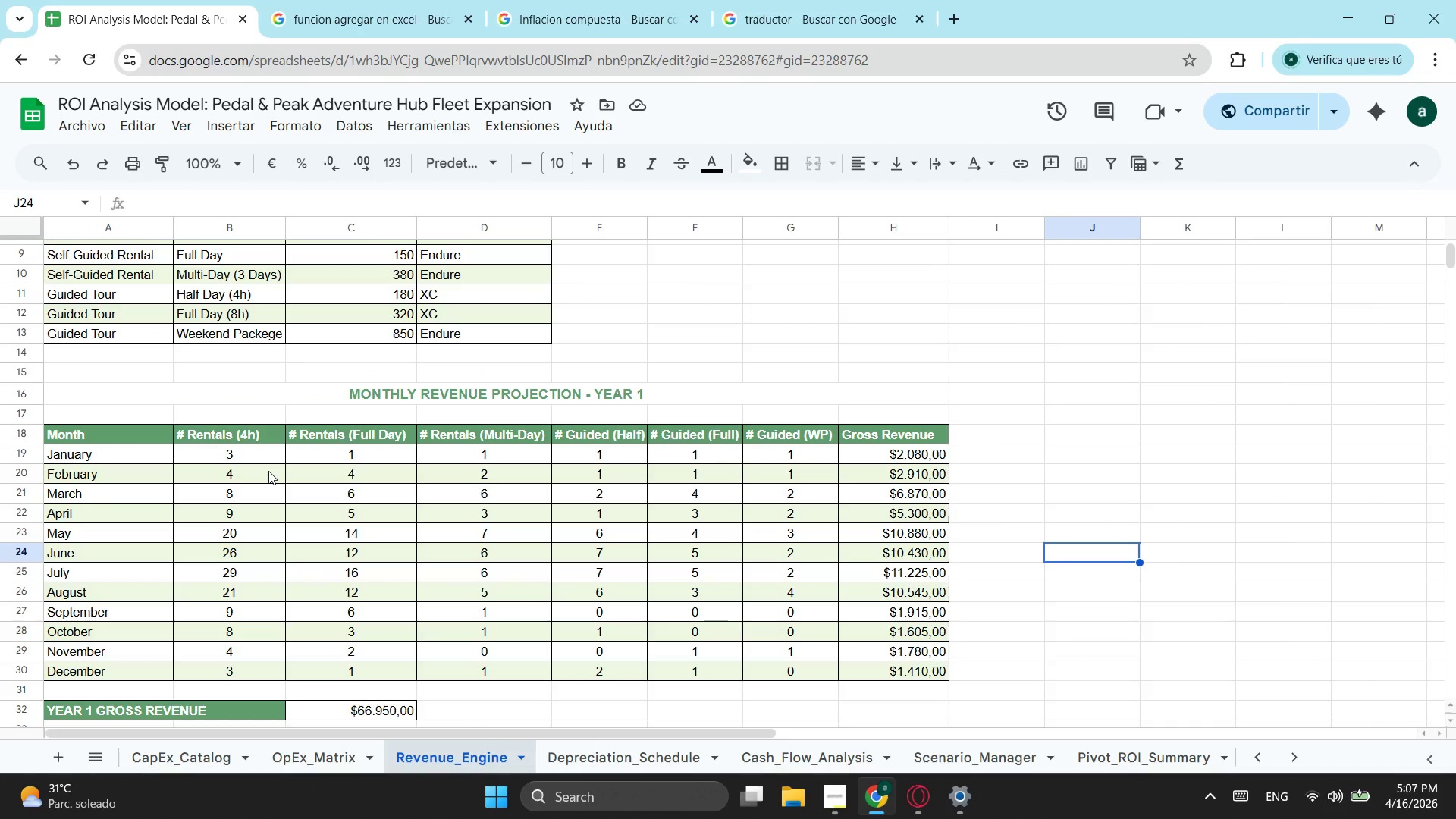 
wait(13.86)
 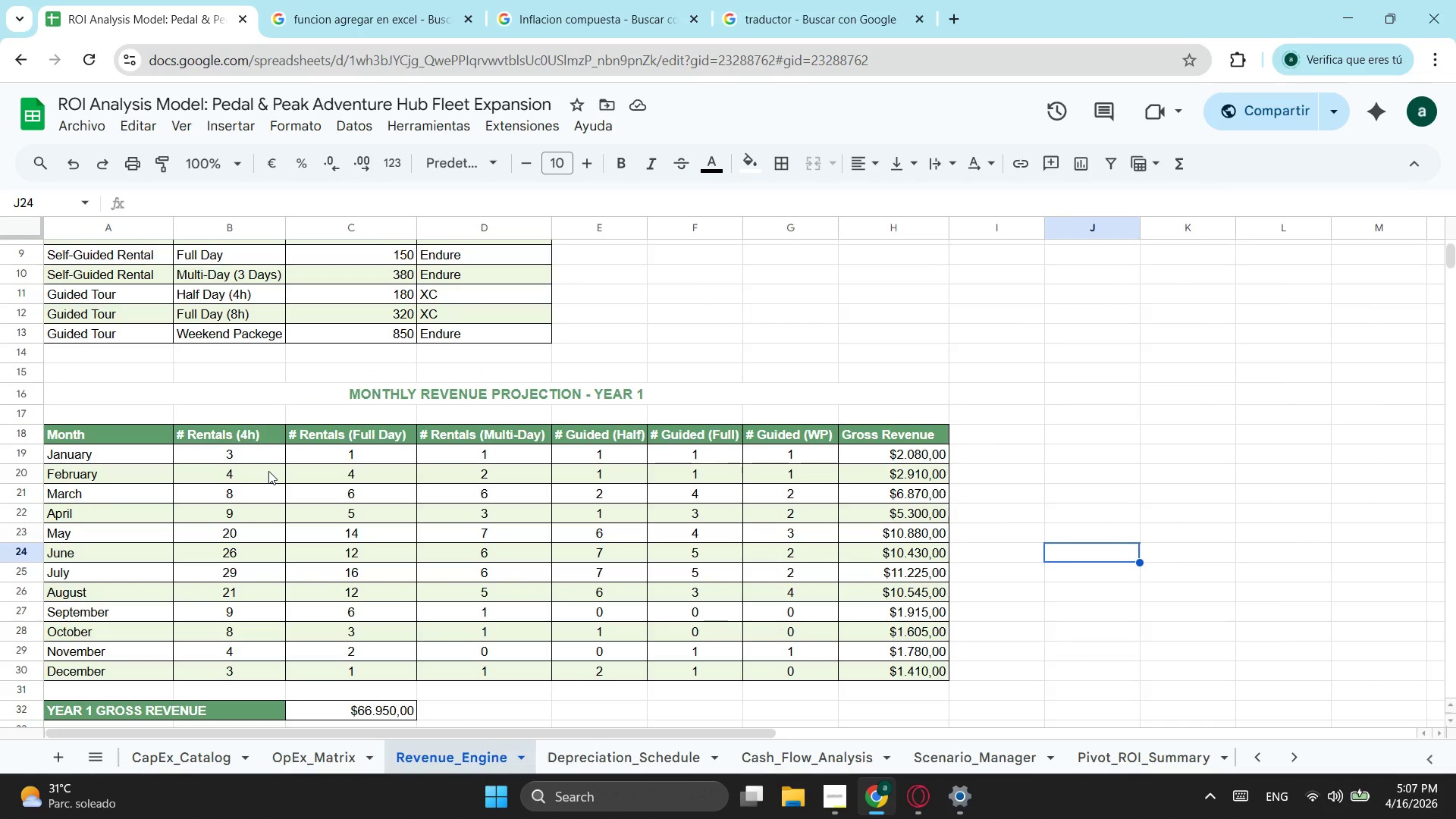 
left_click([973, 755])
 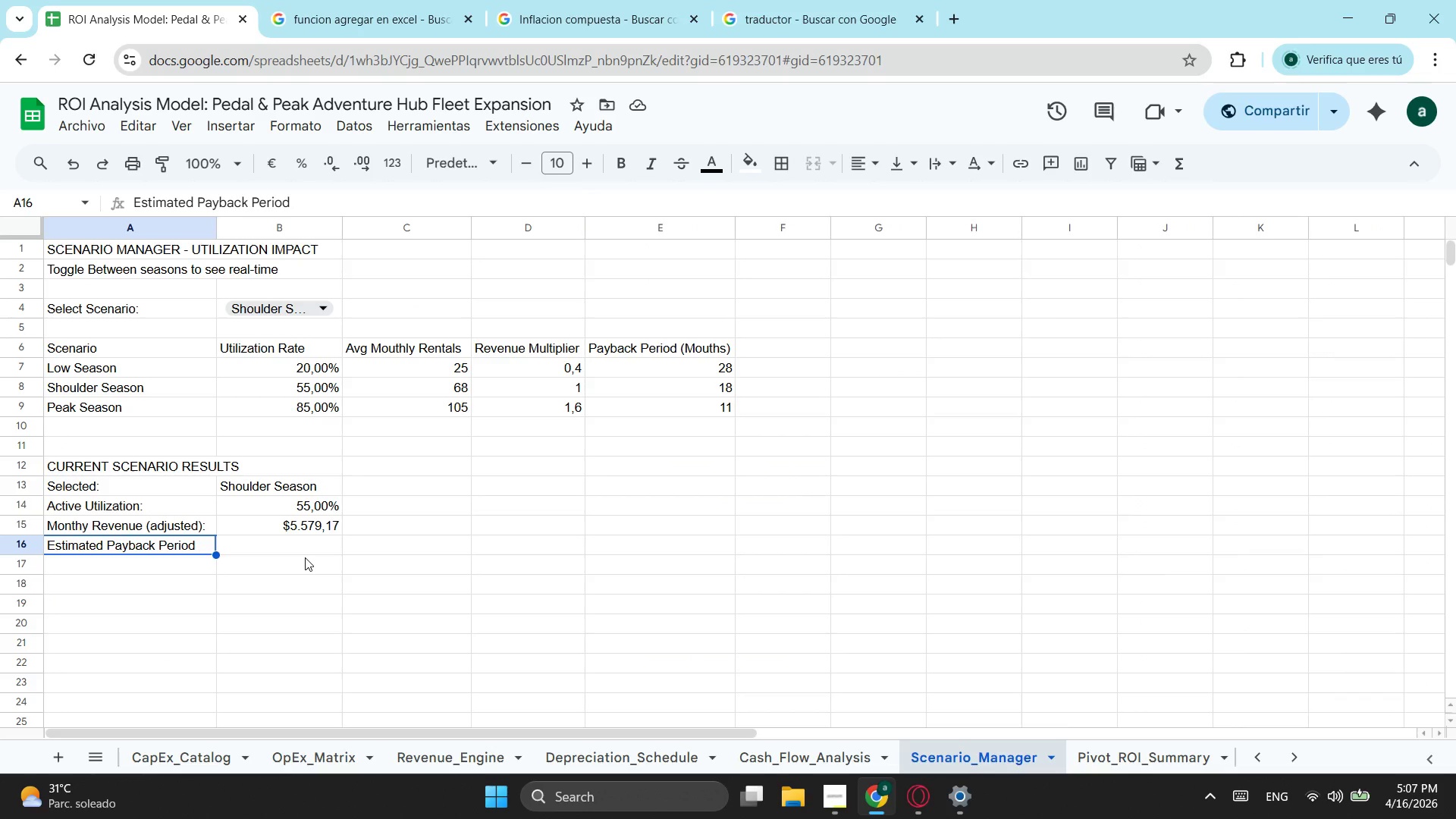 
left_click([306, 544])
 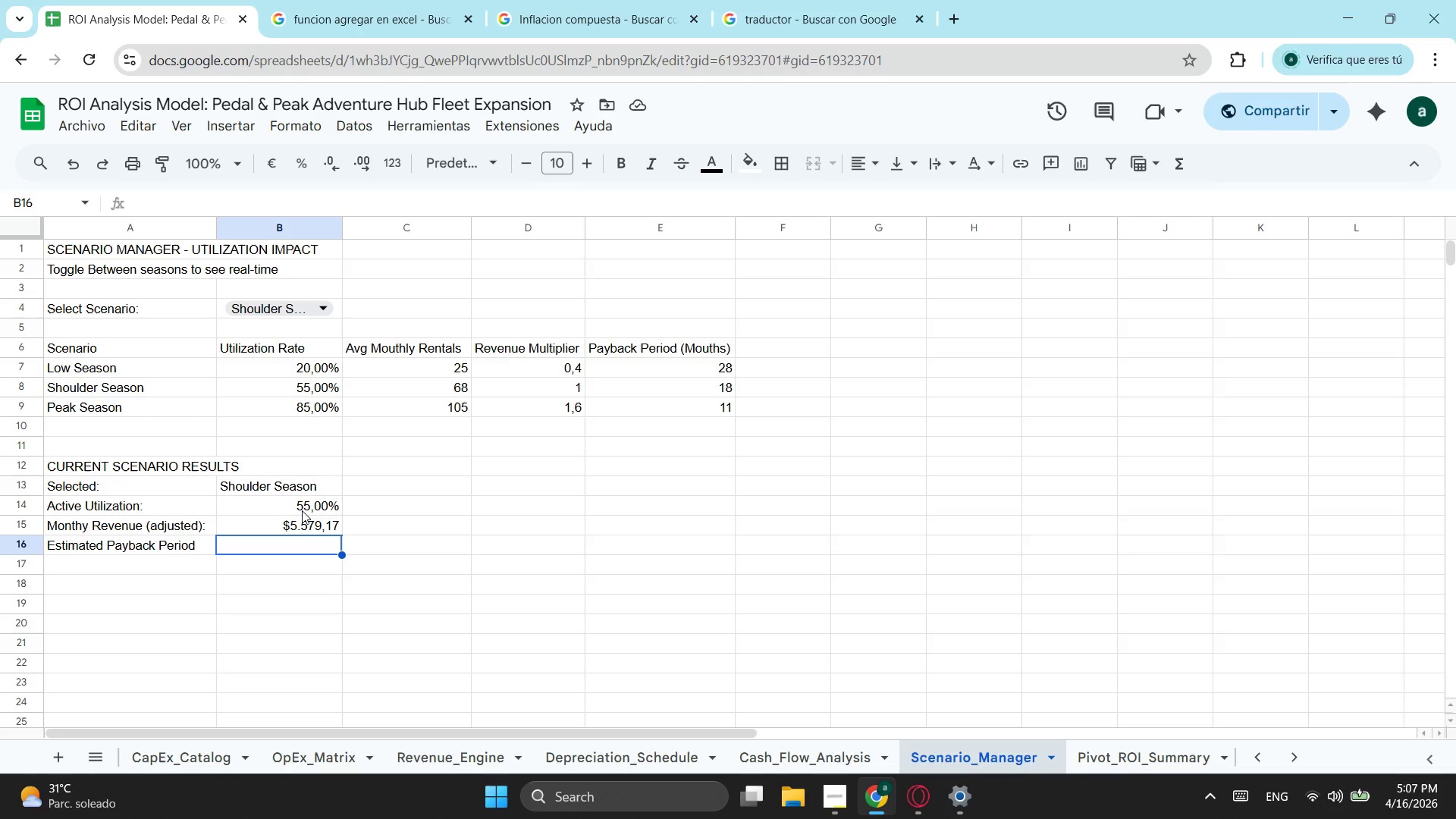 
wait(6.25)
 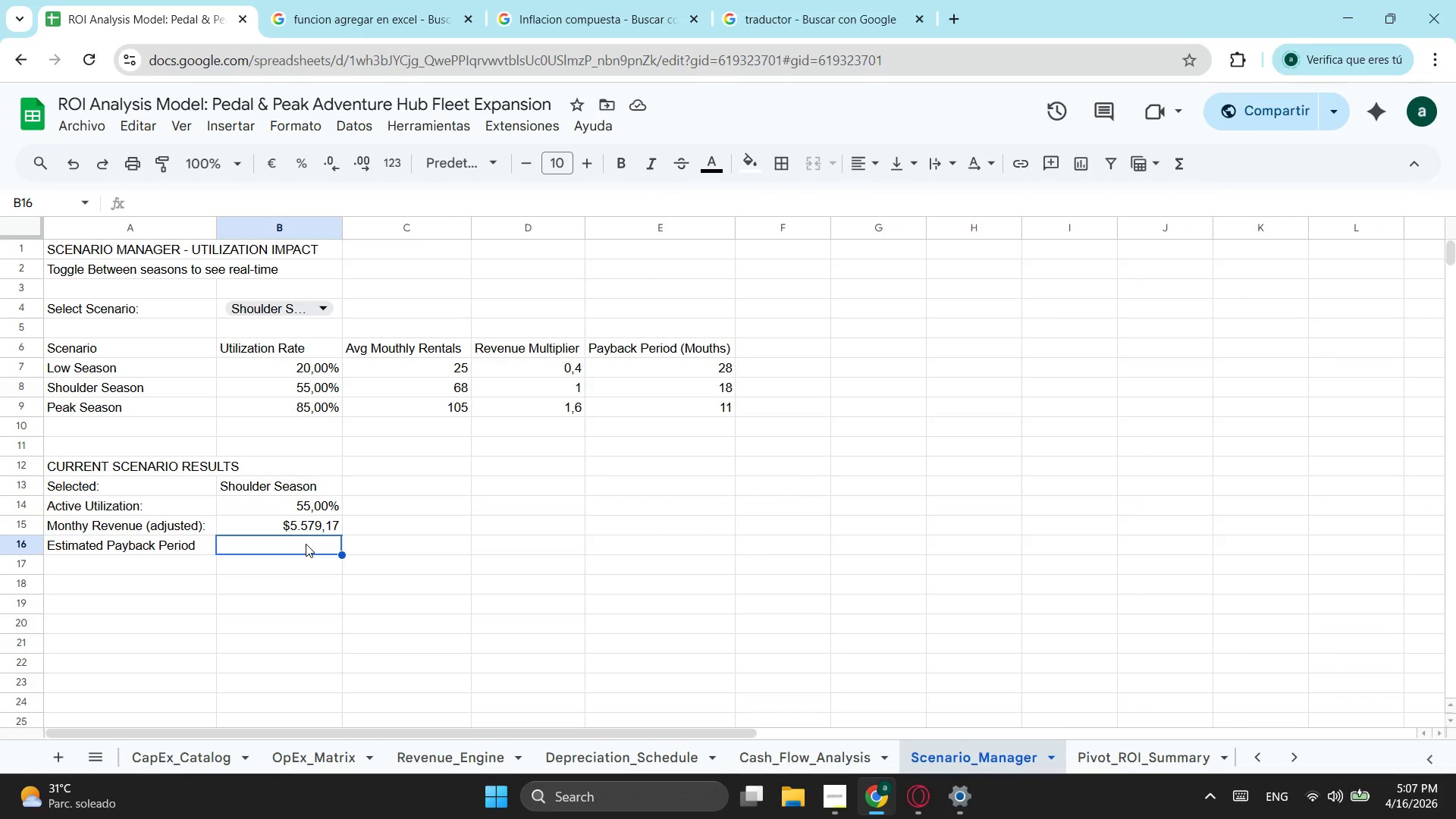 
type(-)
key(Backspace)
type(=busca)
 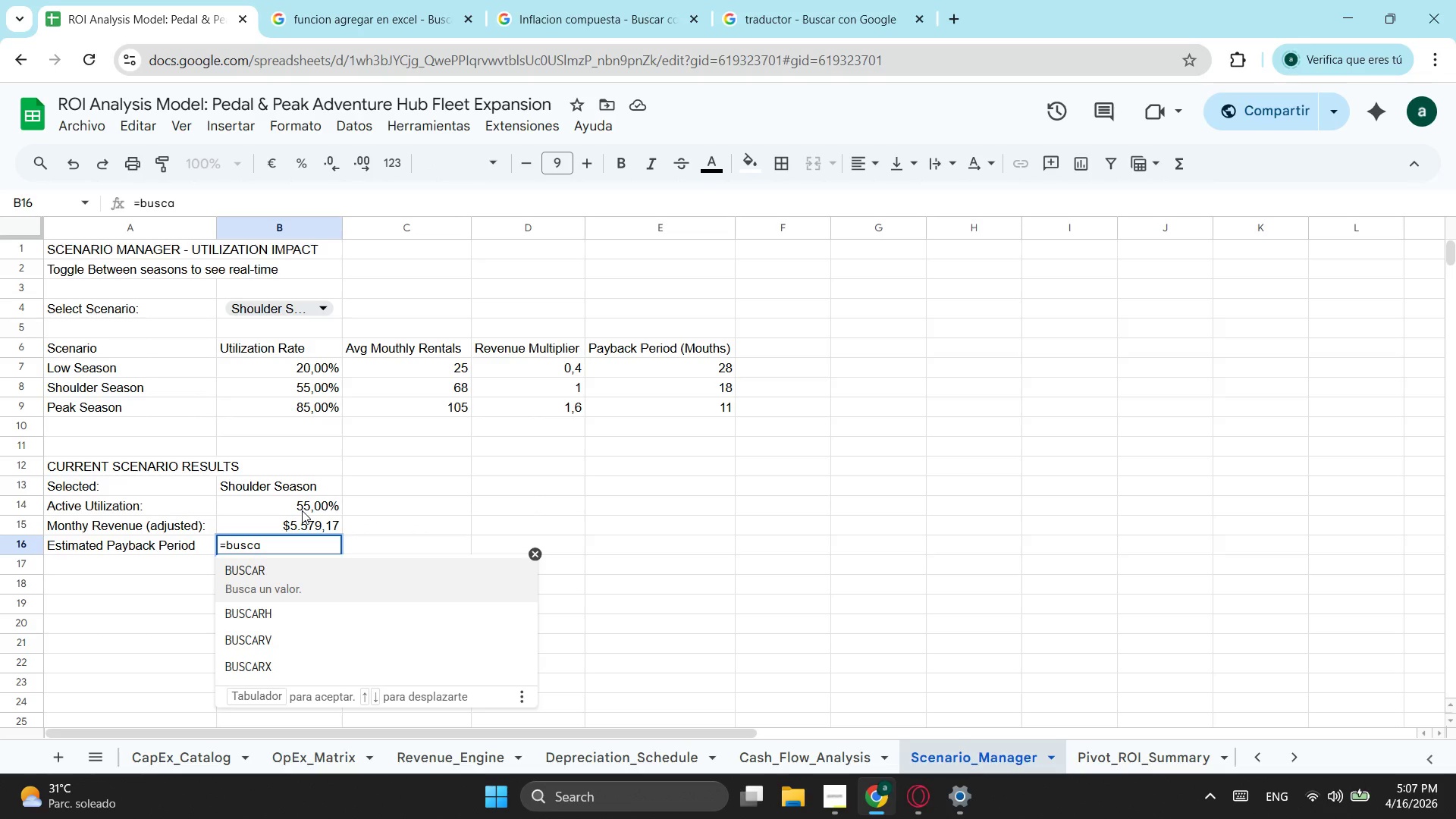 
key(ArrowDown)
 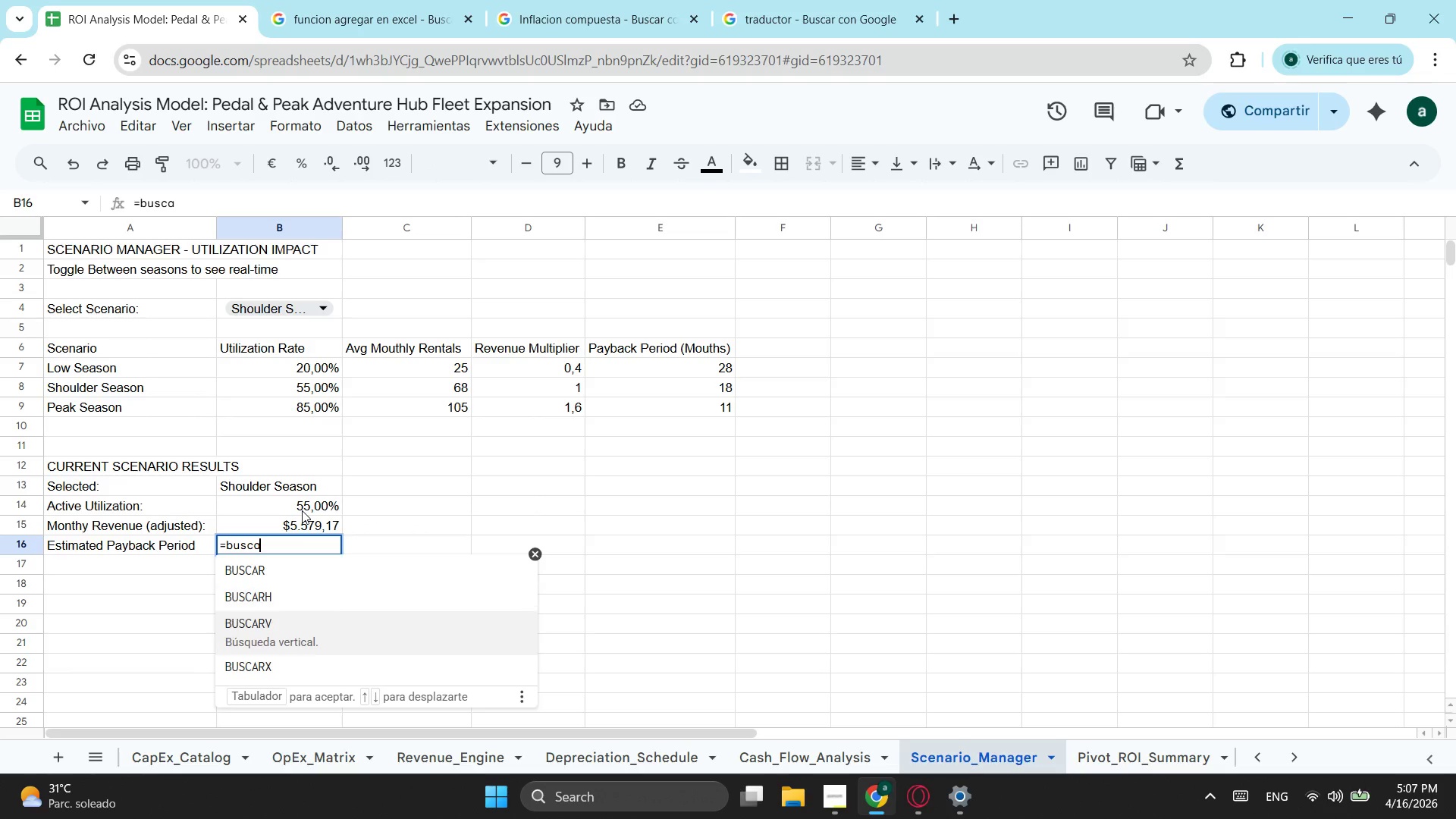 
key(ArrowDown)
 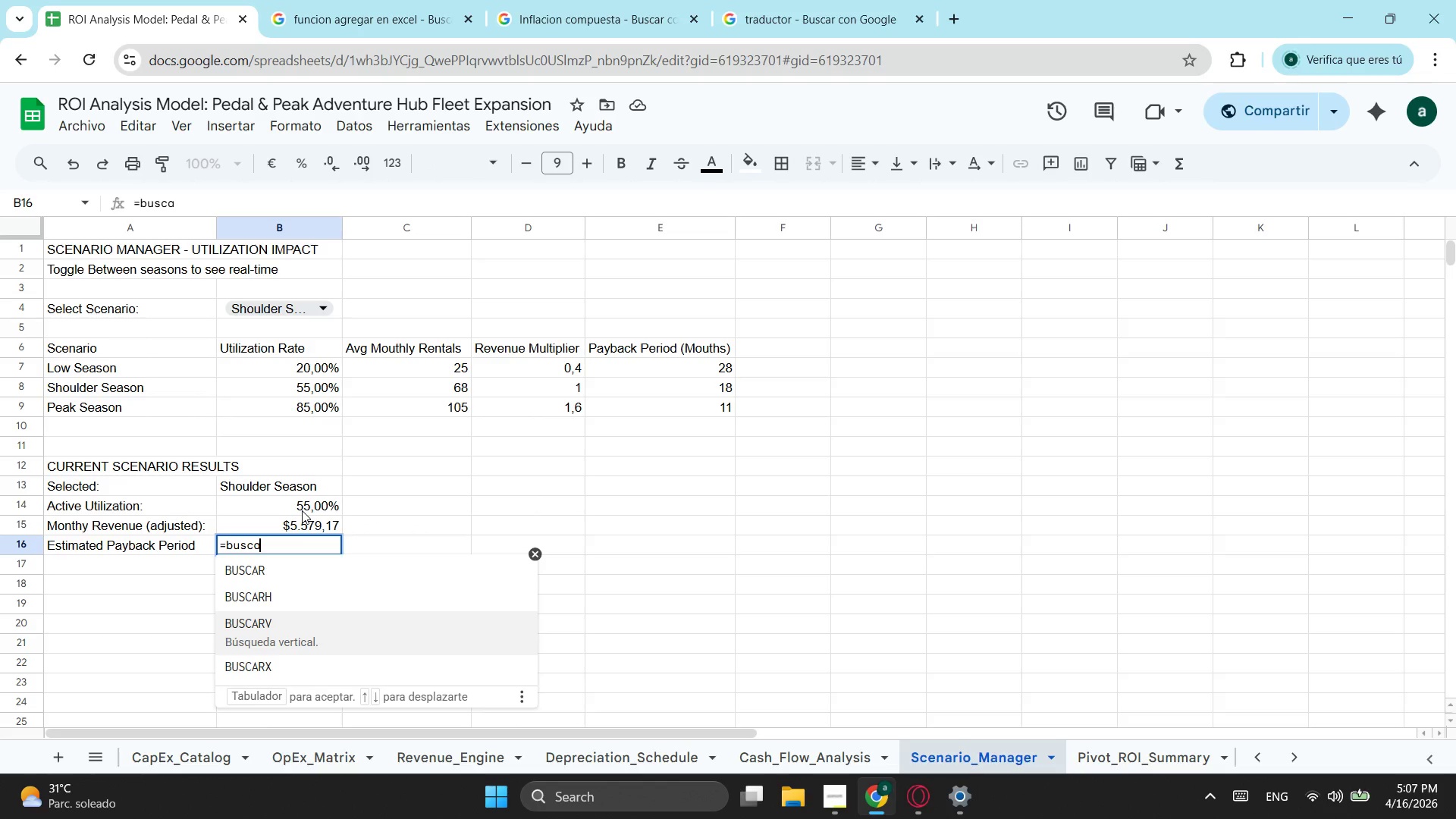 
key(ArrowDown)
 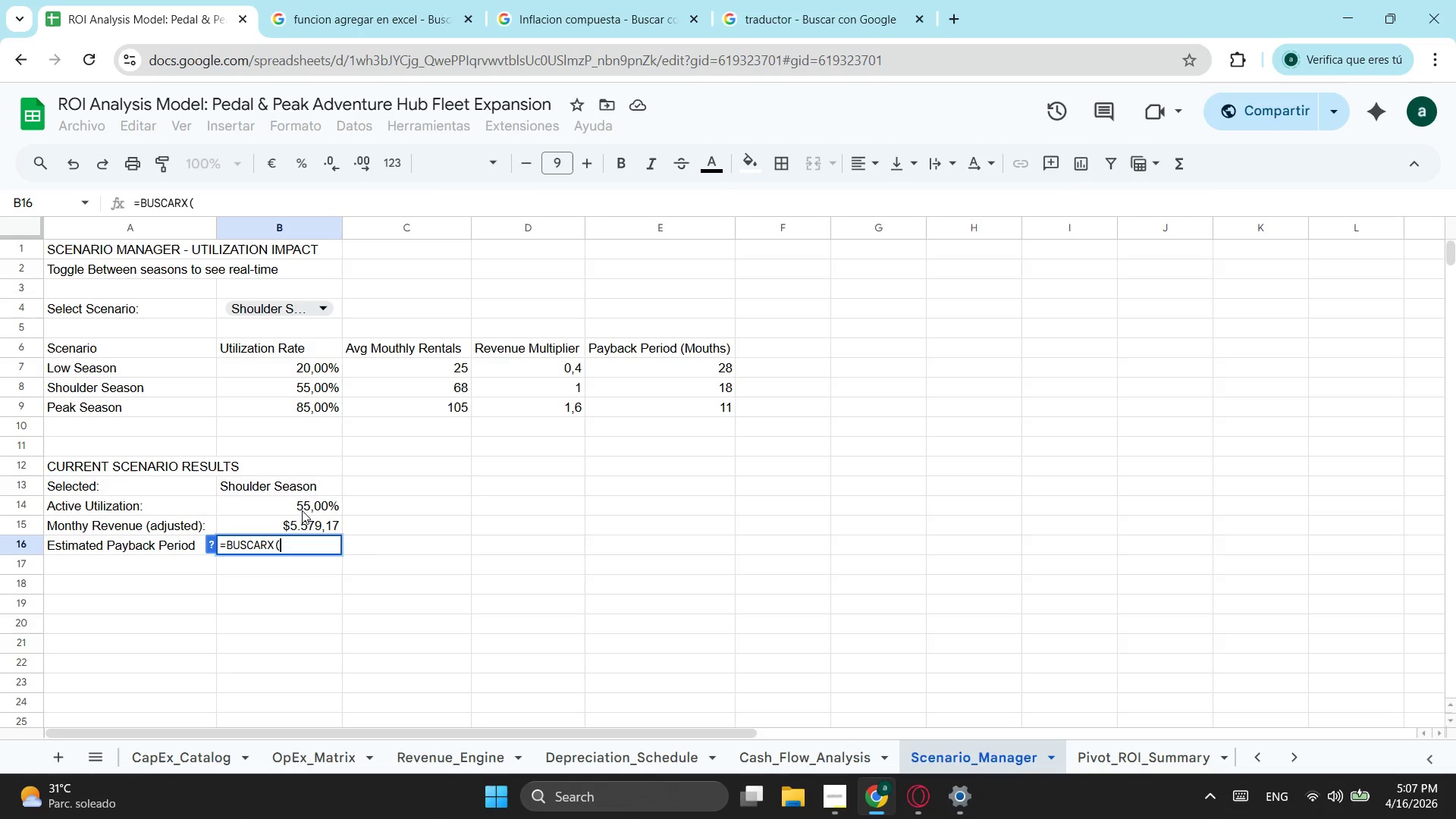 
key(Tab)
 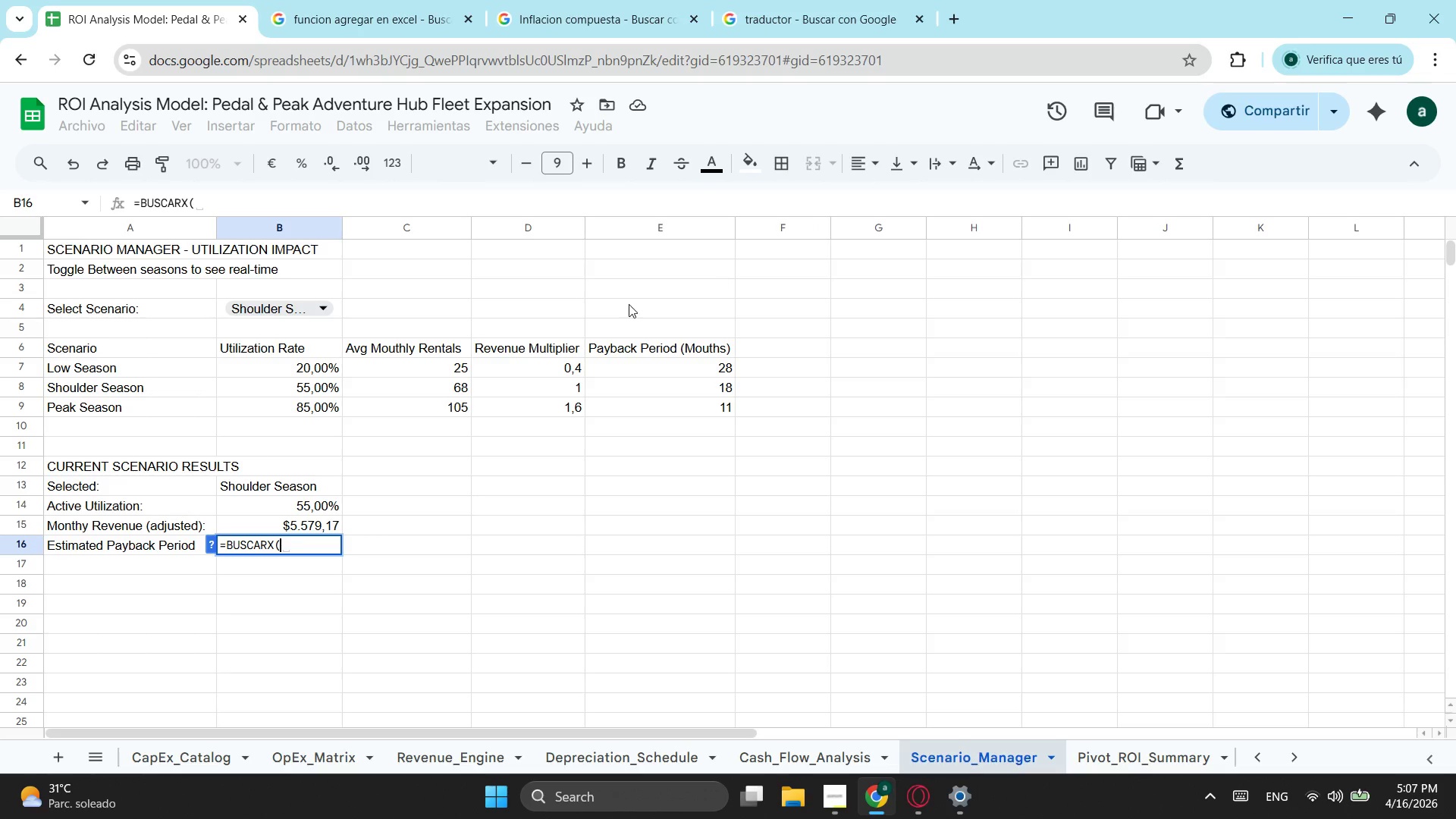 
wait(5.81)
 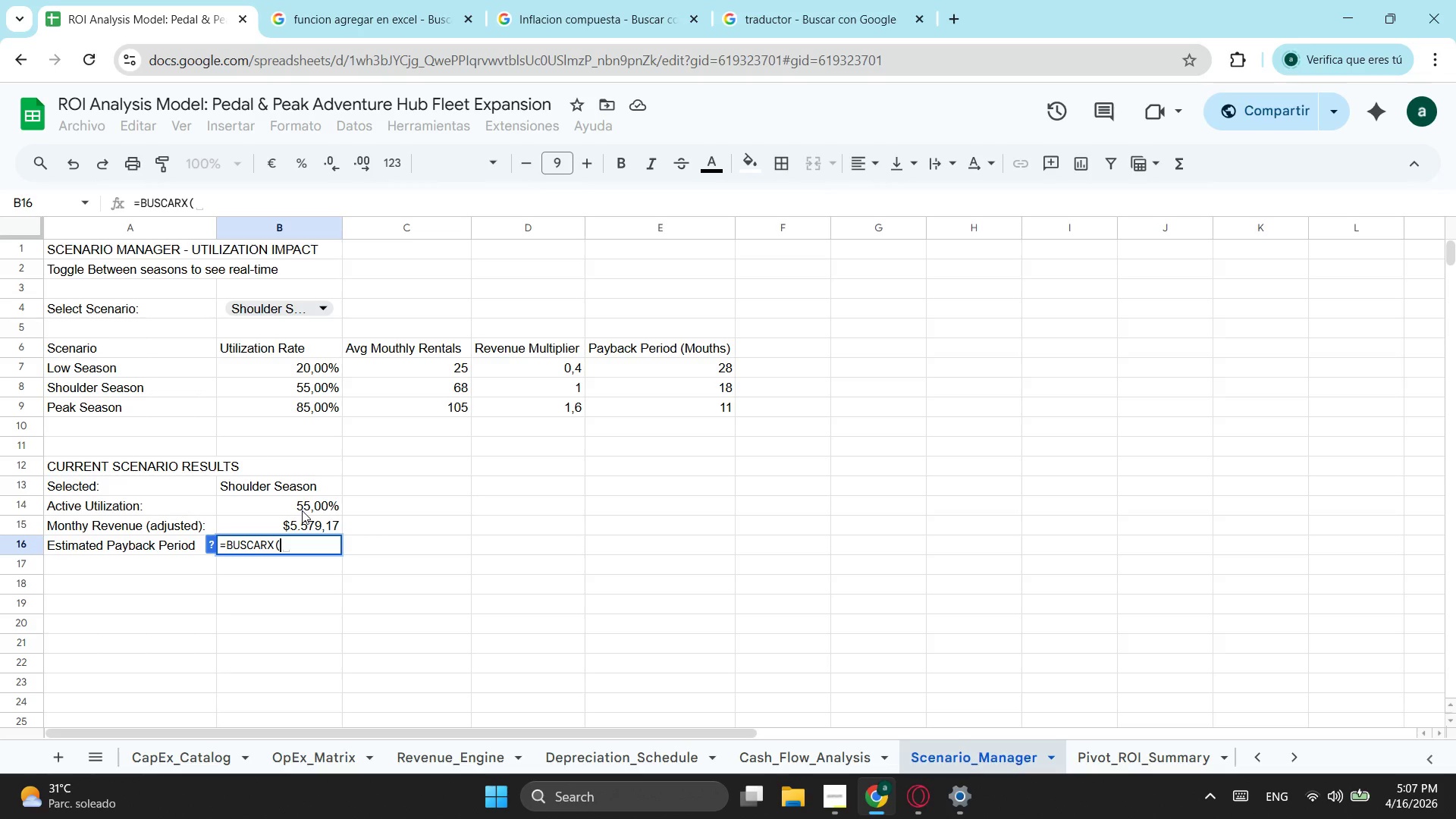 
left_click([215, 306])
 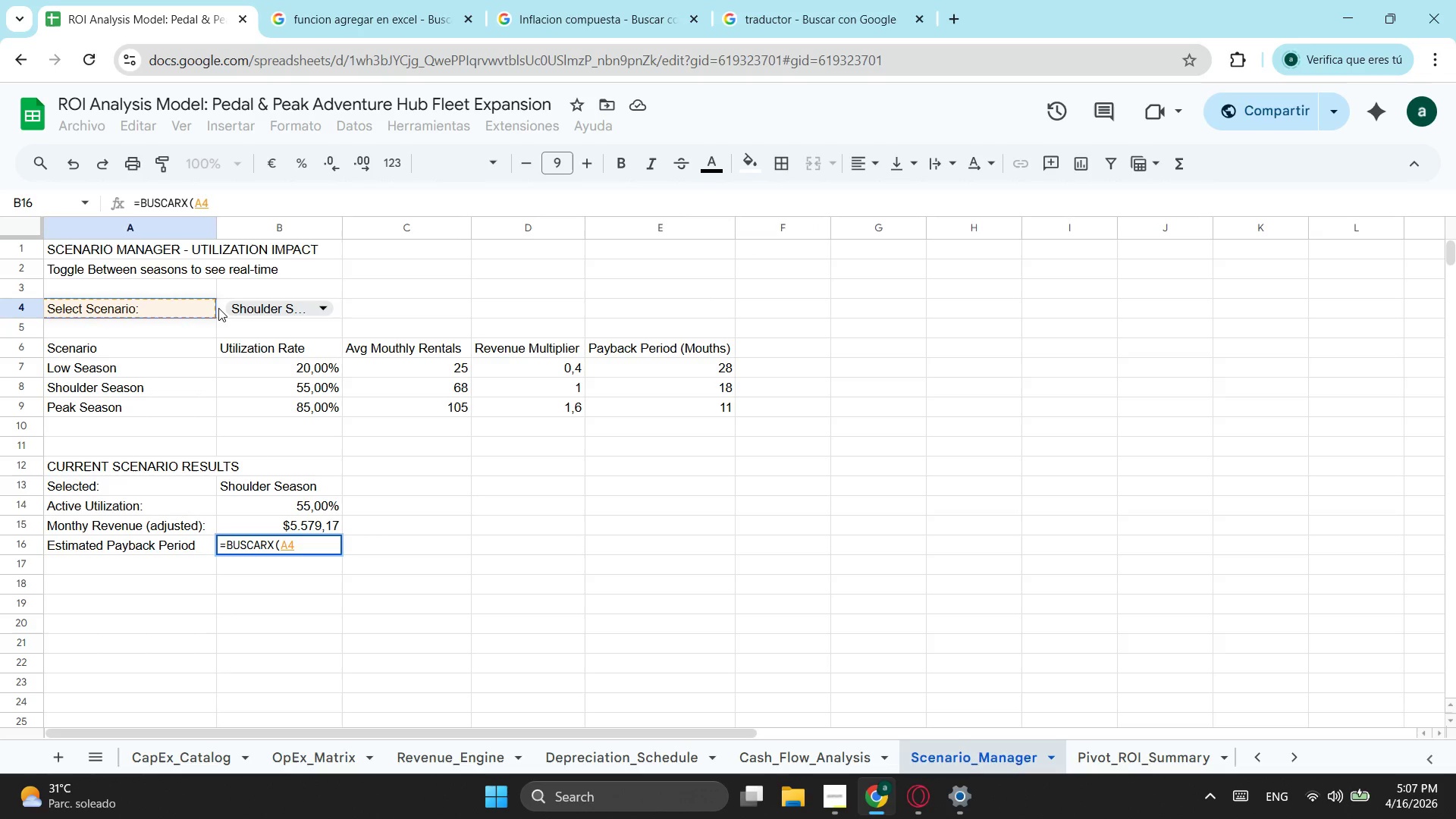 
left_click([218, 308])
 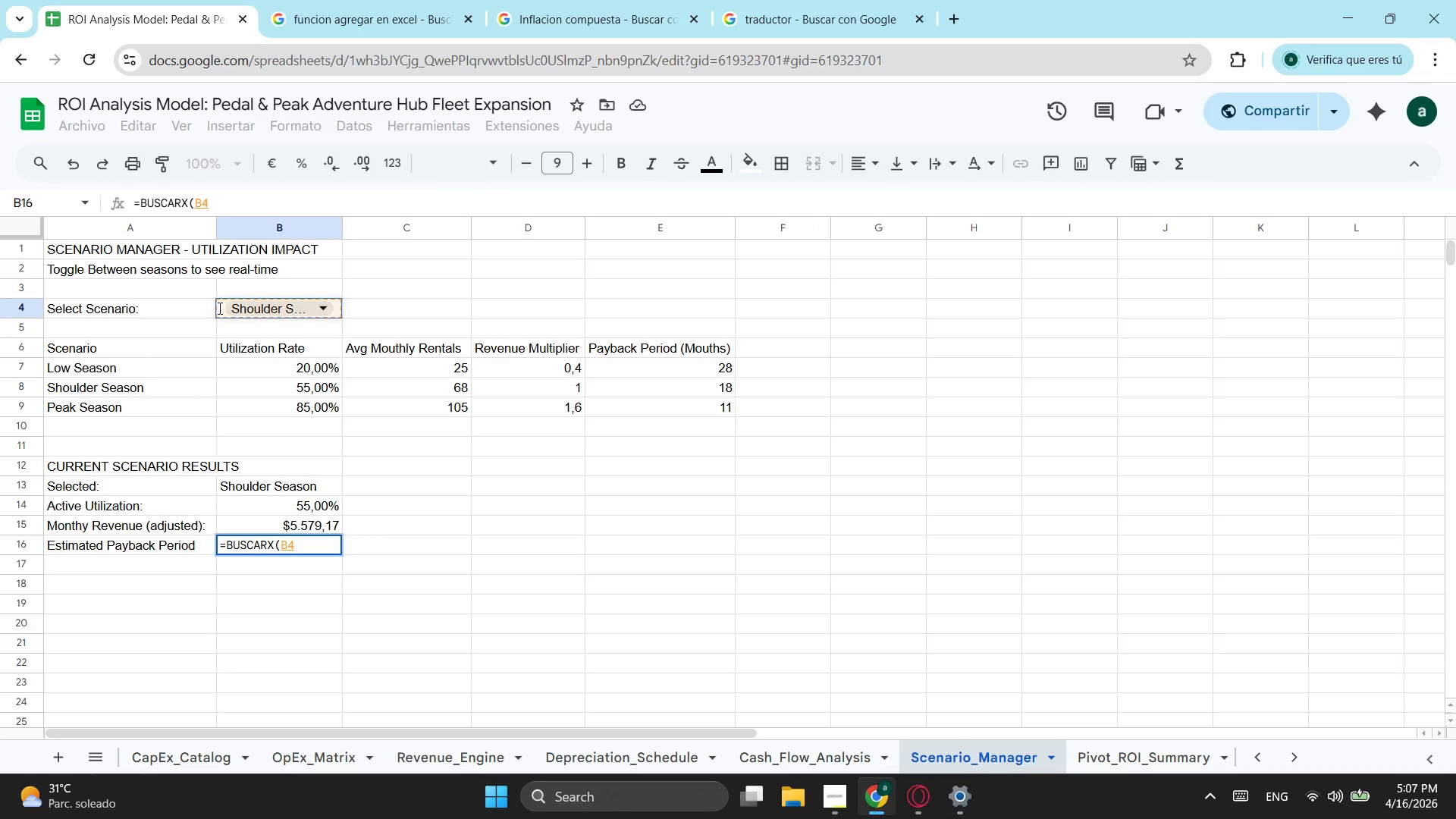 
key(Semicolon)
 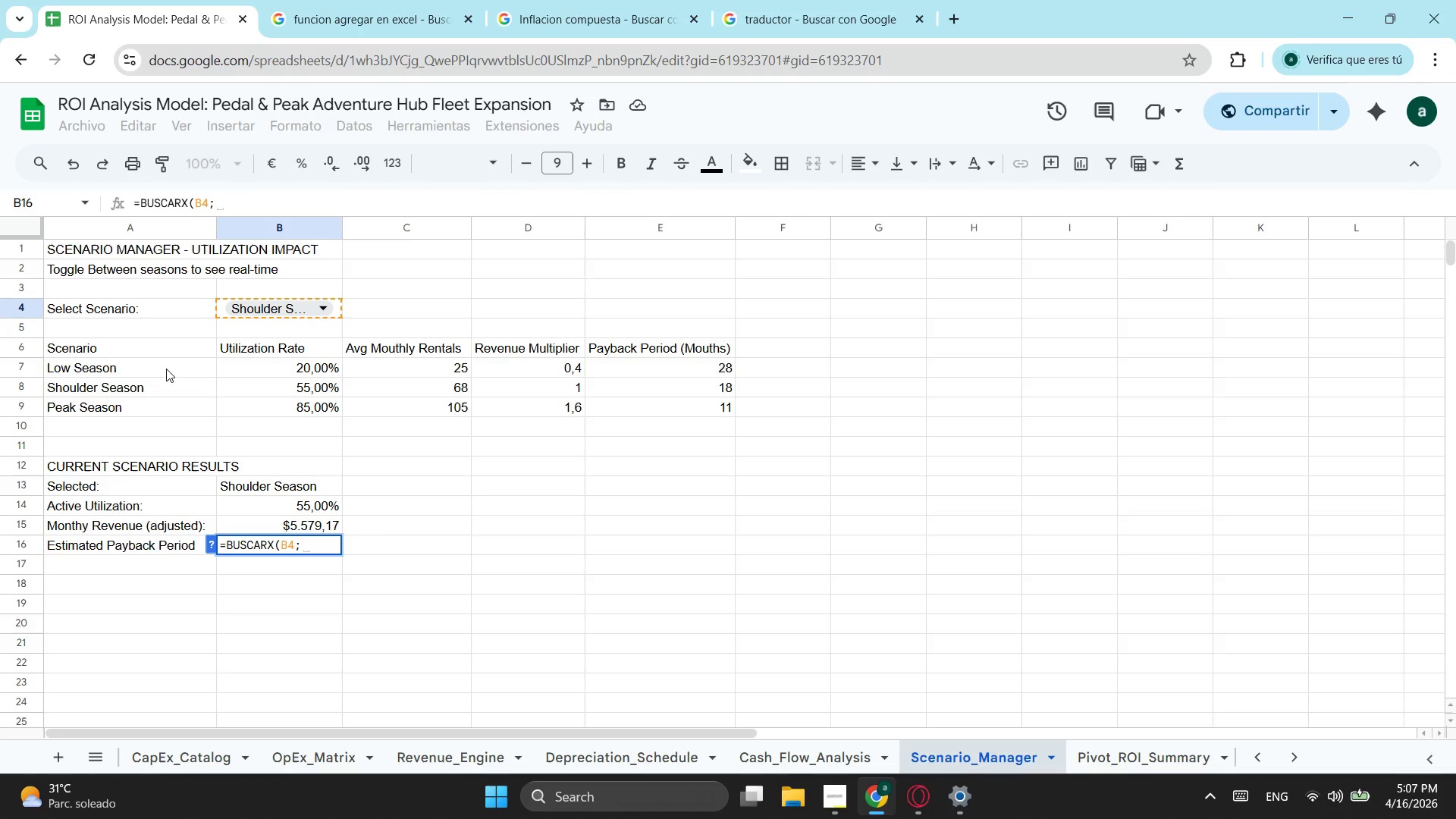 
left_click_drag(start_coordinate=[166, 369], to_coordinate=[181, 410])
 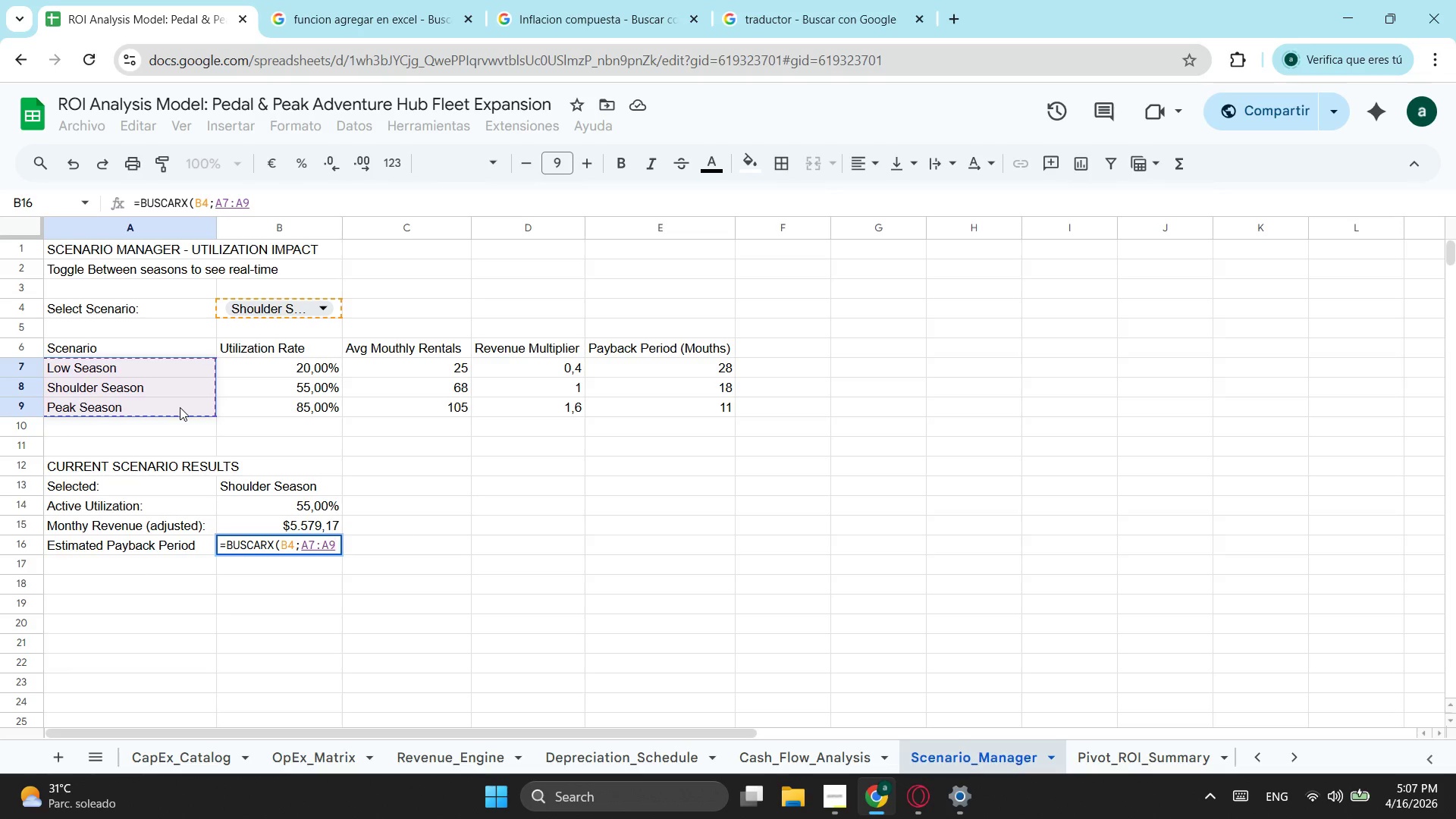 
key(Semicolon)
 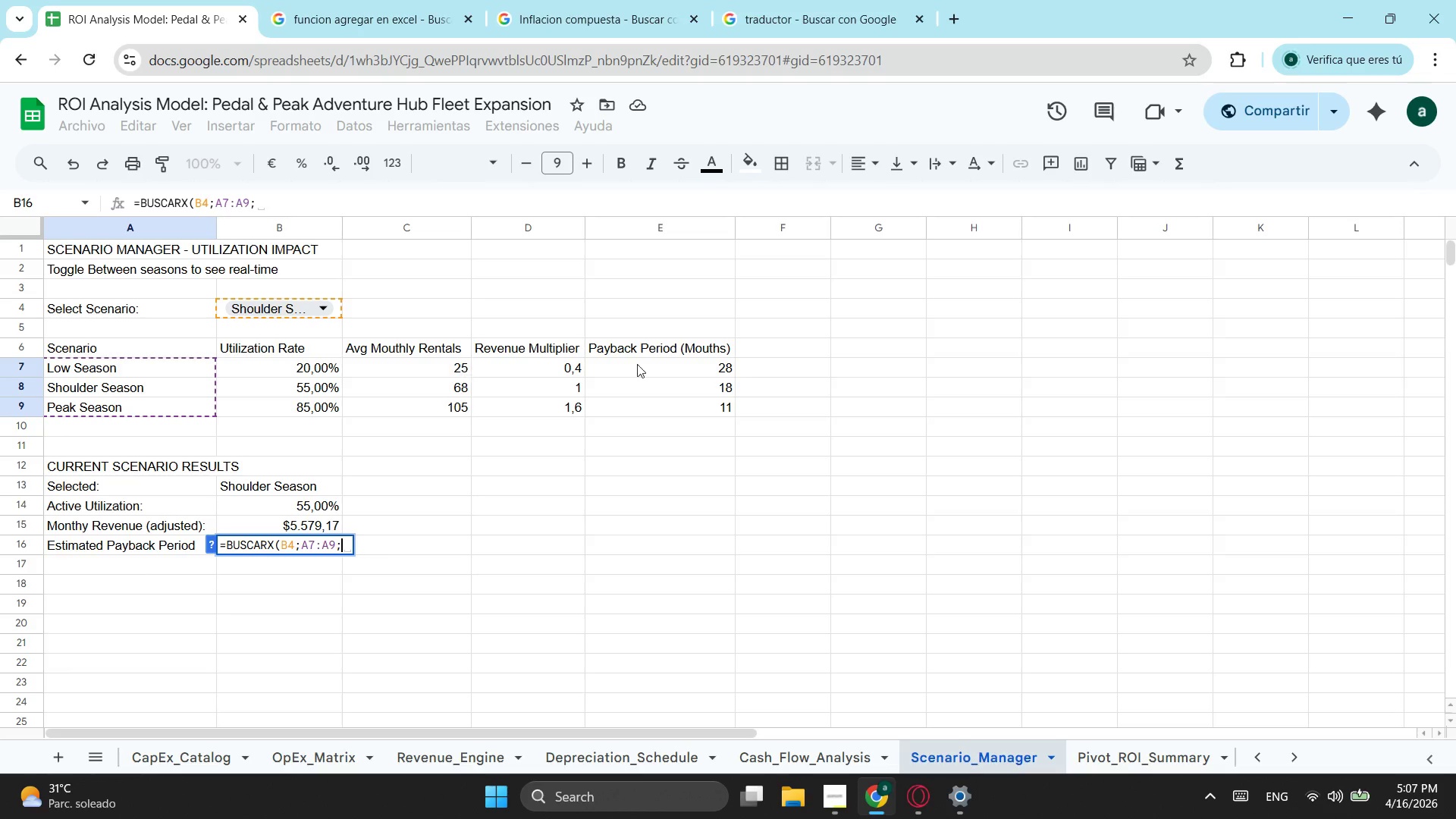 
left_click_drag(start_coordinate=[694, 367], to_coordinate=[684, 413])
 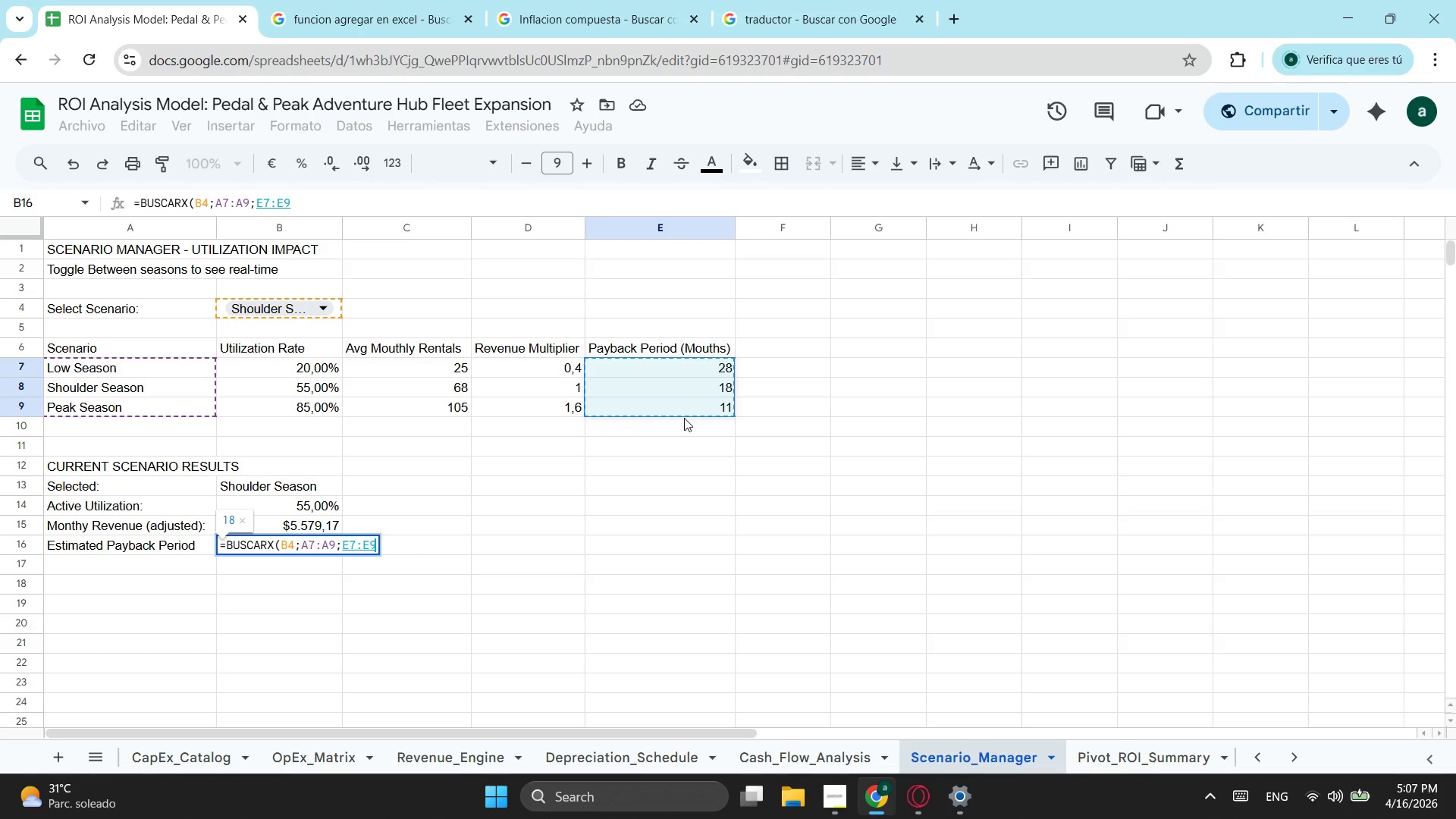 
key(Semicolon)
 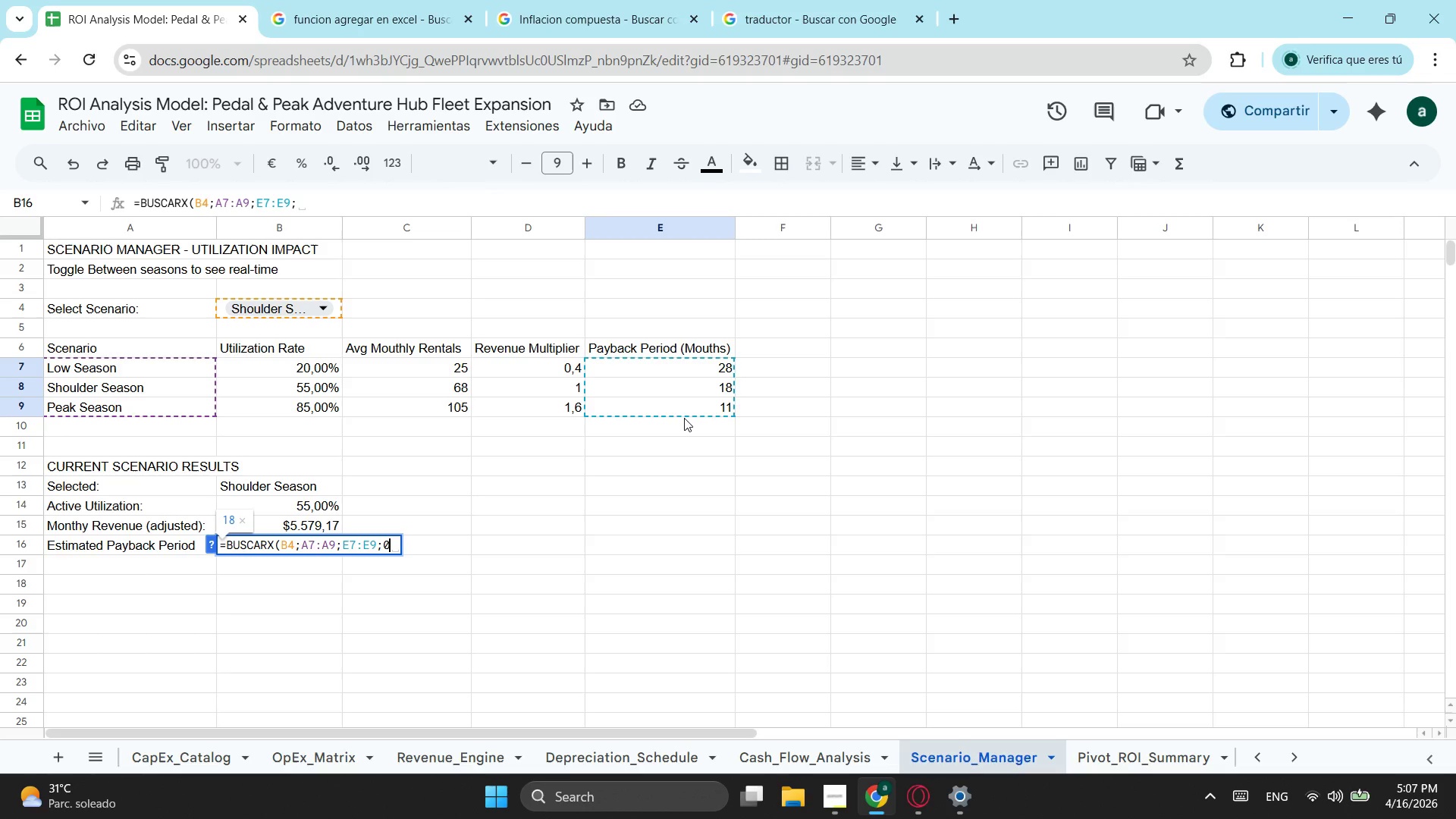 
key(0)
 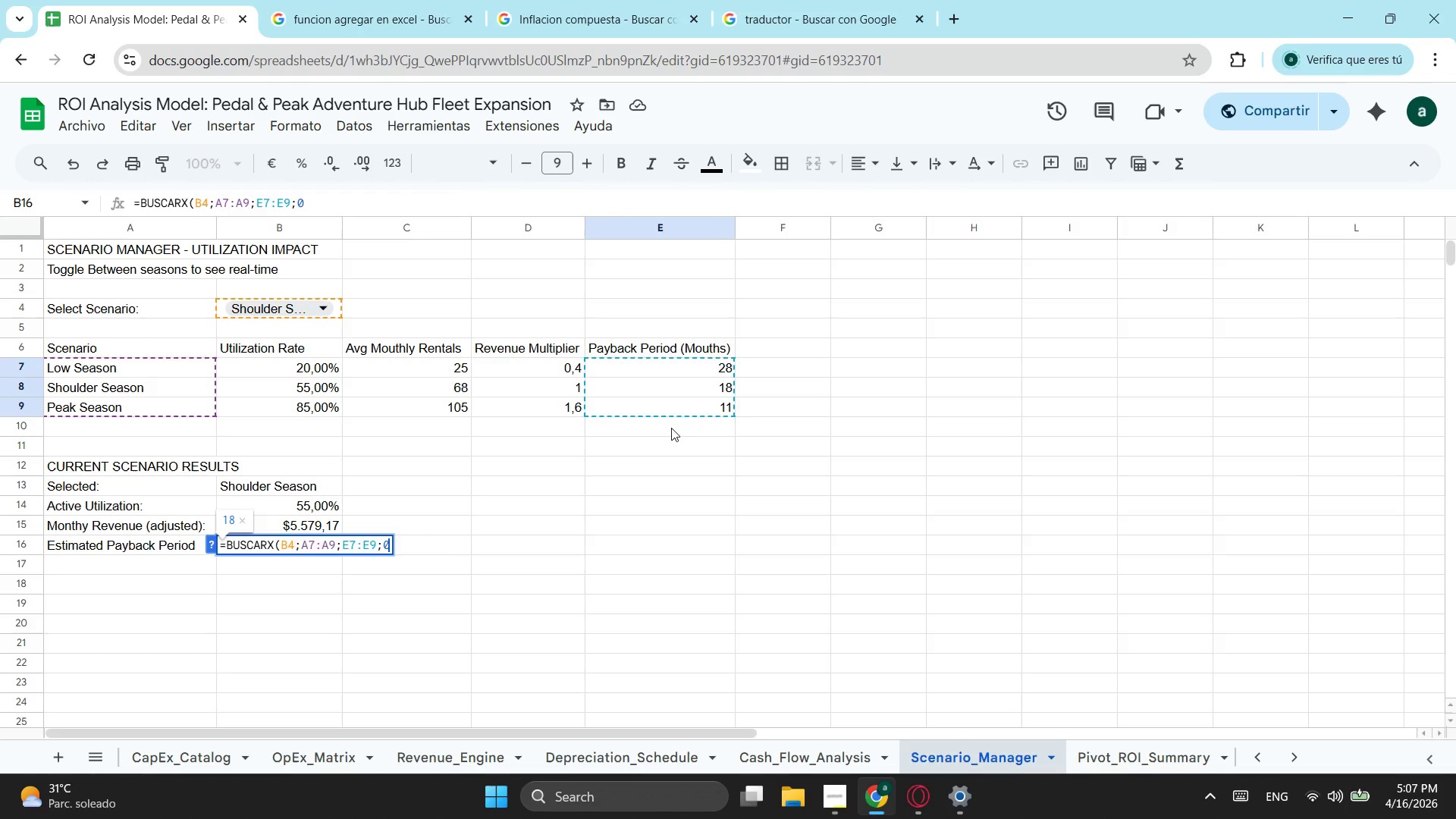 
key(Enter)
 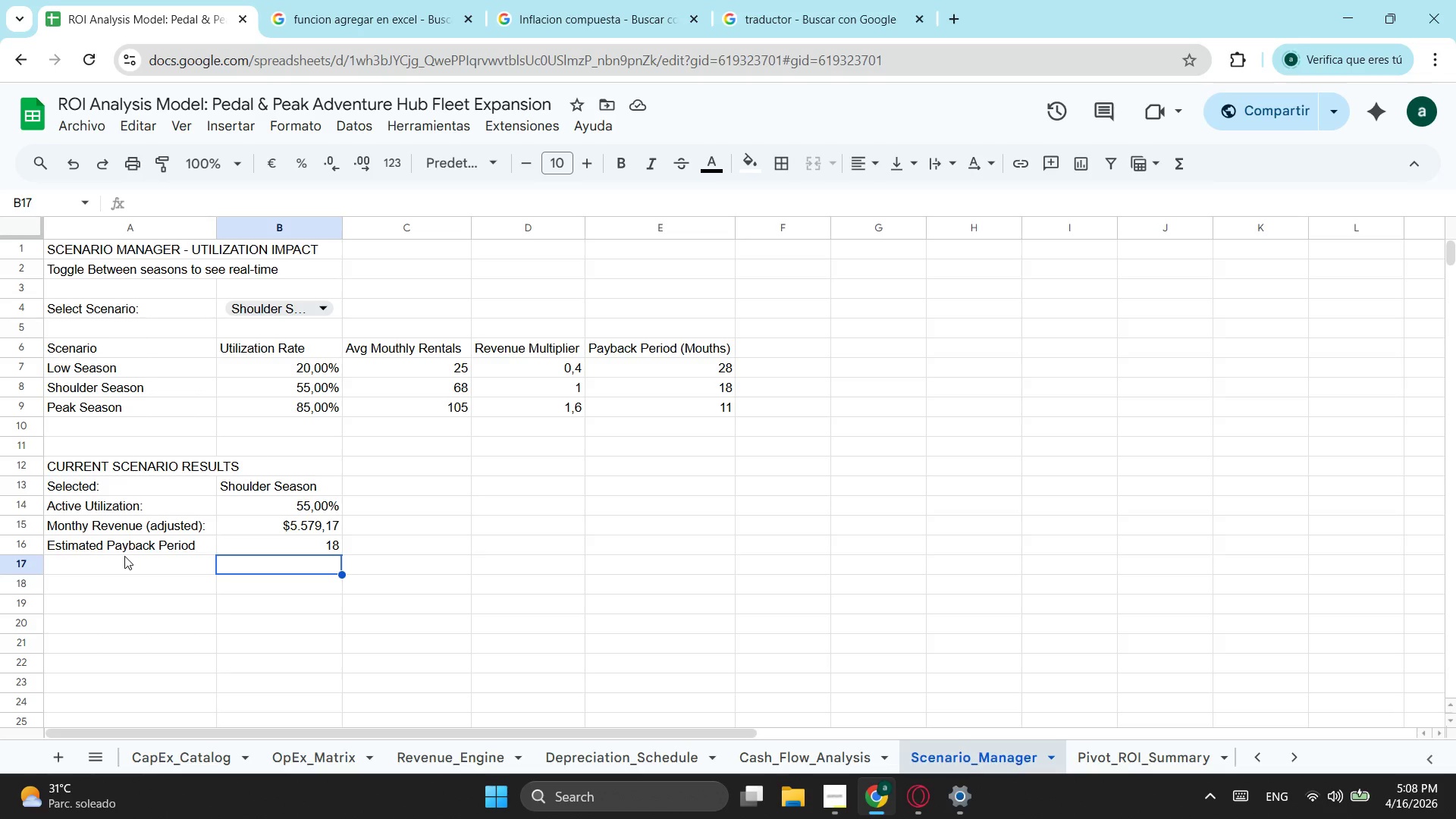 
wait(16.78)
 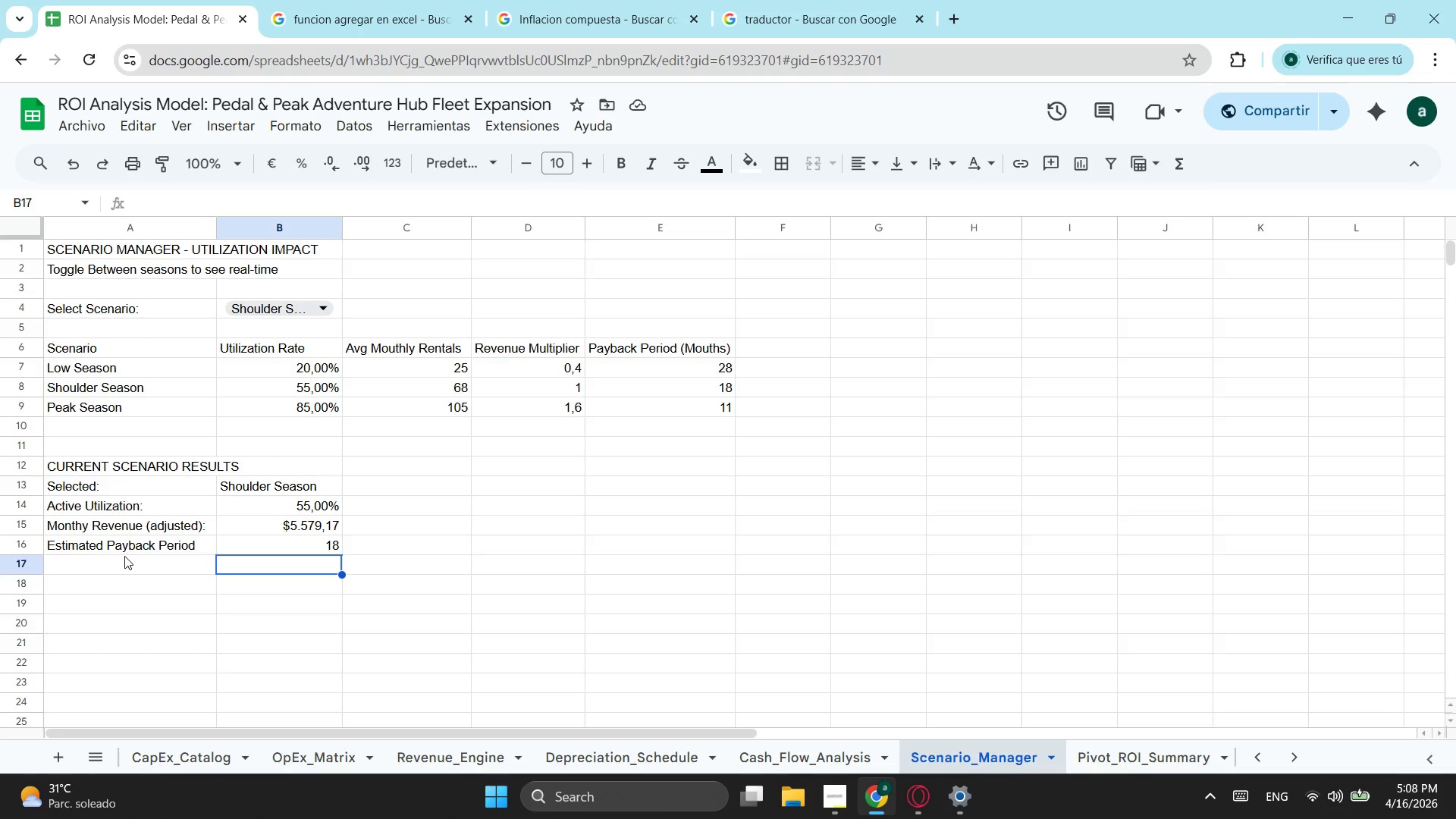 
left_click([333, 504])
 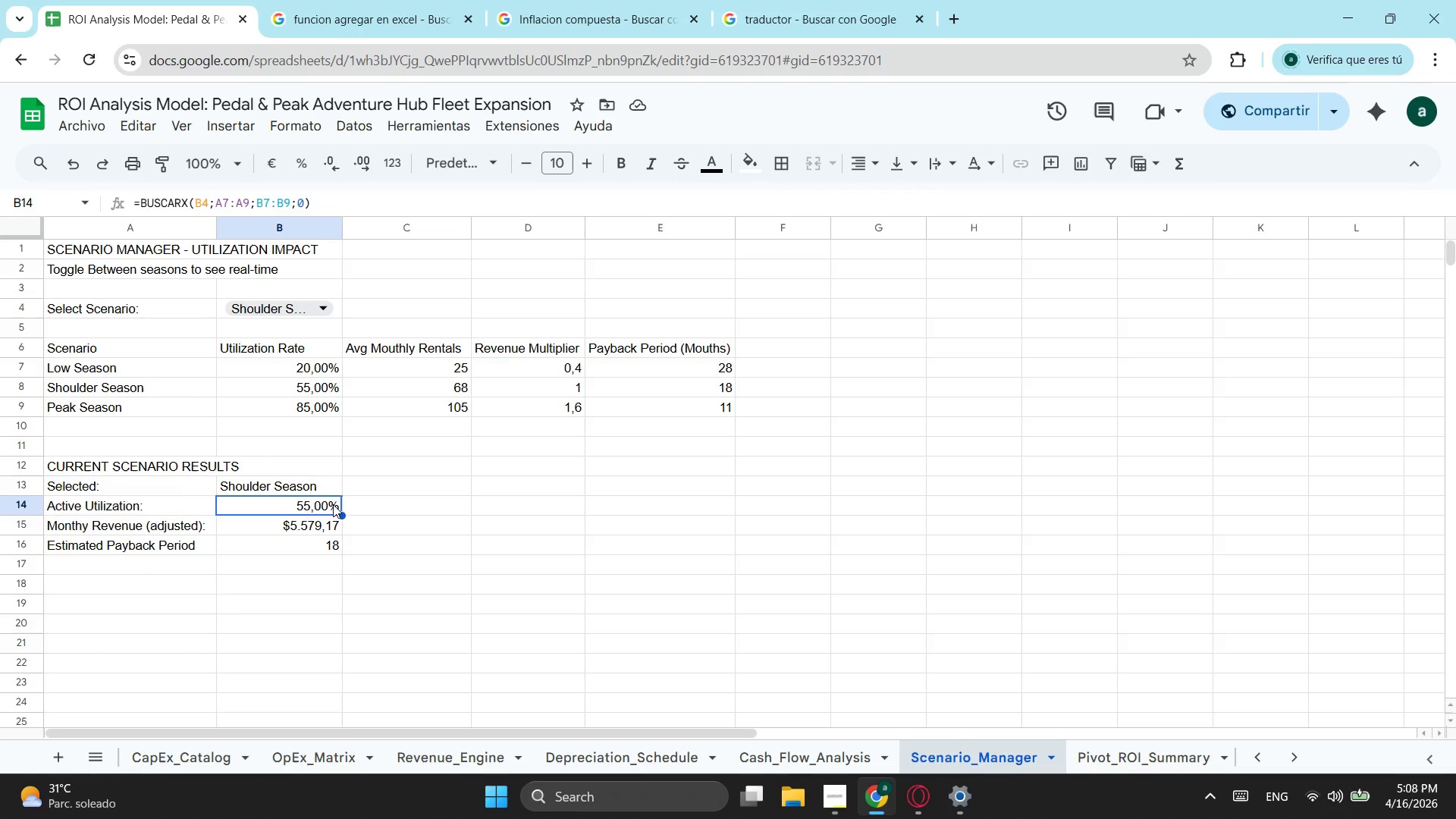 
wait(8.78)
 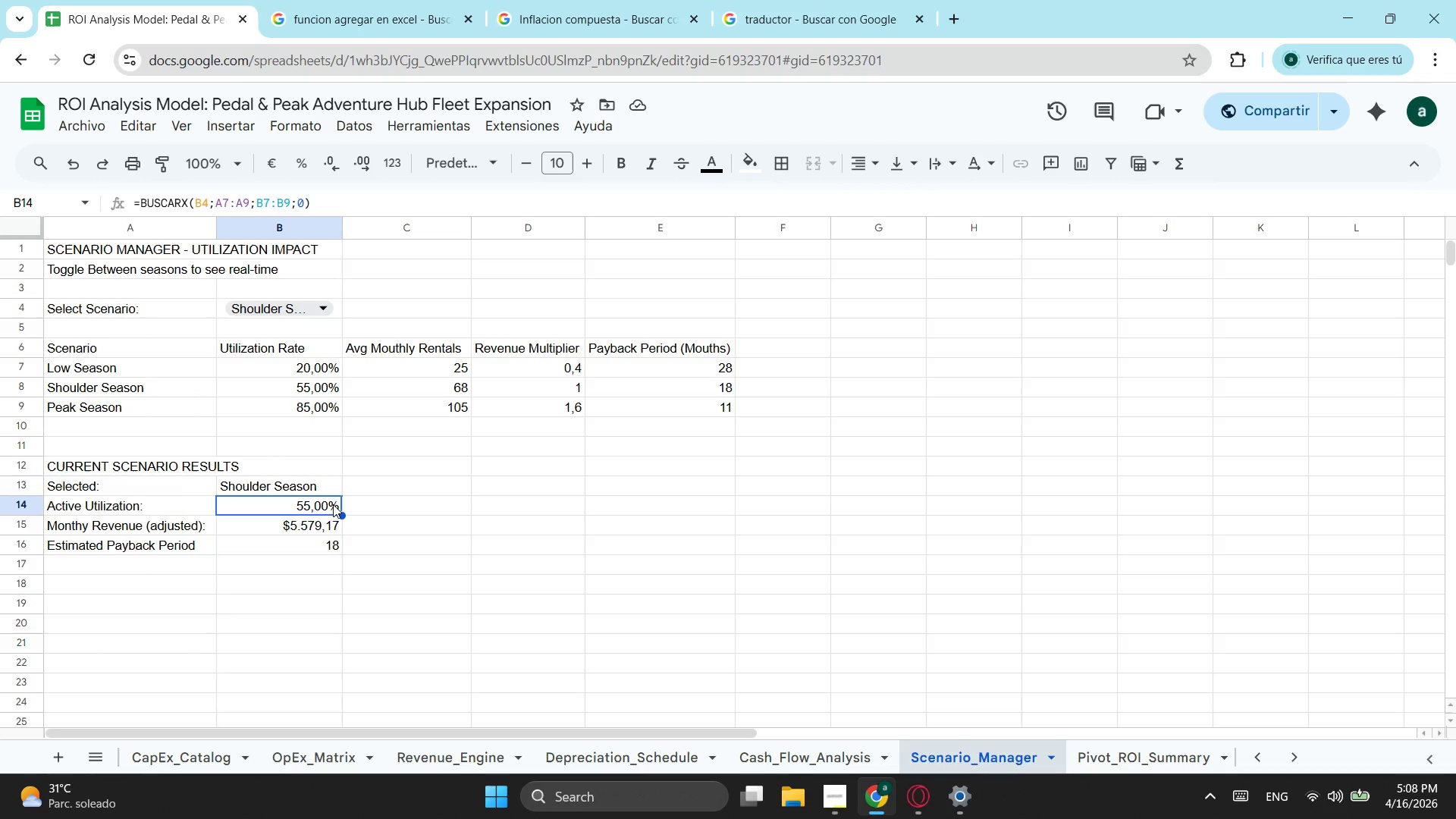 
mouse_move([262, 129])
 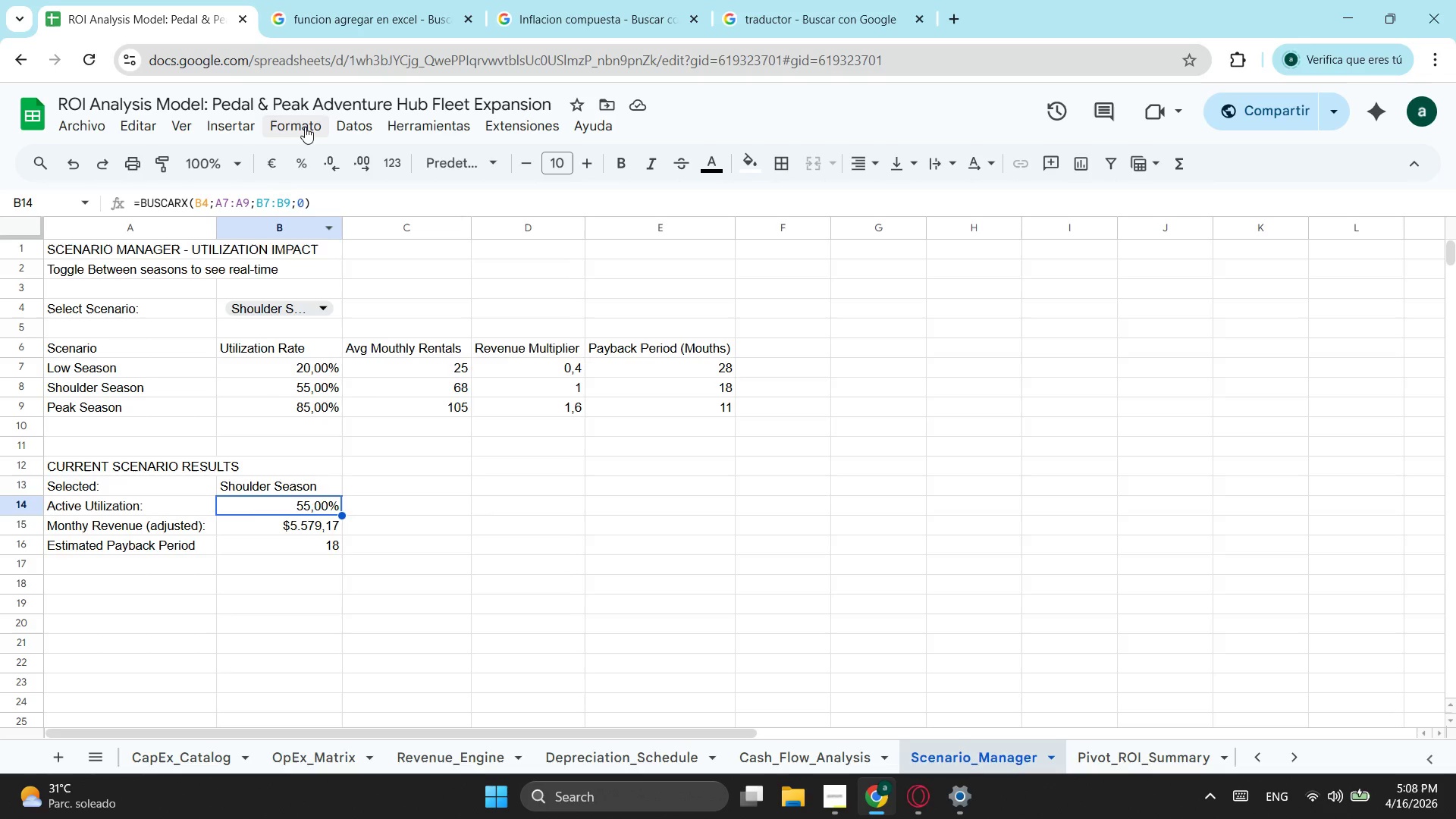 
left_click([303, 127])
 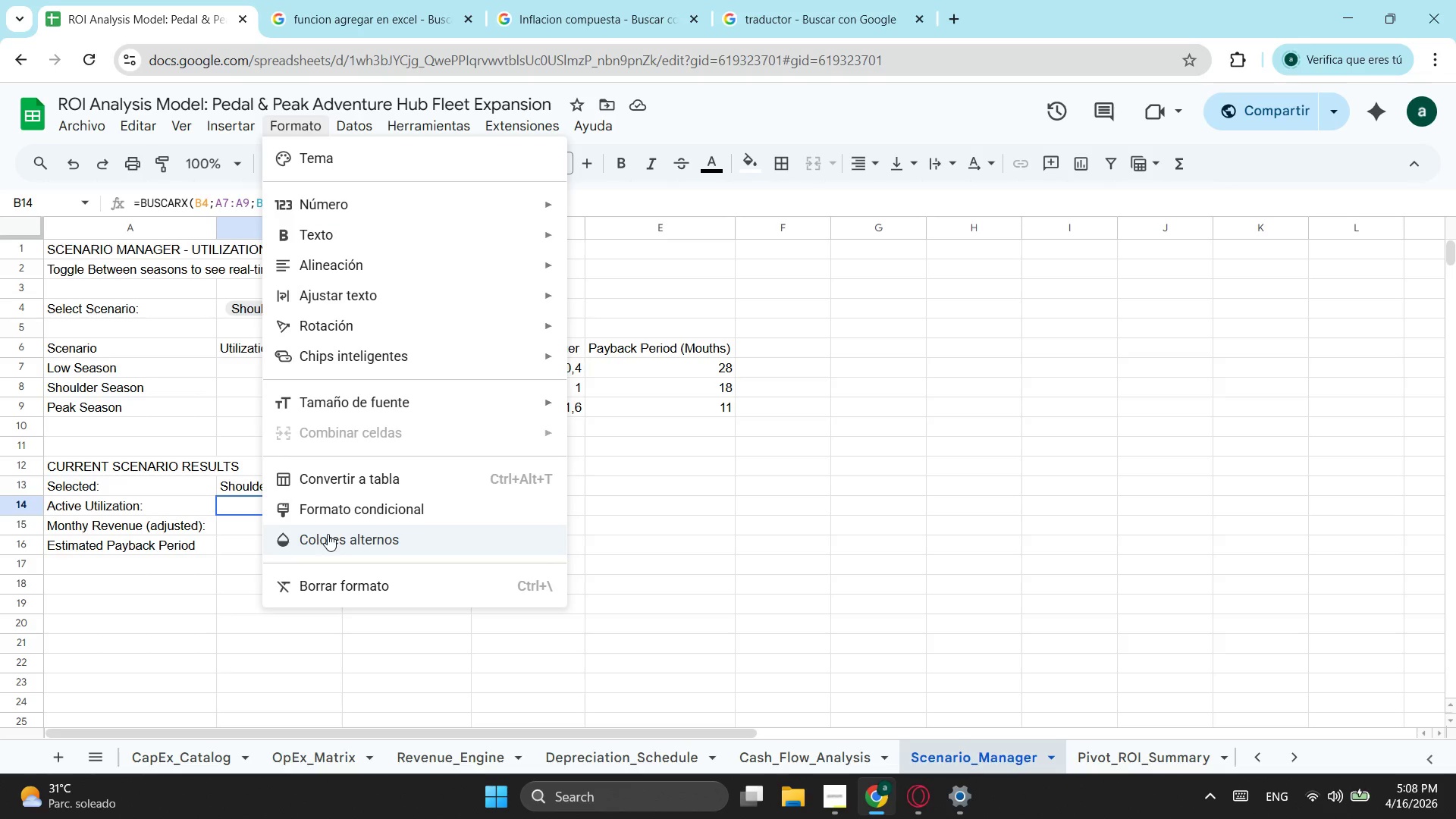 
left_click([366, 510])
 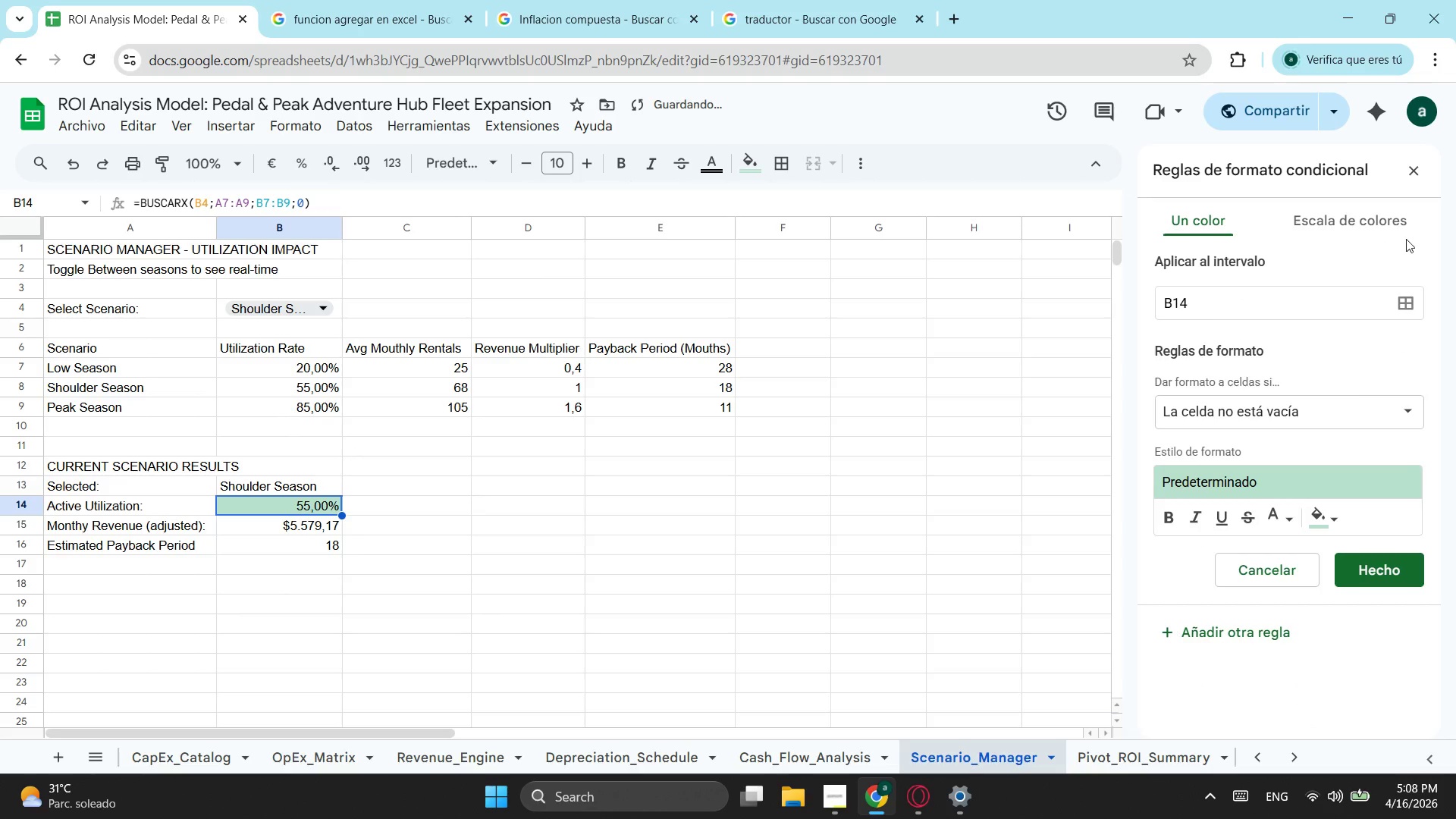 
left_click([1376, 216])
 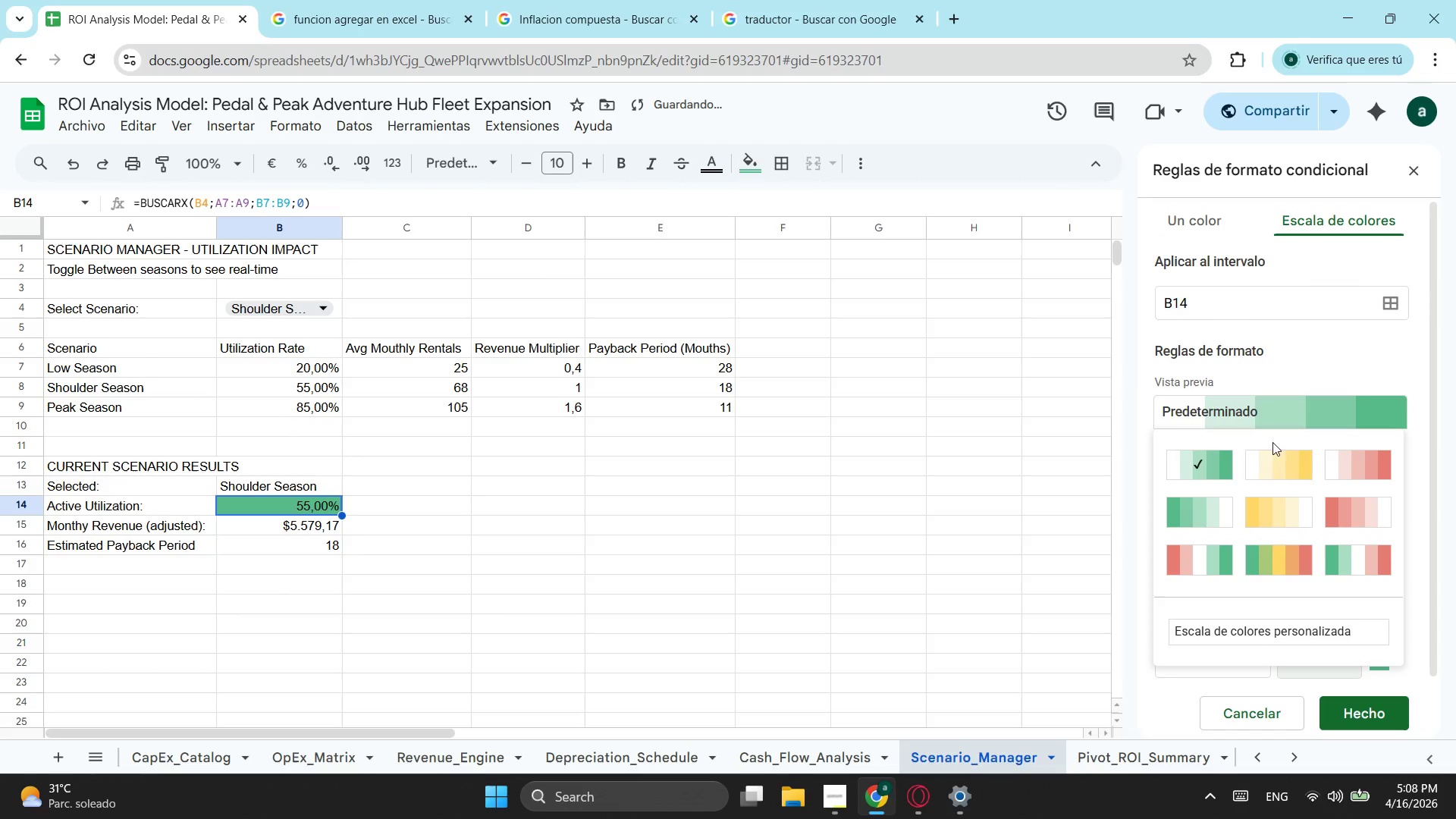 
left_click([1279, 554])
 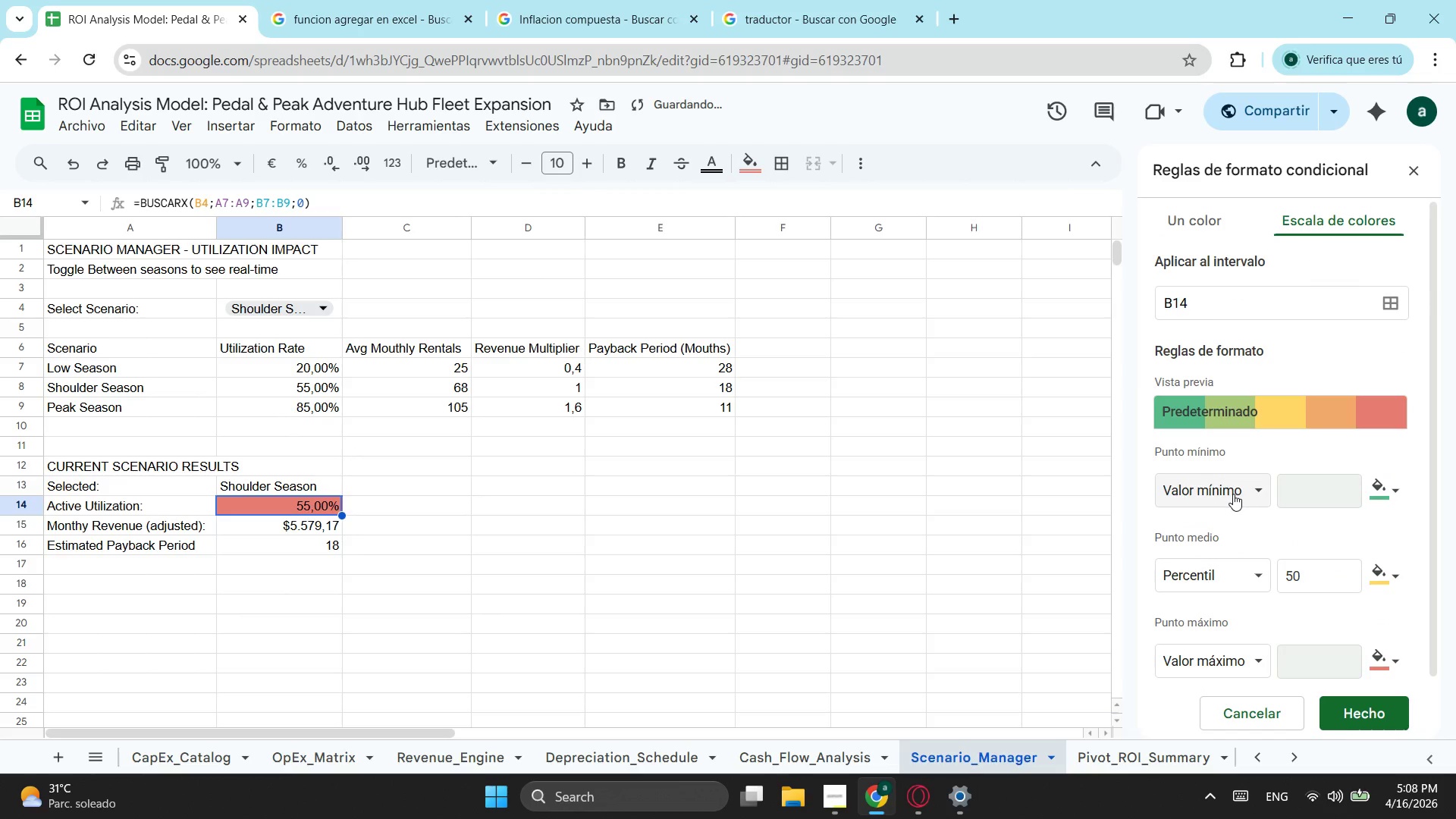 
left_click_drag(start_coordinate=[1233, 494], to_coordinate=[1237, 499])
 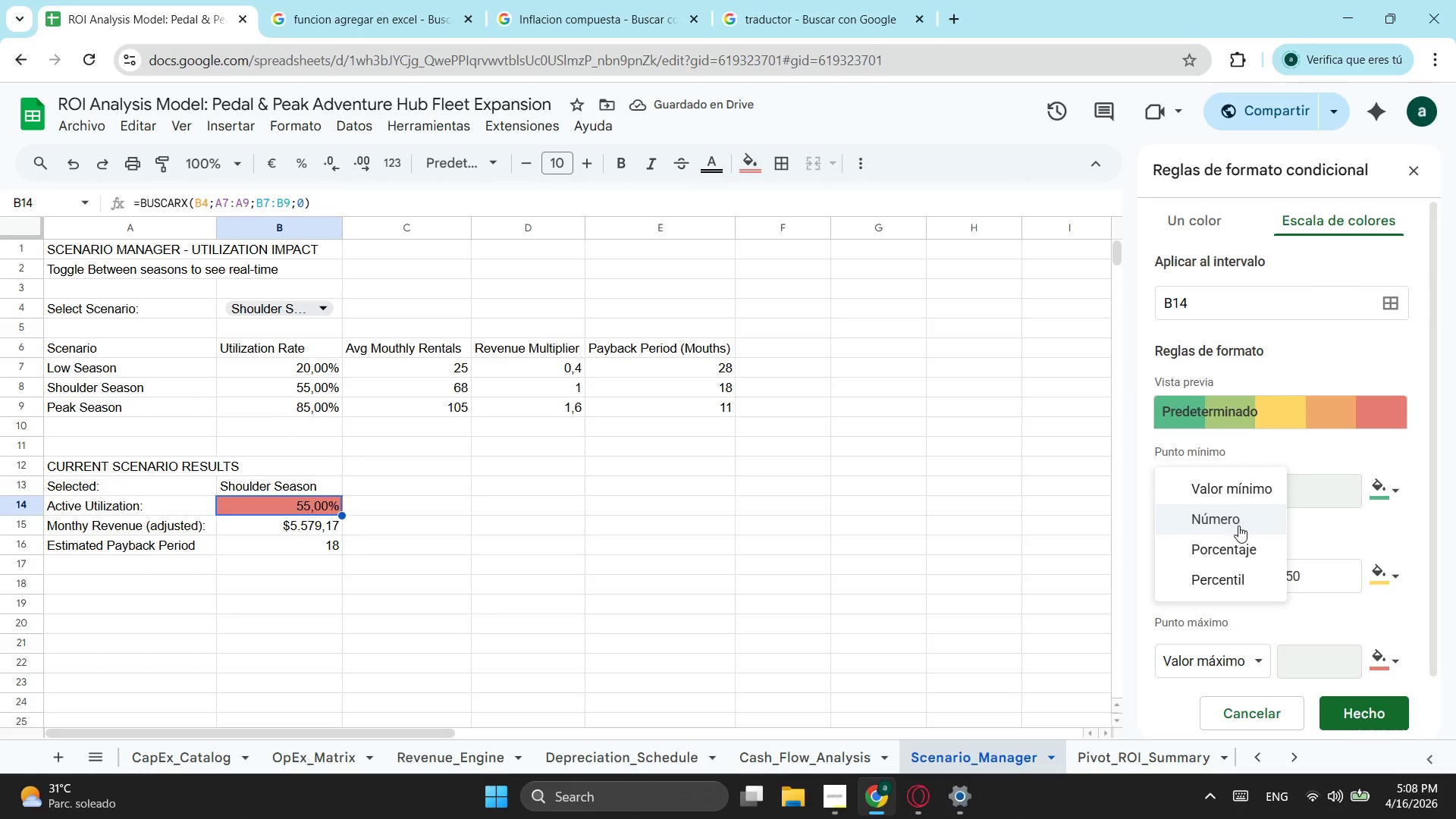 
left_click([1241, 551])
 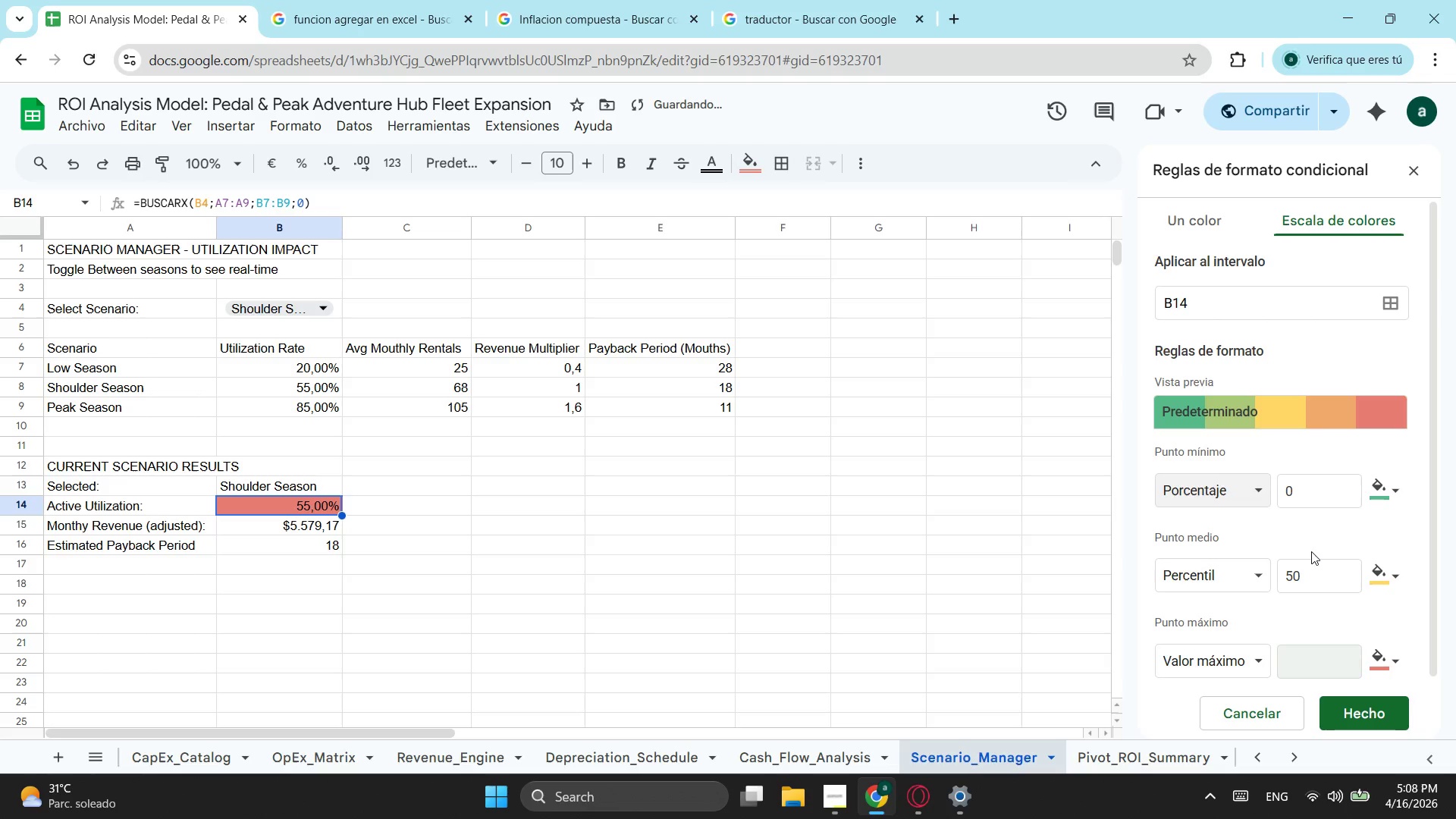 
left_click([1249, 662])
 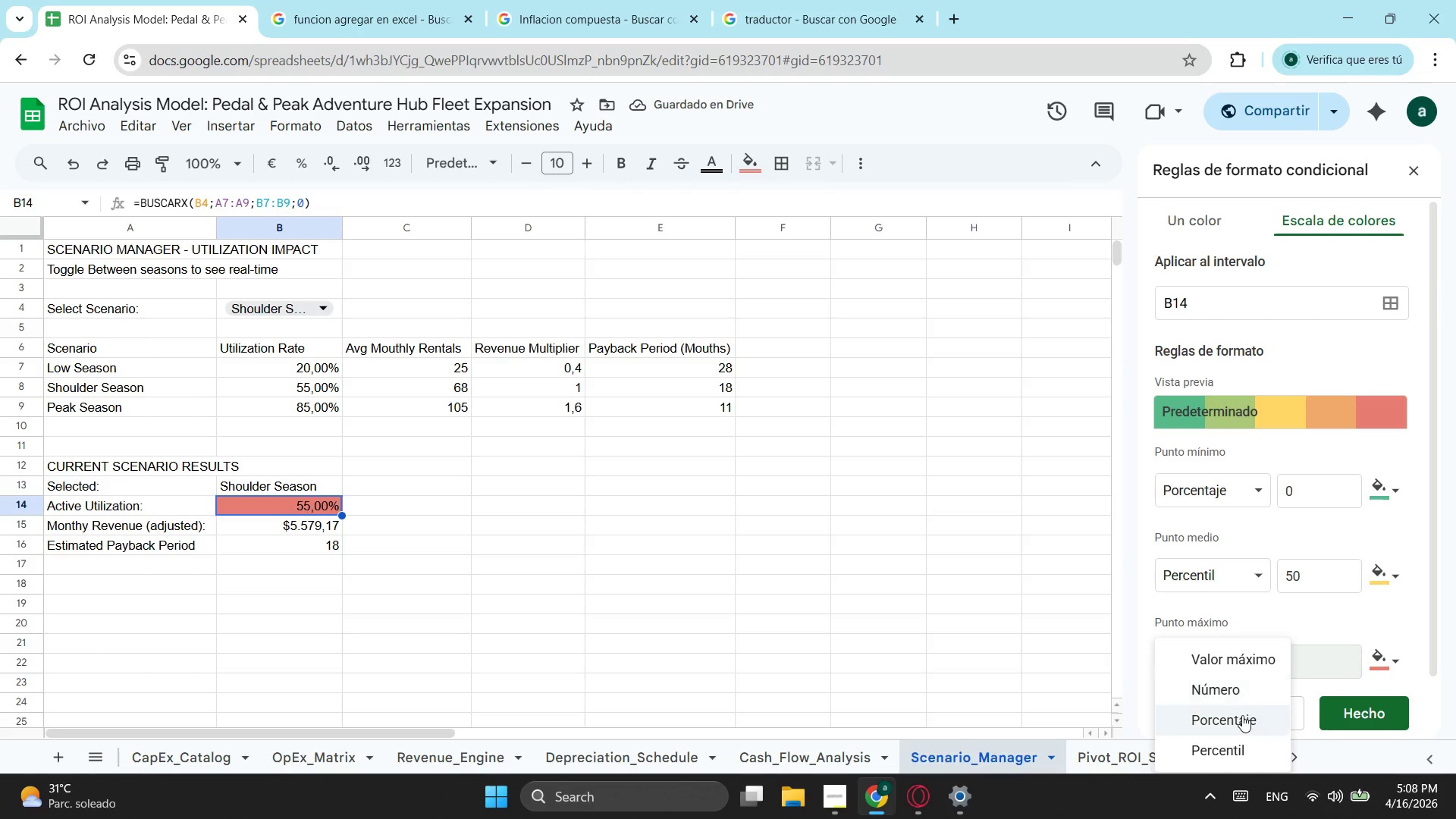 
left_click([1242, 715])
 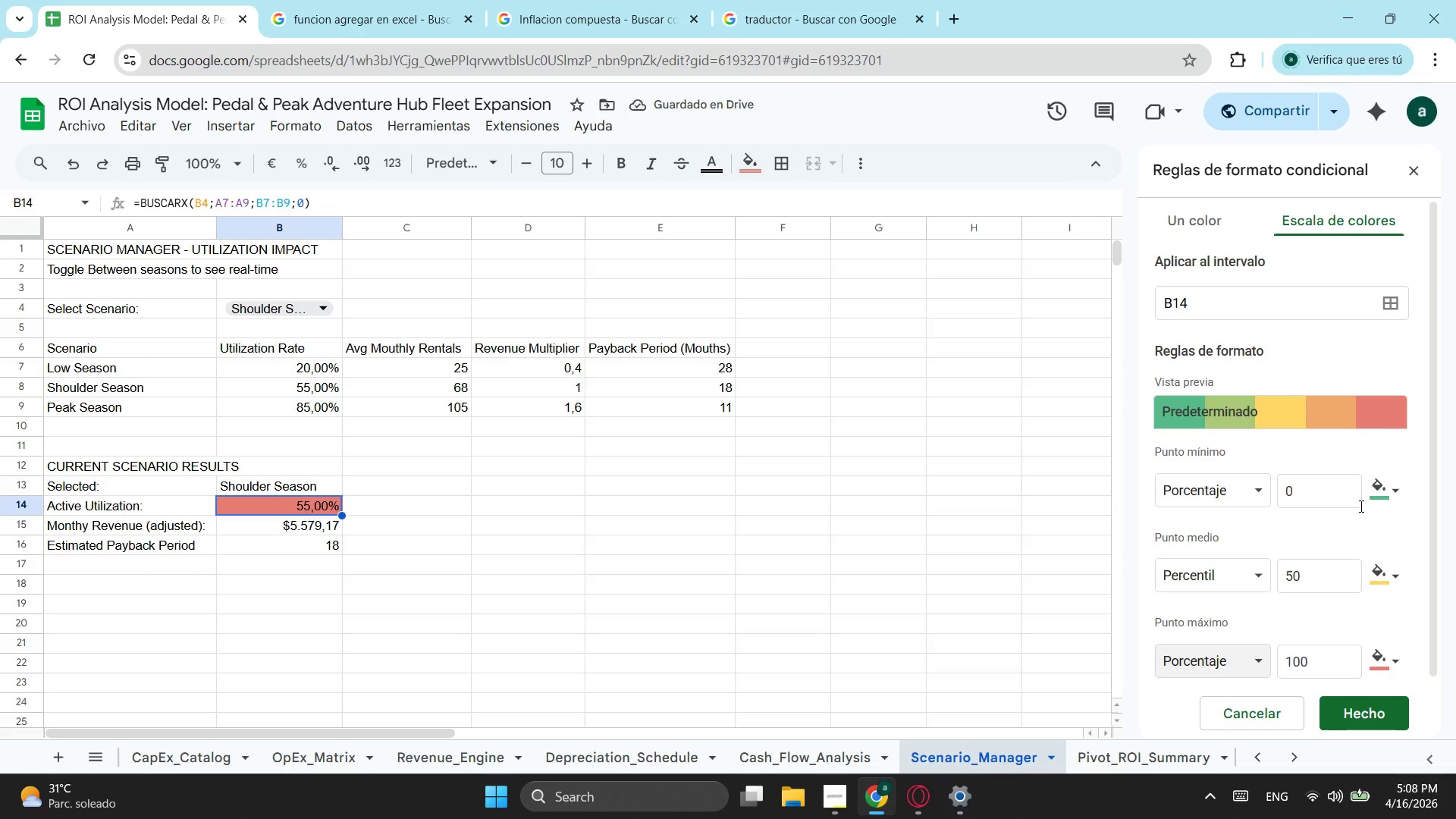 
left_click([1391, 502])
 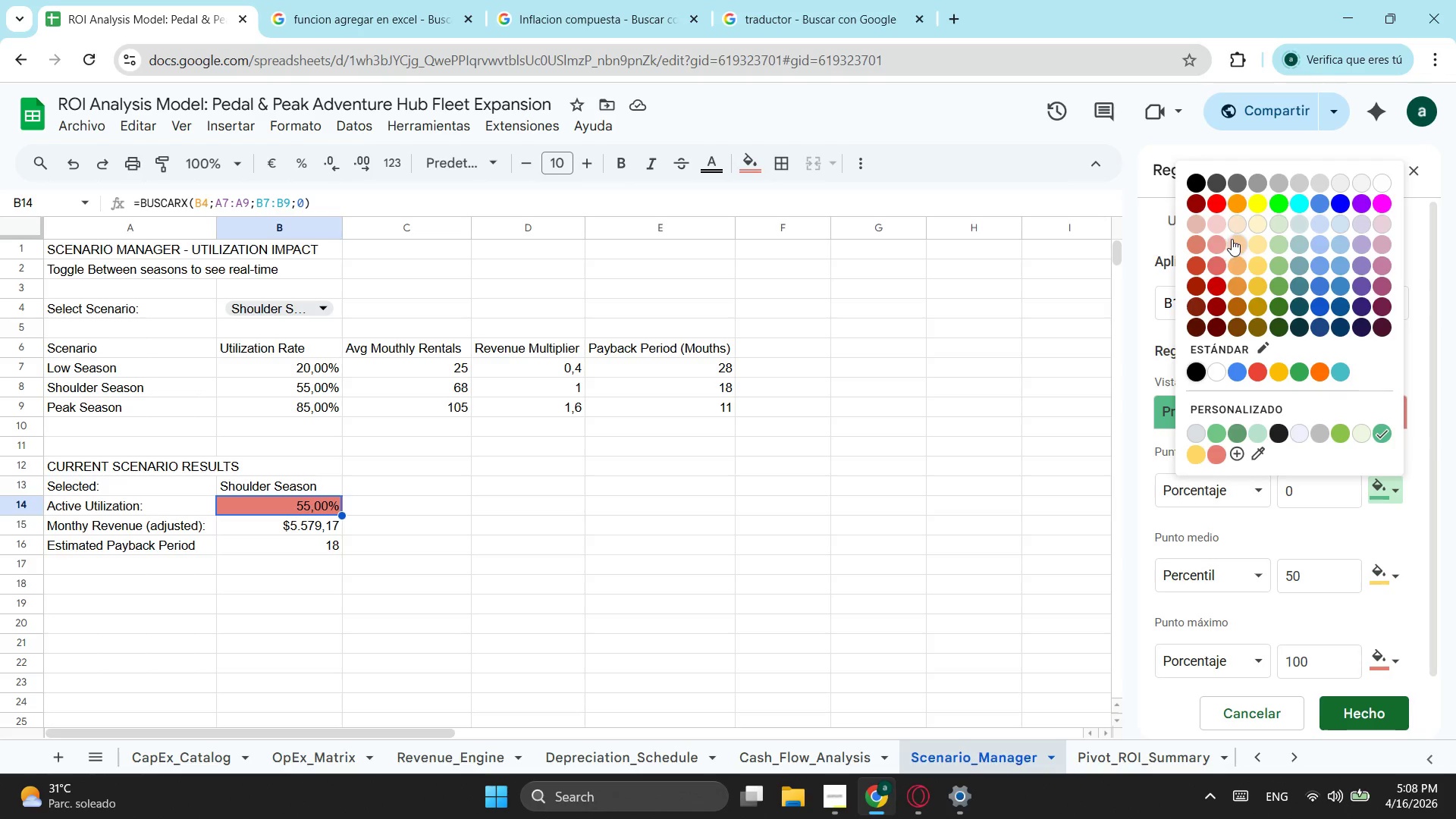 
wait(20.47)
 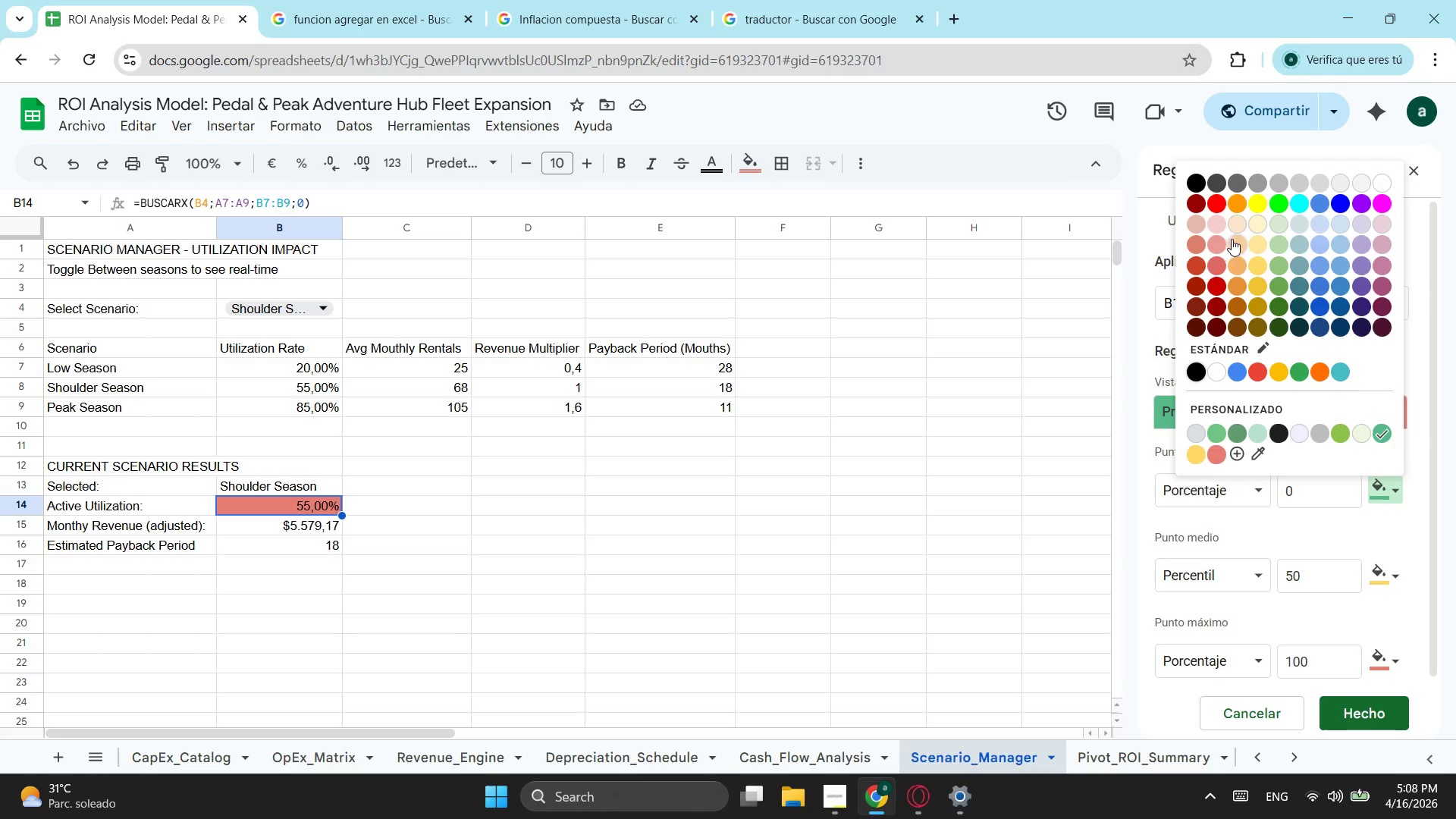 
left_click([1302, 540])
 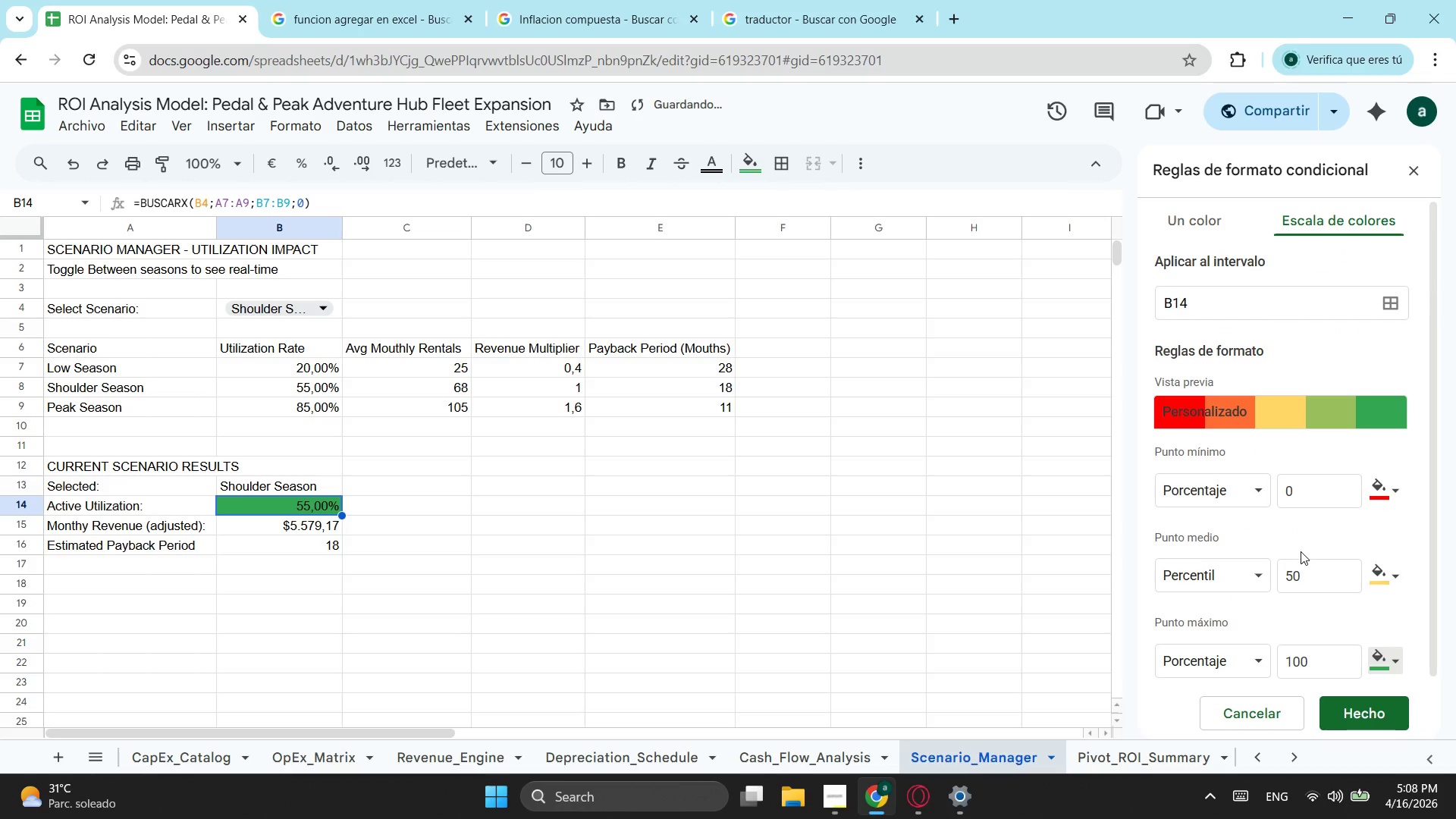 
left_click([1301, 551])
 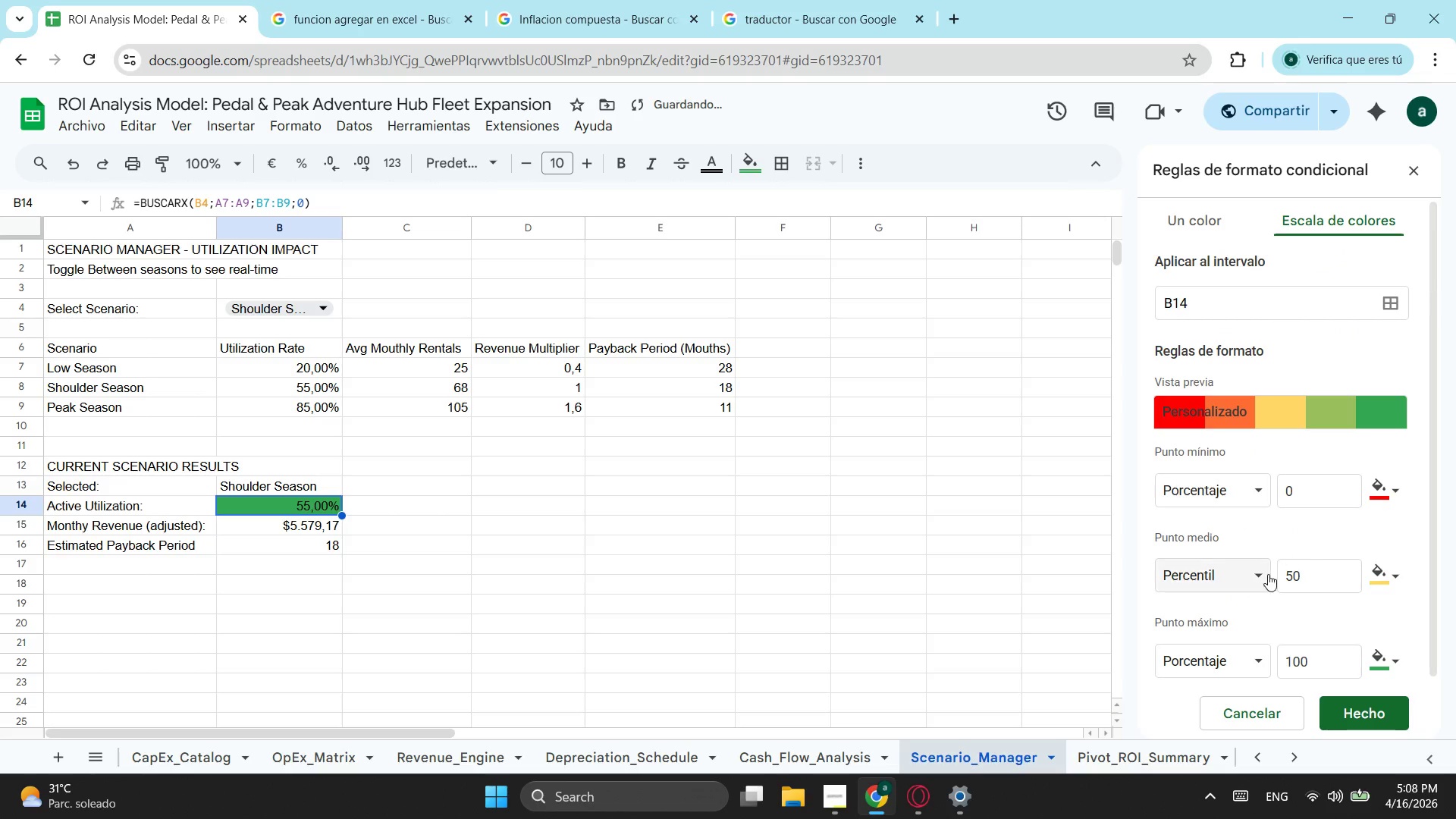 
left_click([1268, 574])
 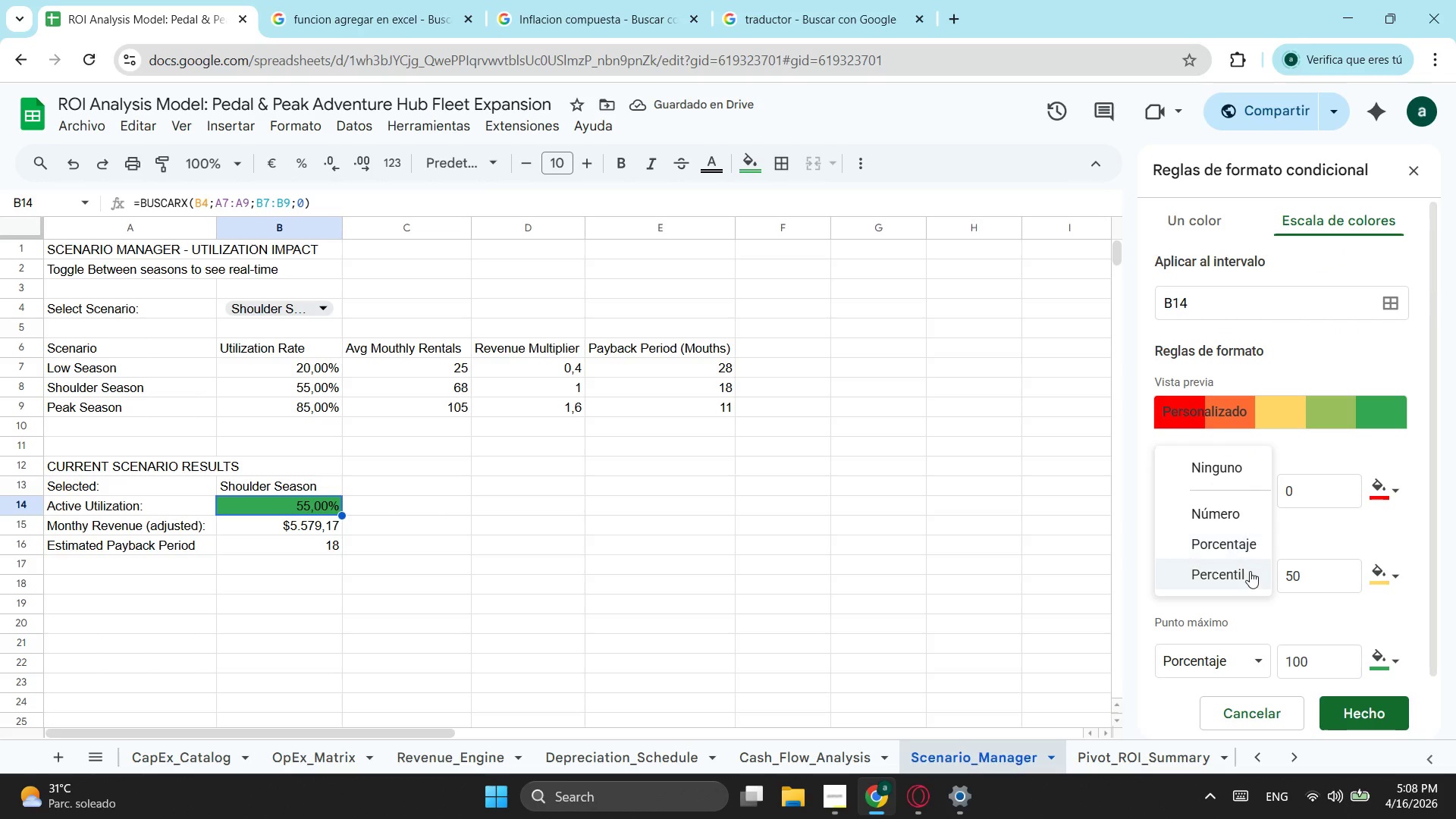 
left_click([1250, 555])
 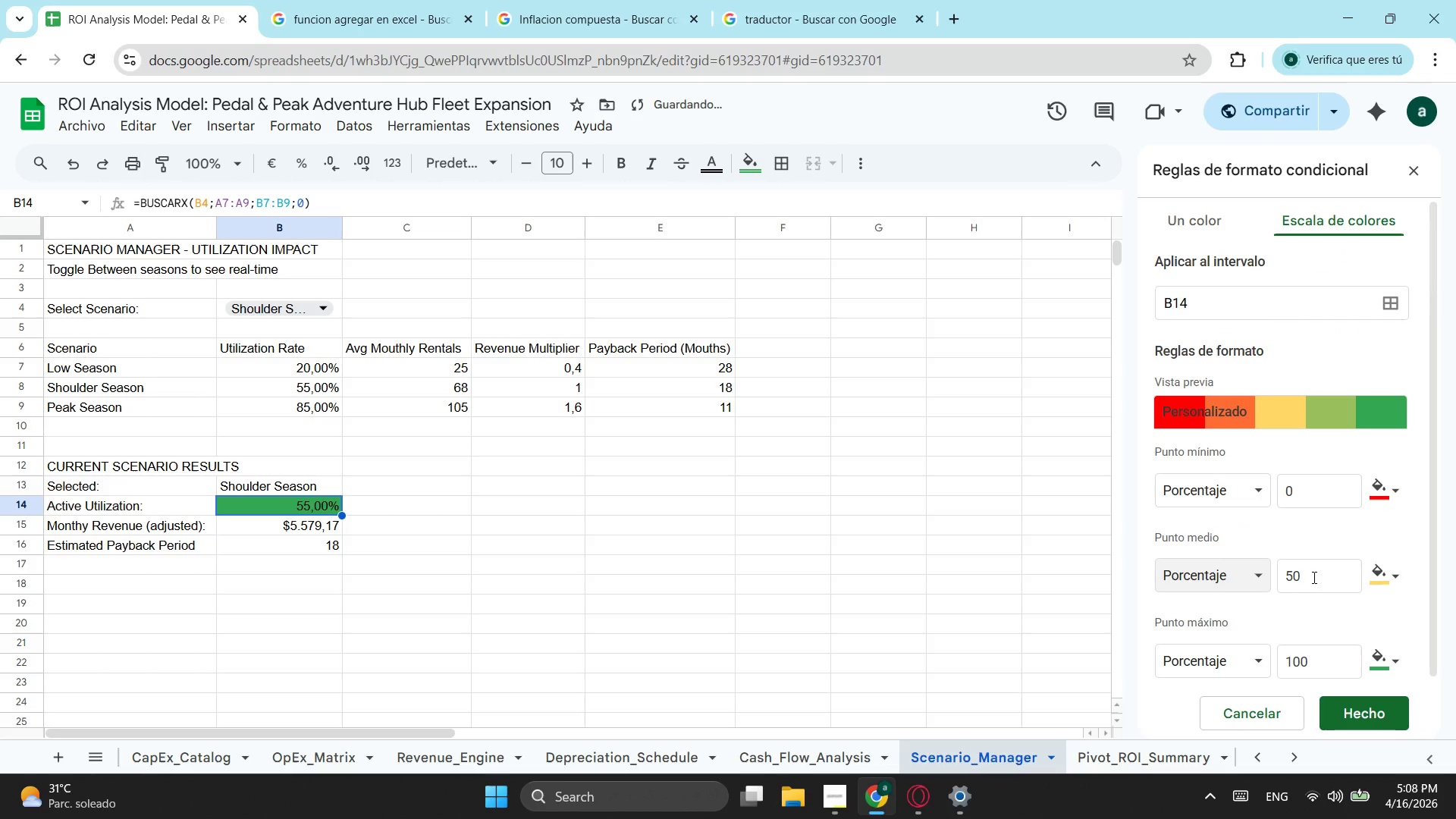 
left_click([1313, 577])
 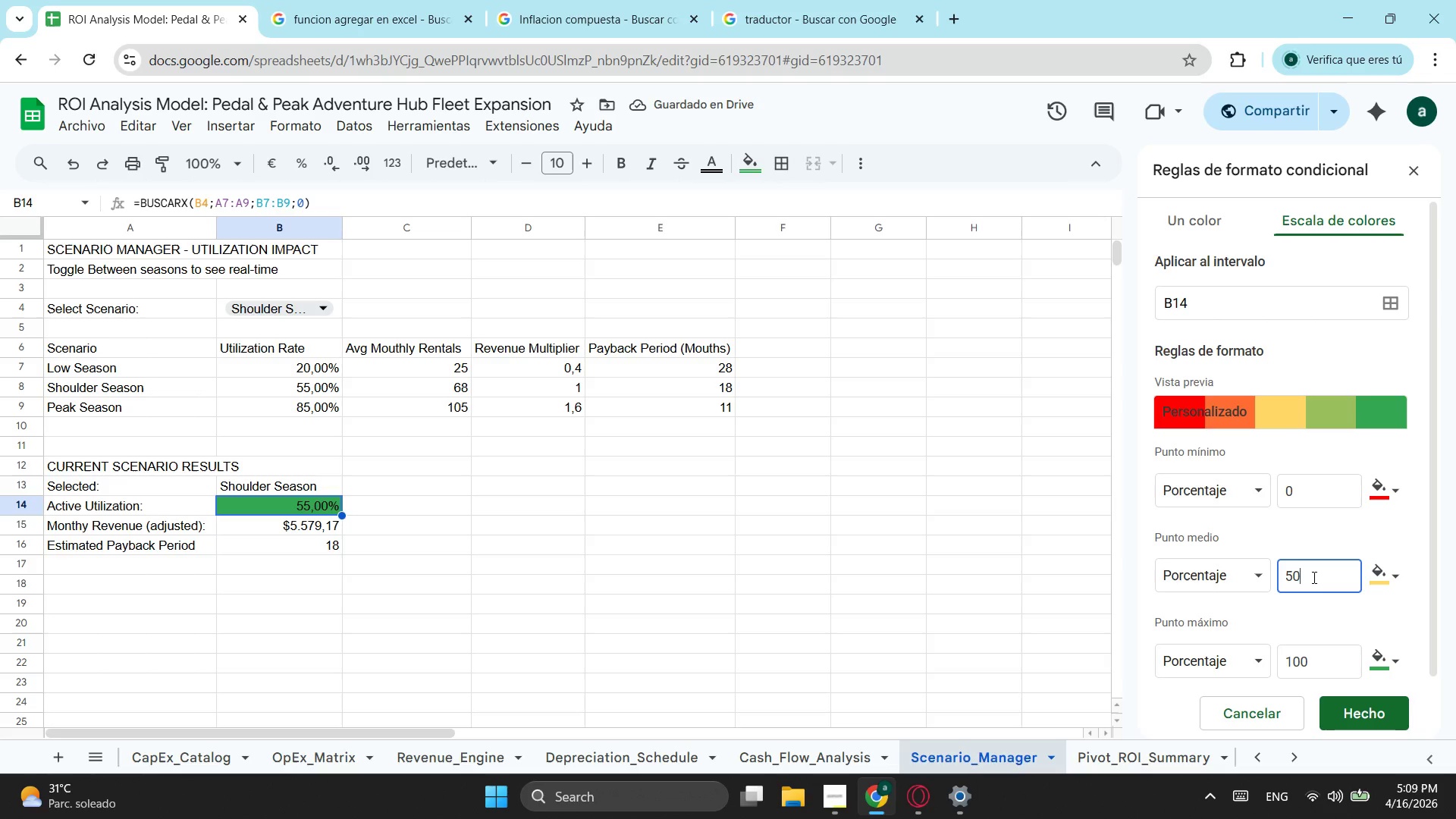 
key(Backspace)
 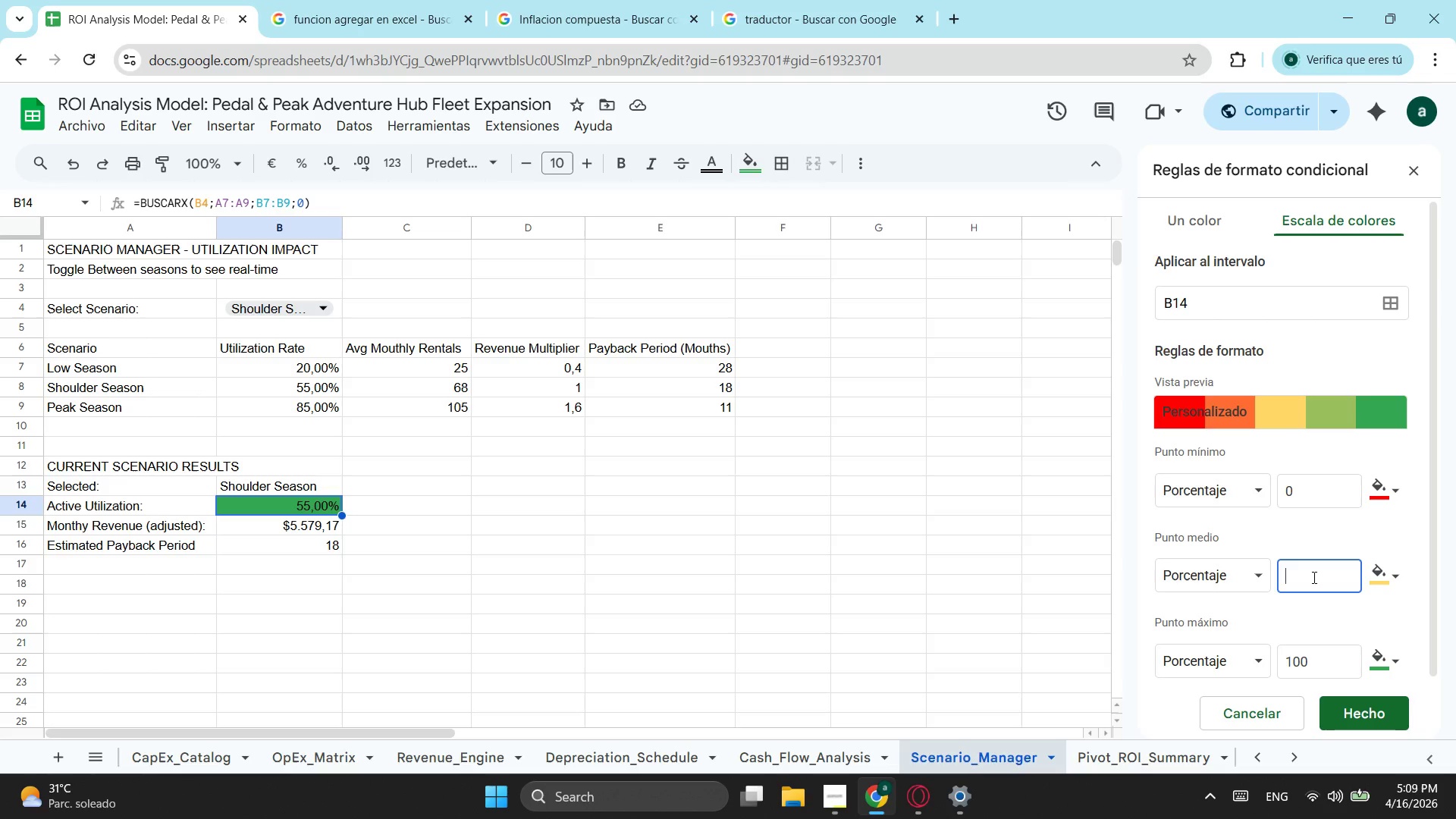 
key(Backspace)
 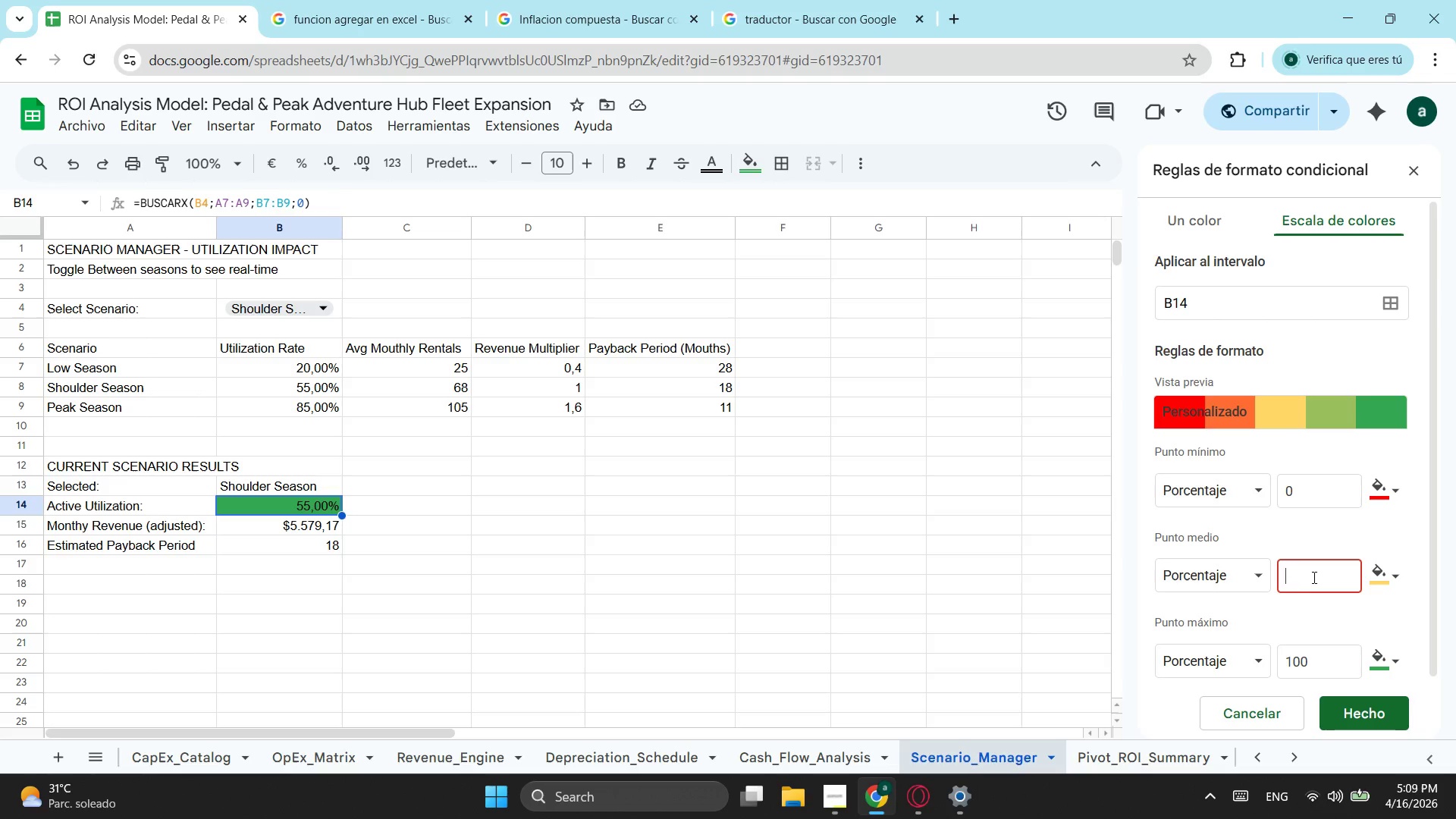 
key(Numpad0)
 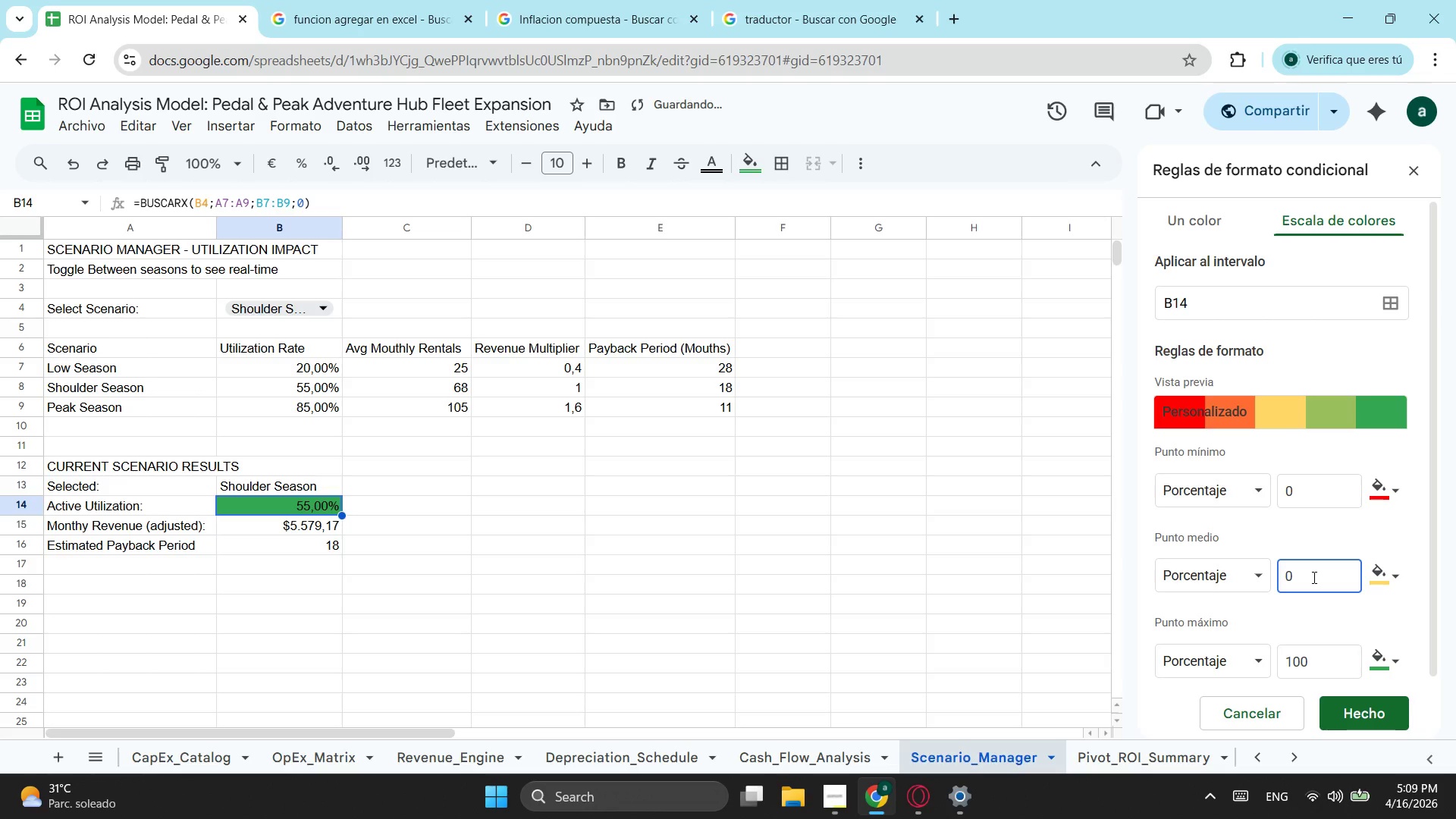 
key(NumpadDecimal)
 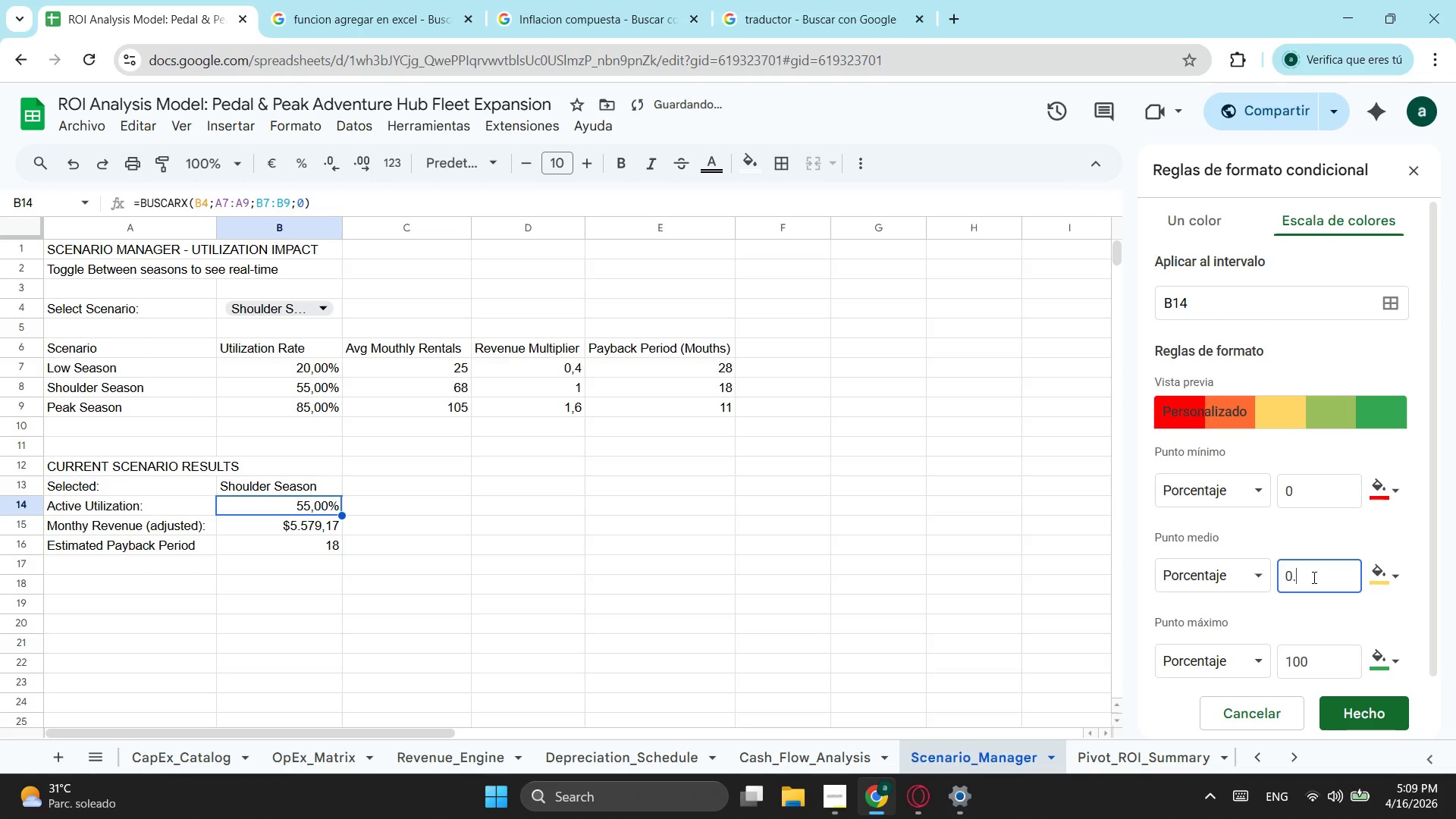 
key(Backspace)
 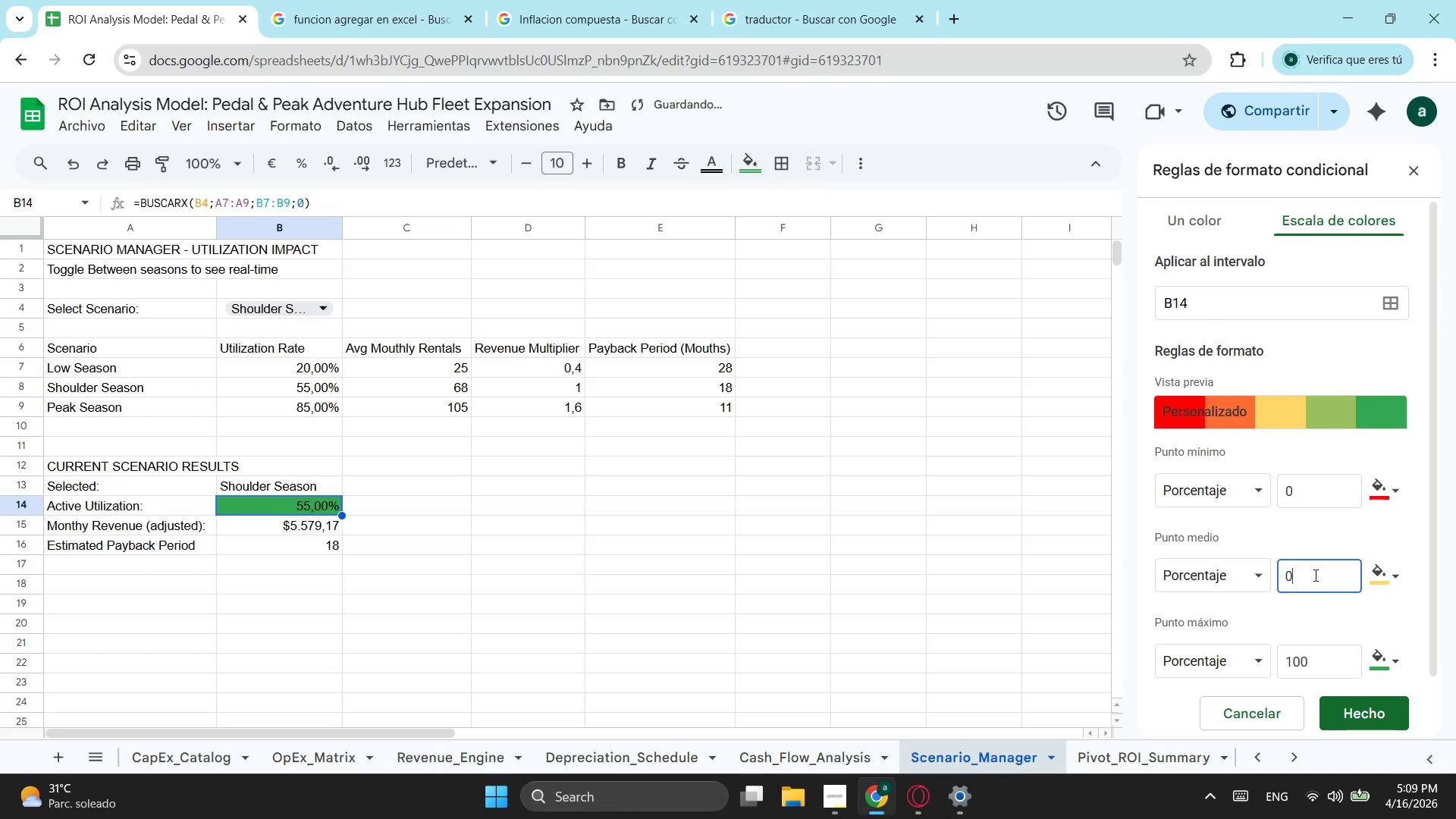 
key(NumpadDecimal)
 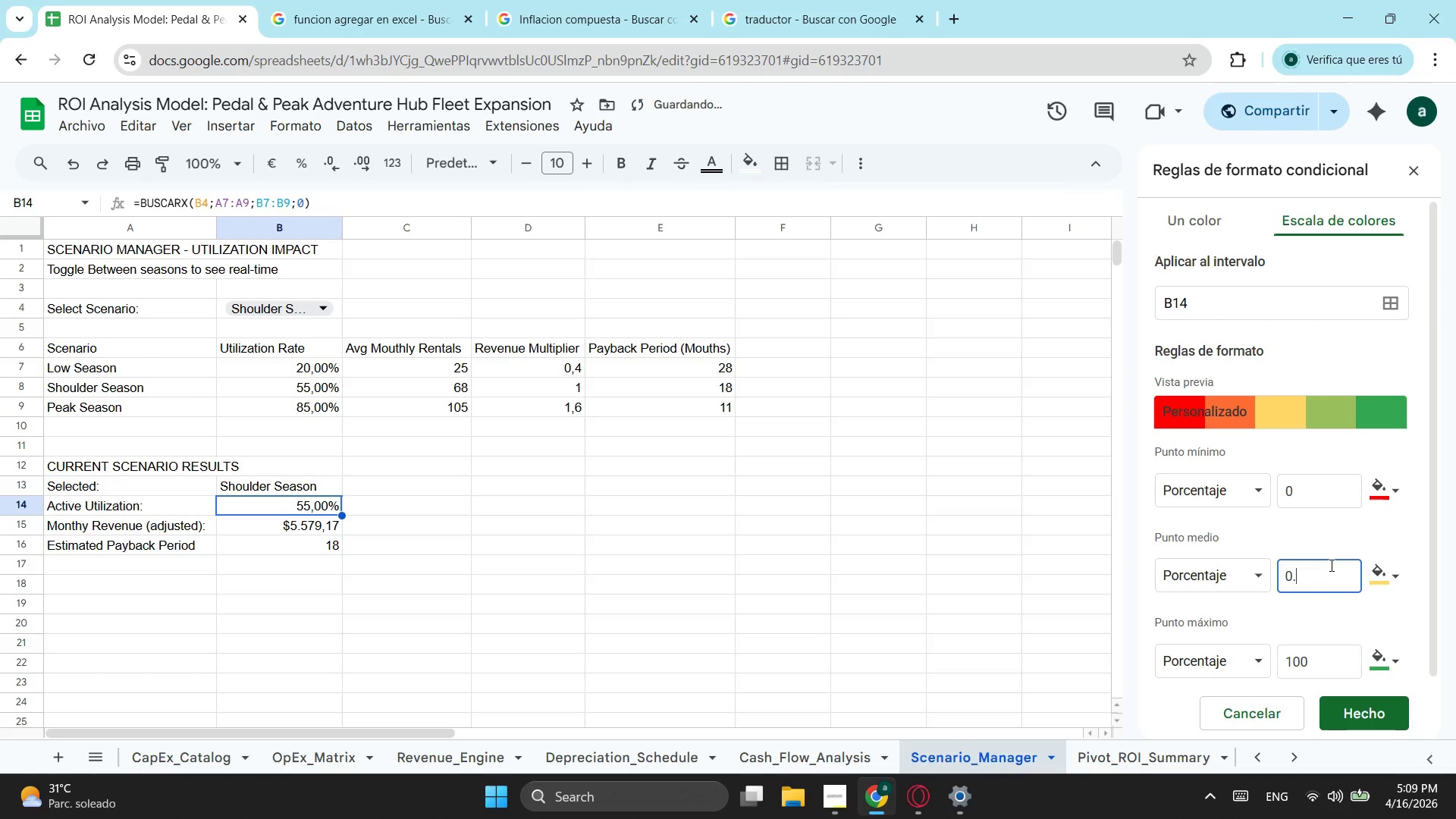 
key(Numpad6)
 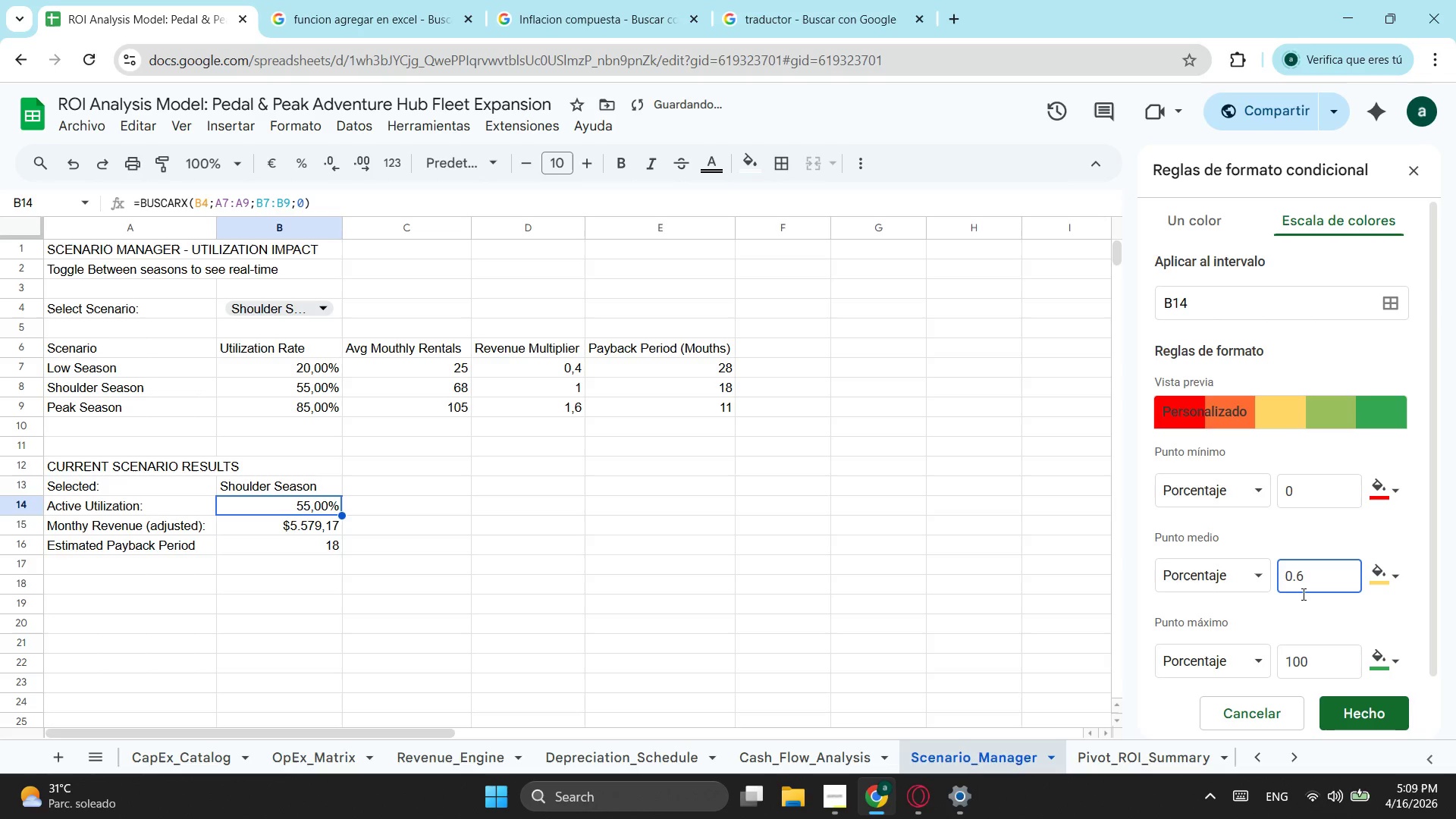 
left_click([1307, 600])
 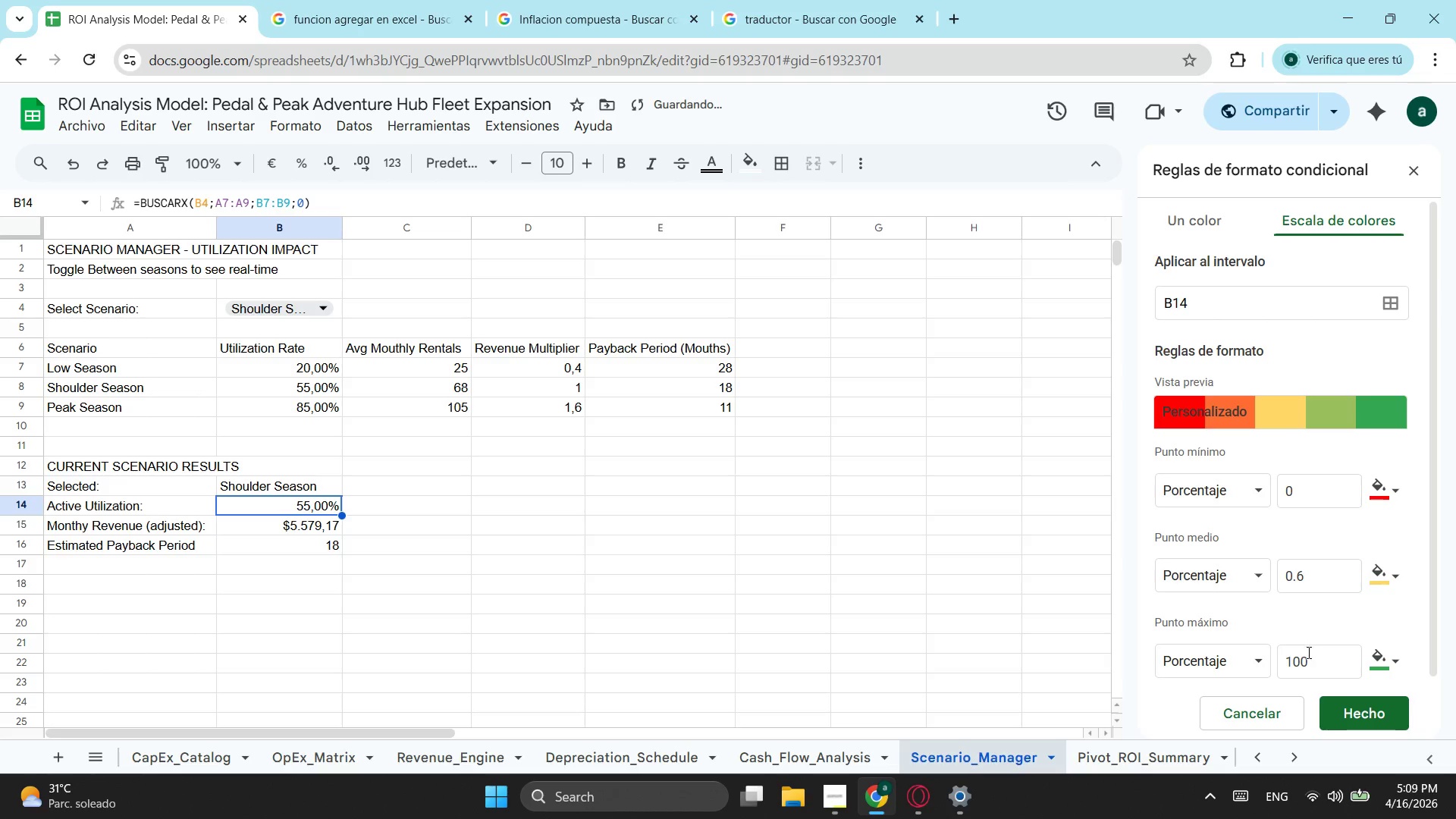 
left_click_drag(start_coordinate=[1319, 655], to_coordinate=[1279, 668])
 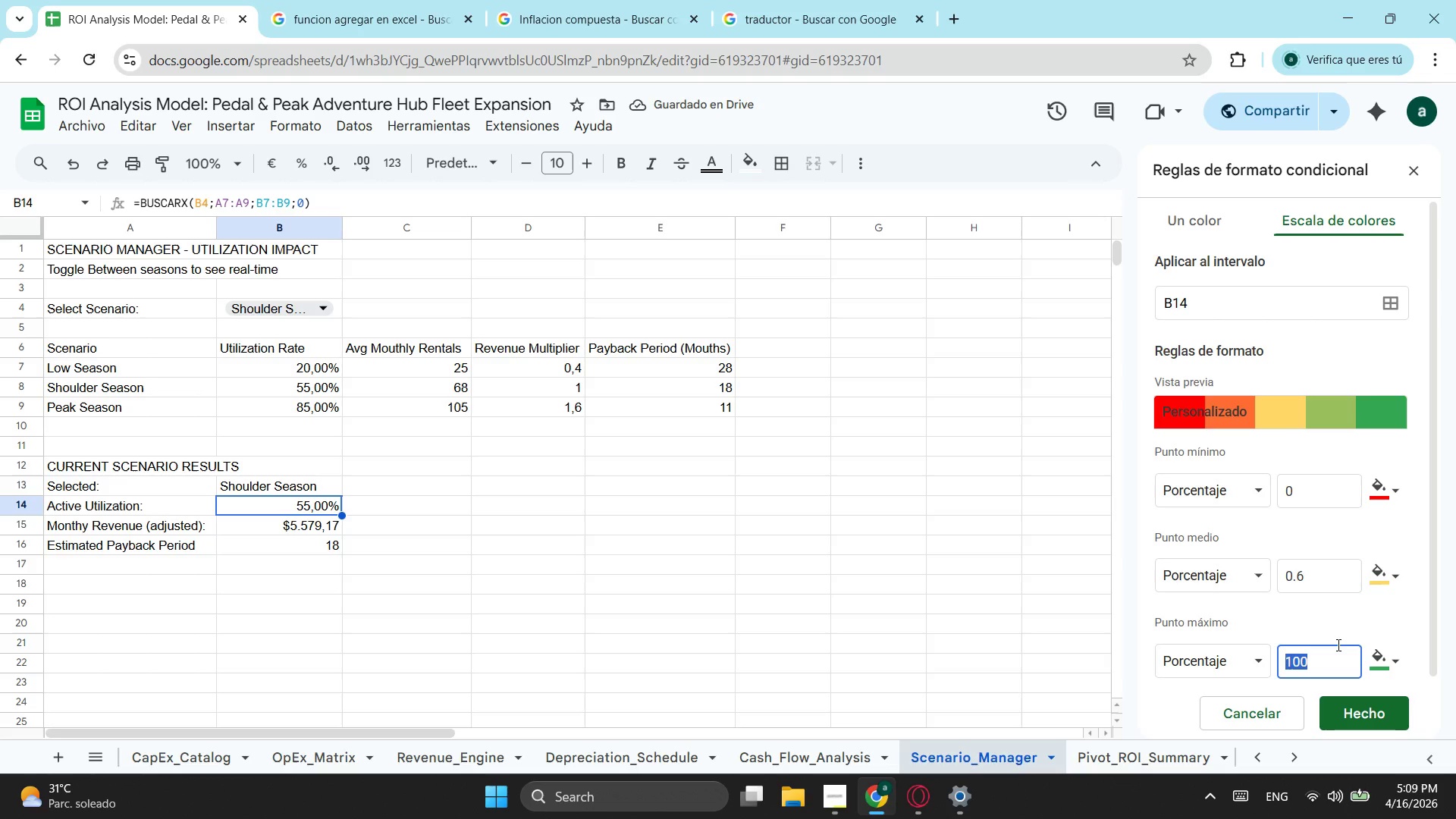 
key(Numpad1)
 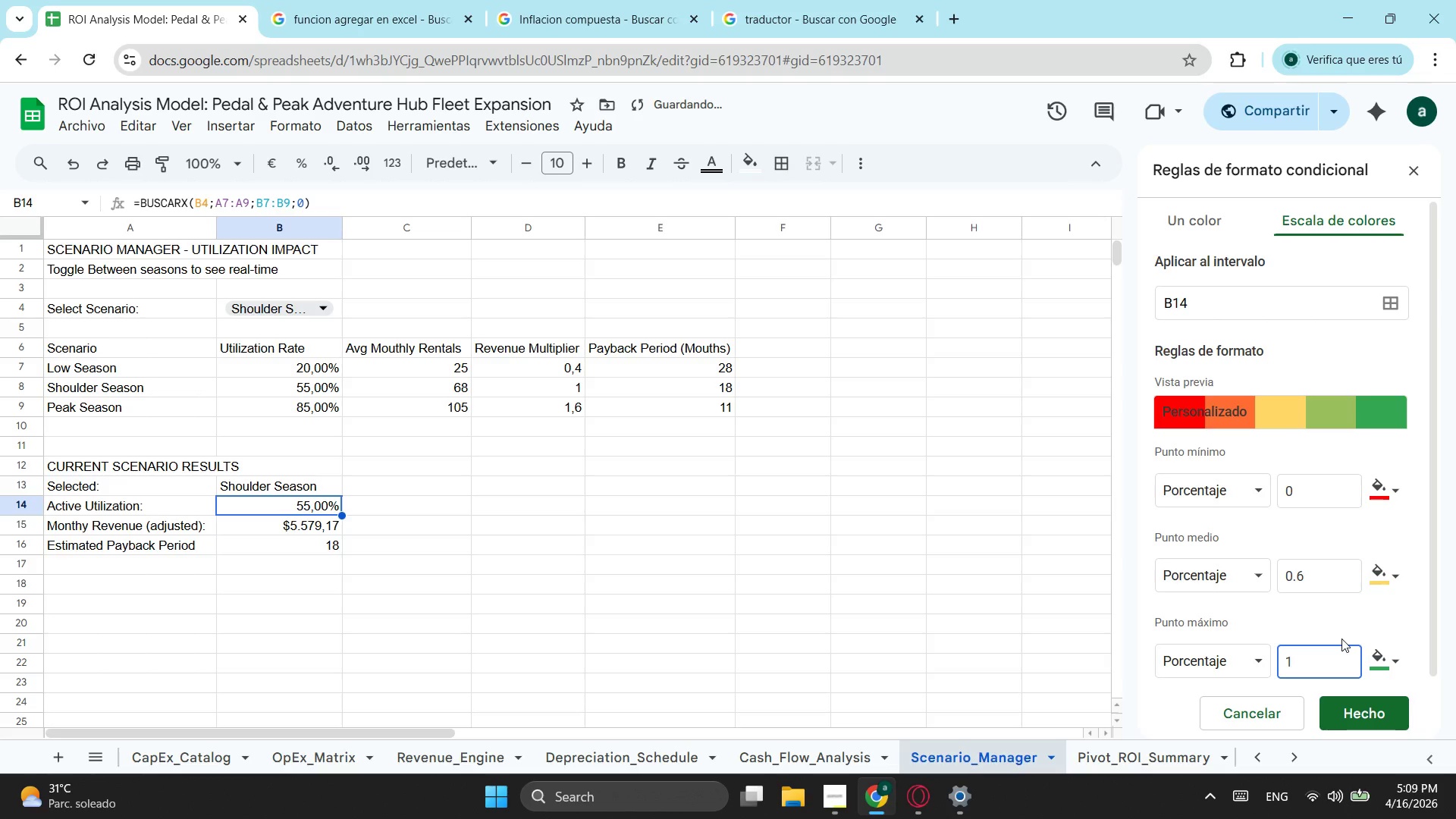 
key(Enter)
 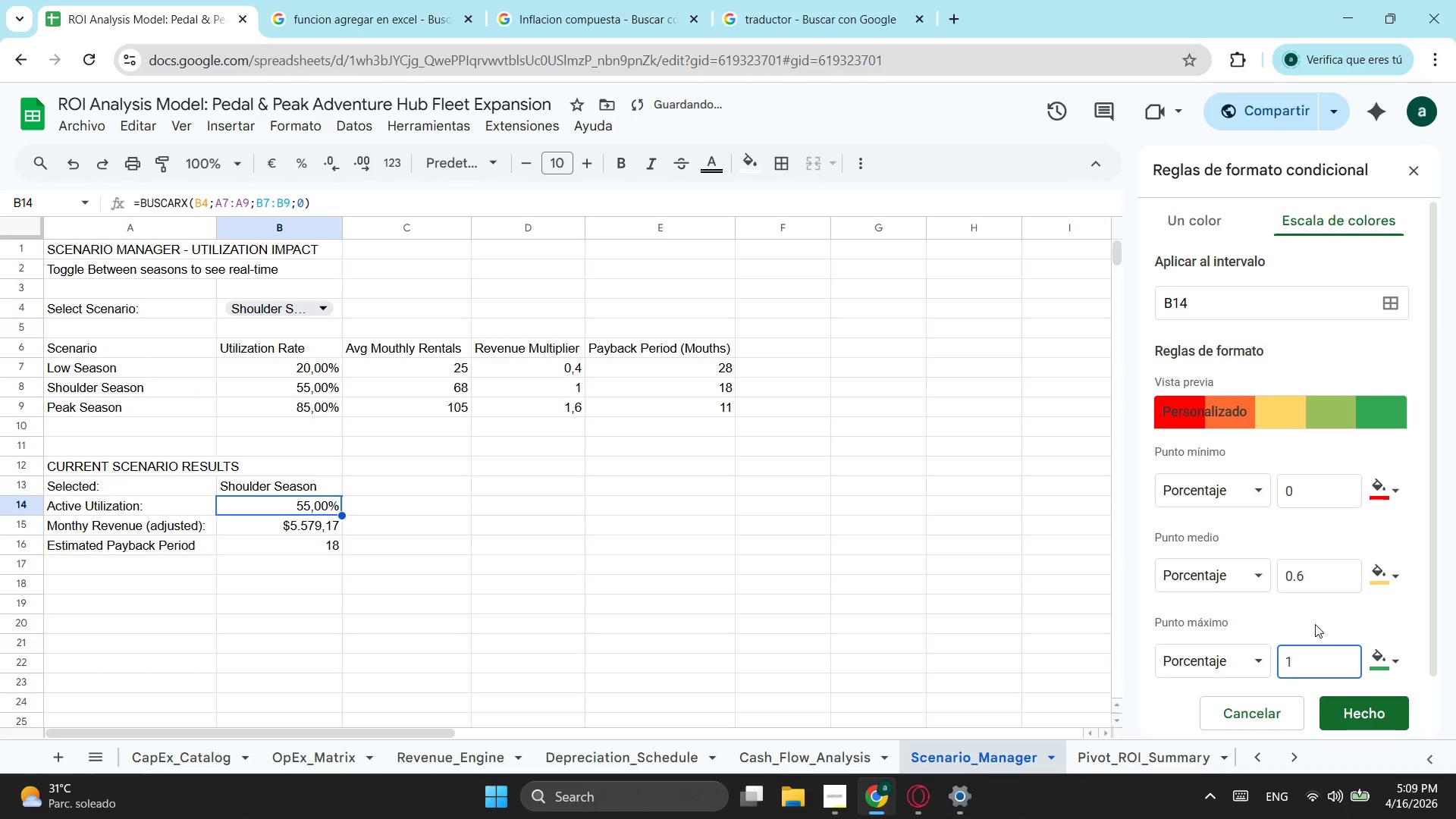 
left_click([1315, 623])
 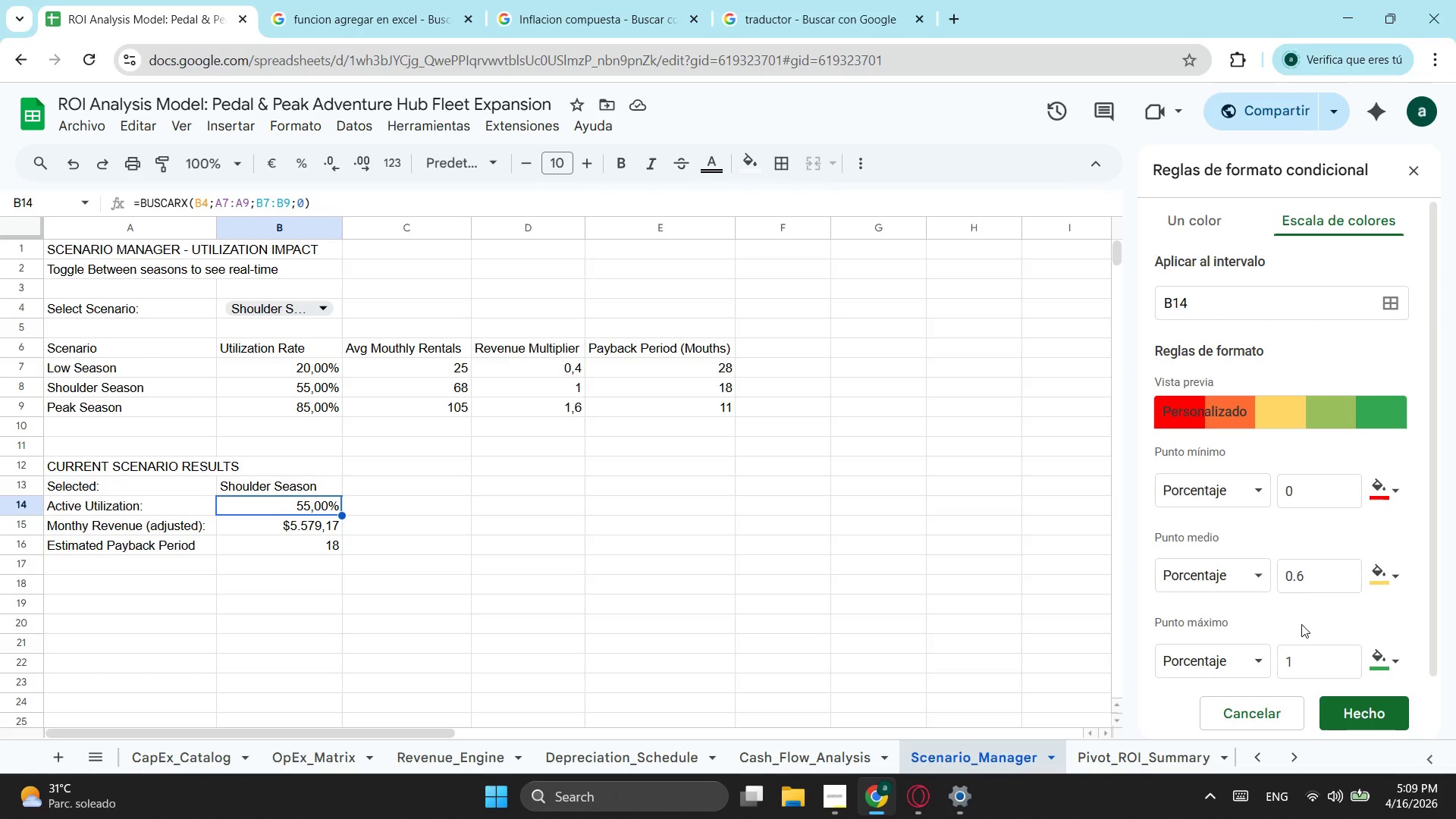 
wait(6.62)
 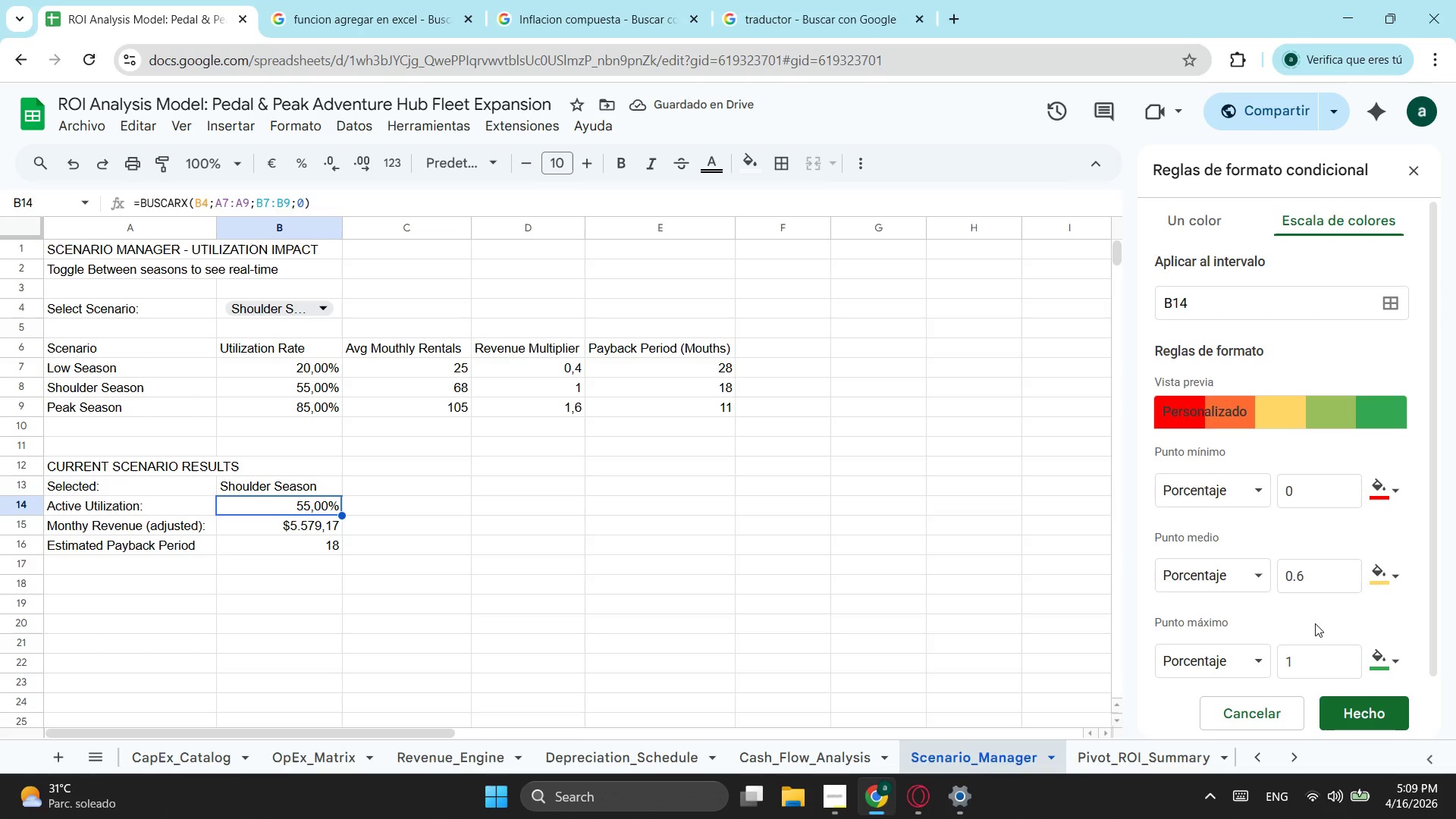 
left_click([1240, 572])
 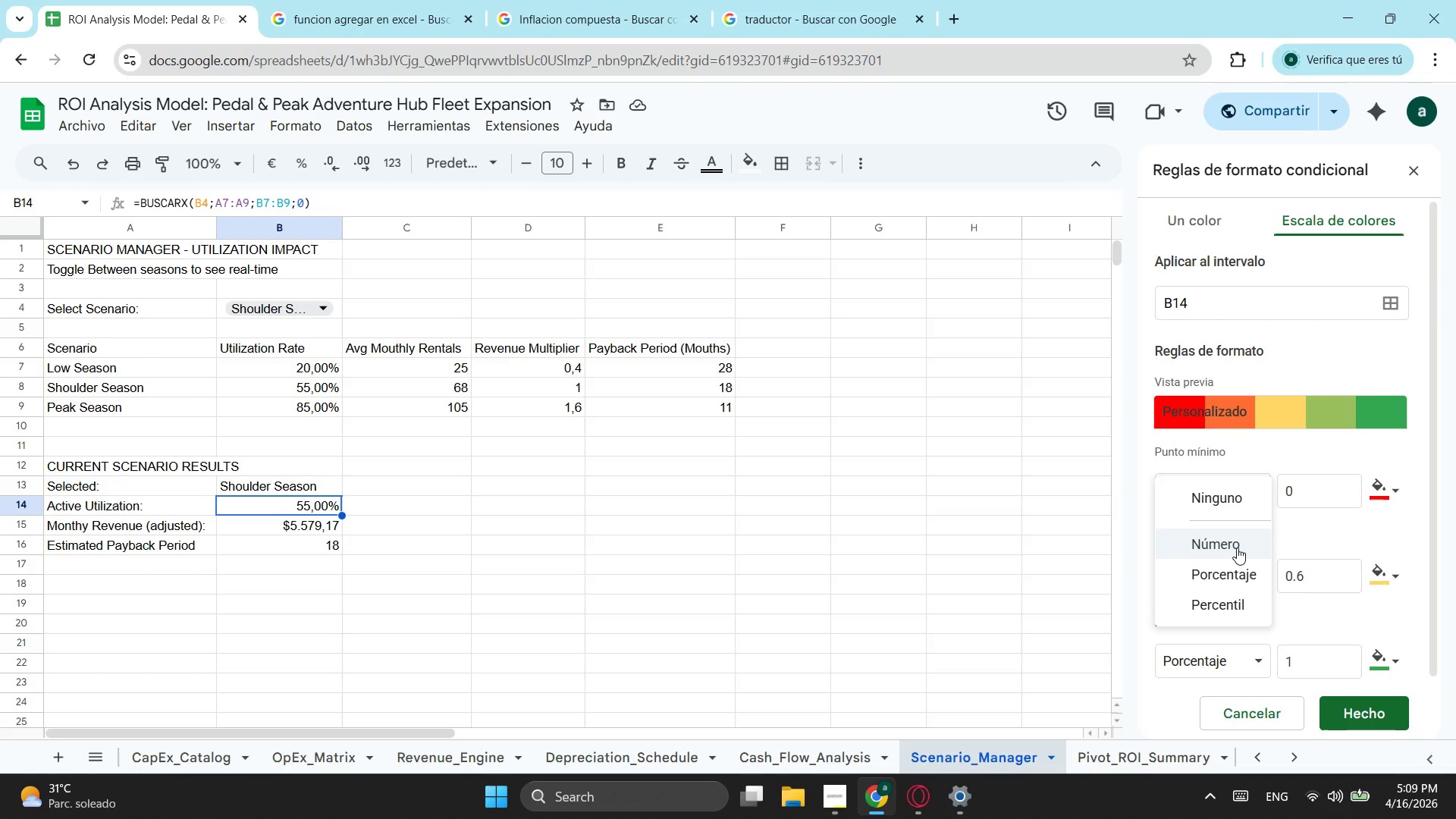 
left_click([1237, 548])
 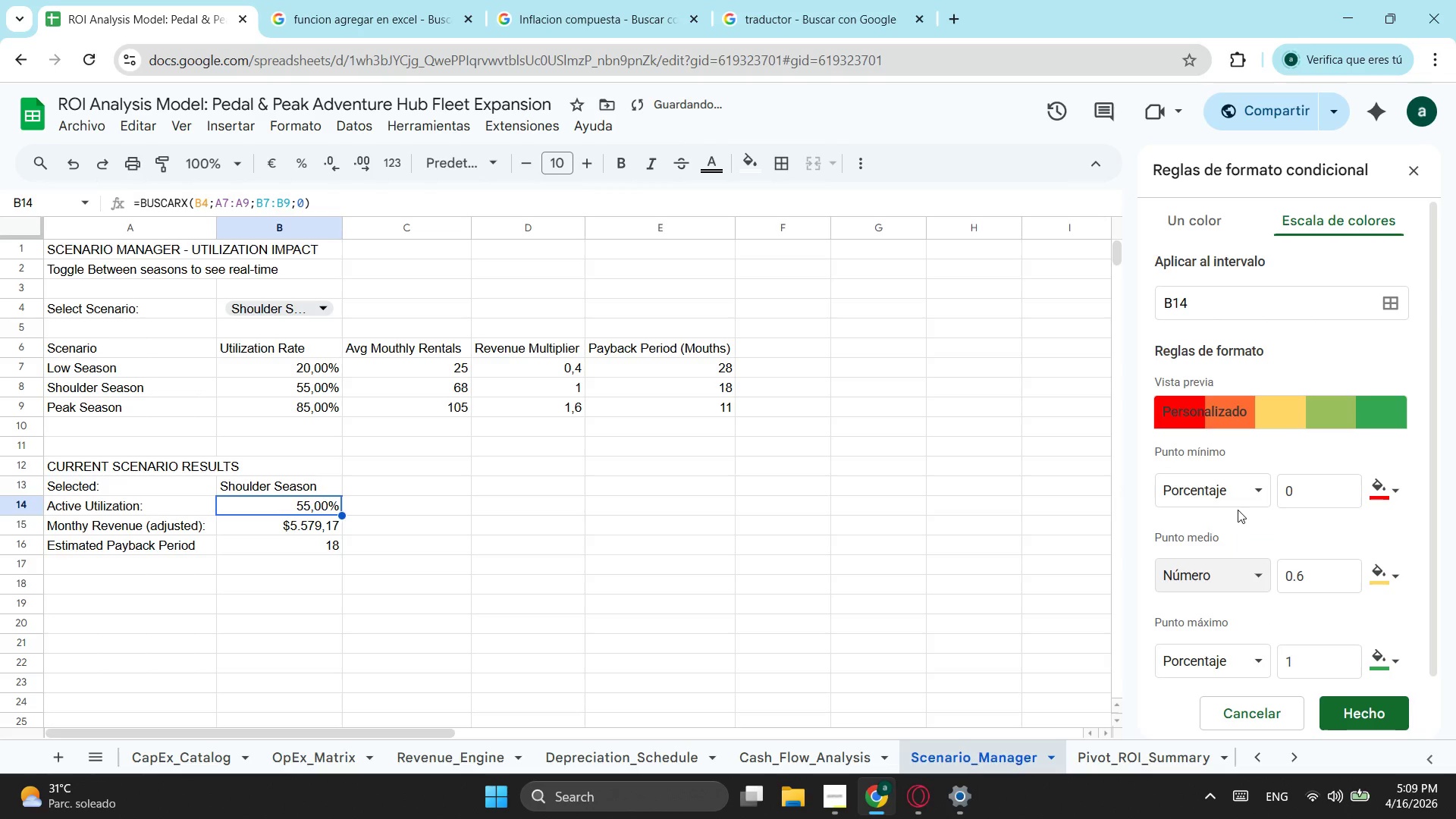 
left_click([1239, 502])
 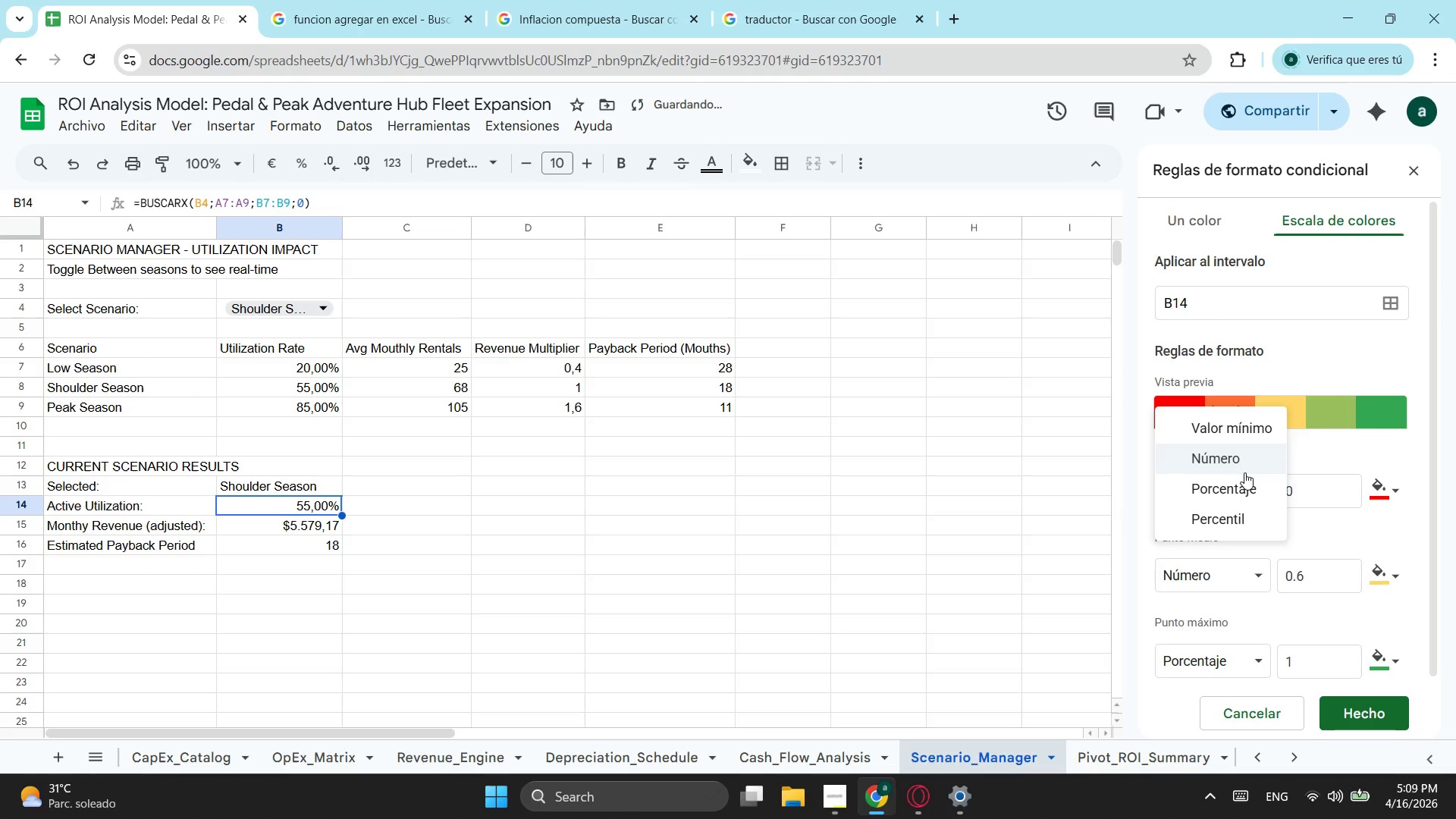 
left_click([1244, 469])
 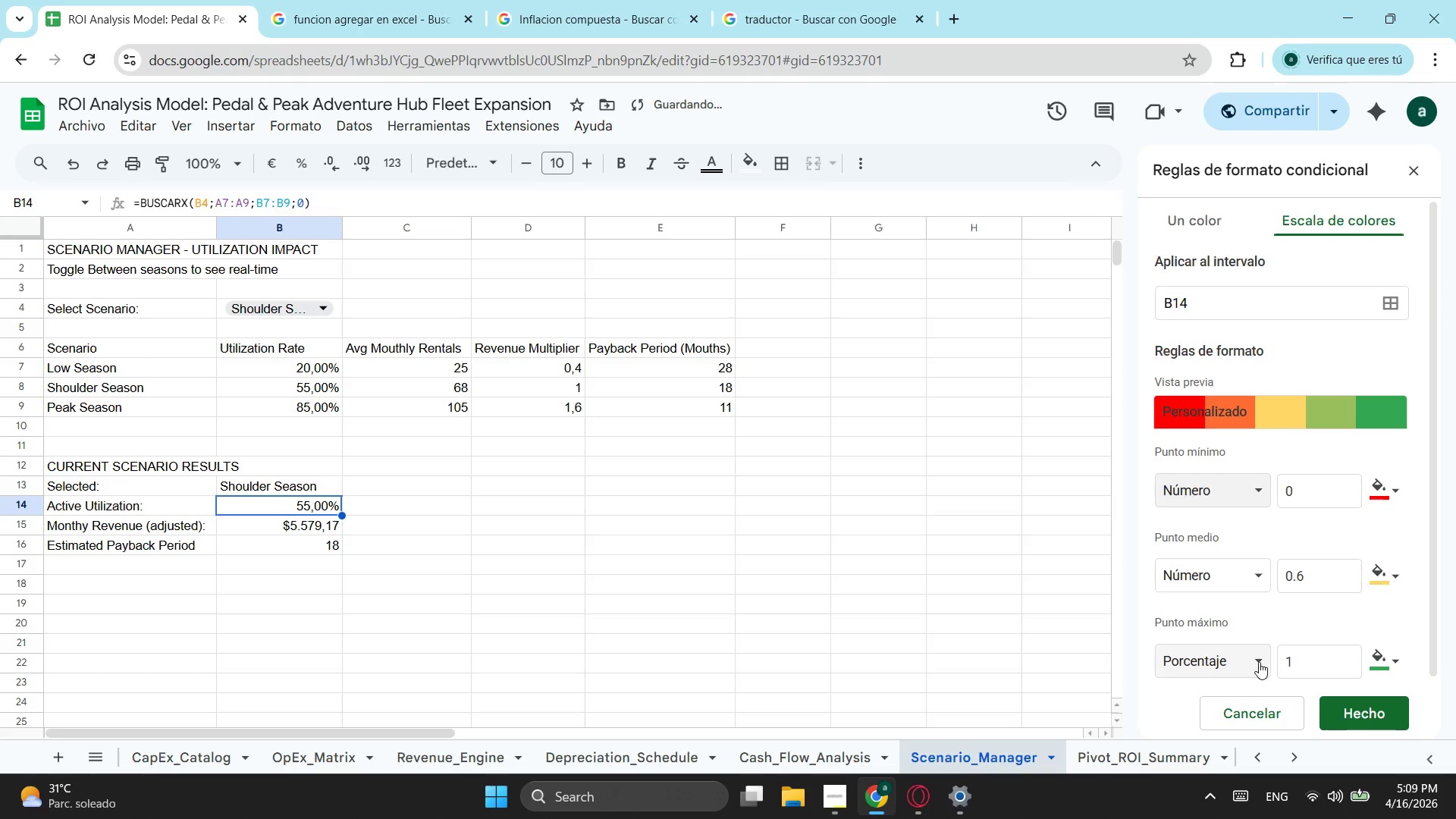 
left_click([1259, 662])
 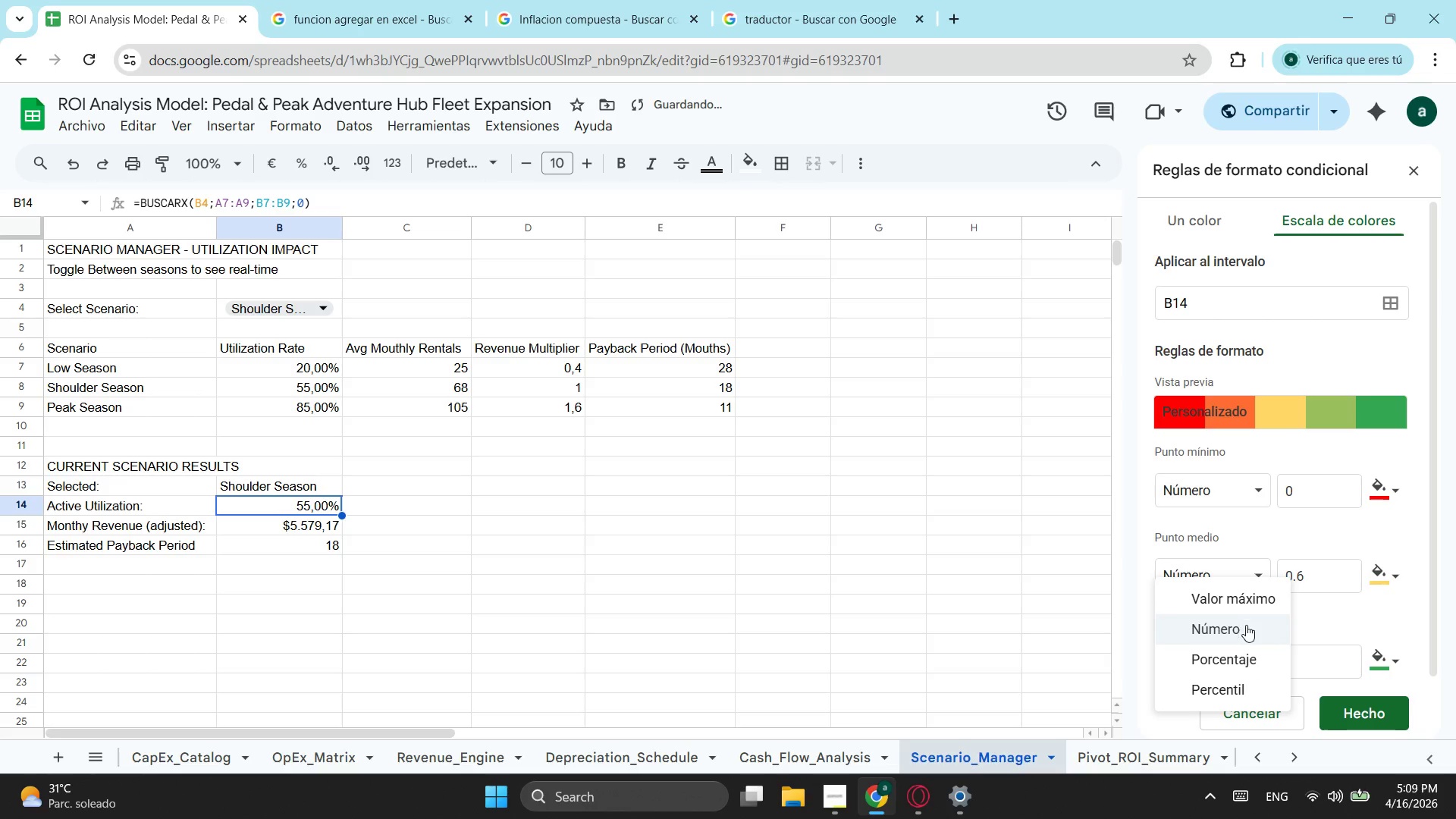 
left_click([1244, 626])
 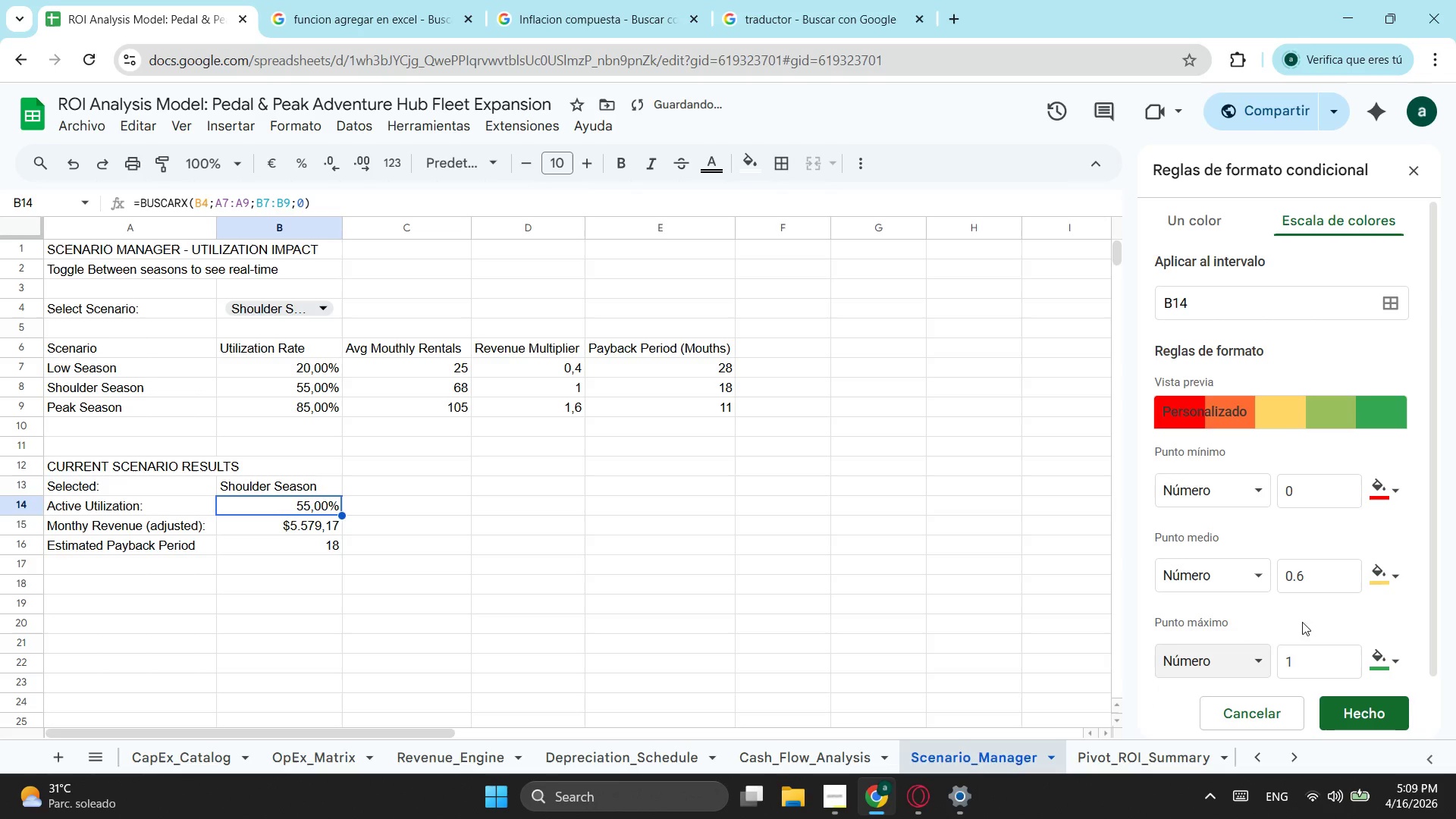 
left_click([1316, 613])
 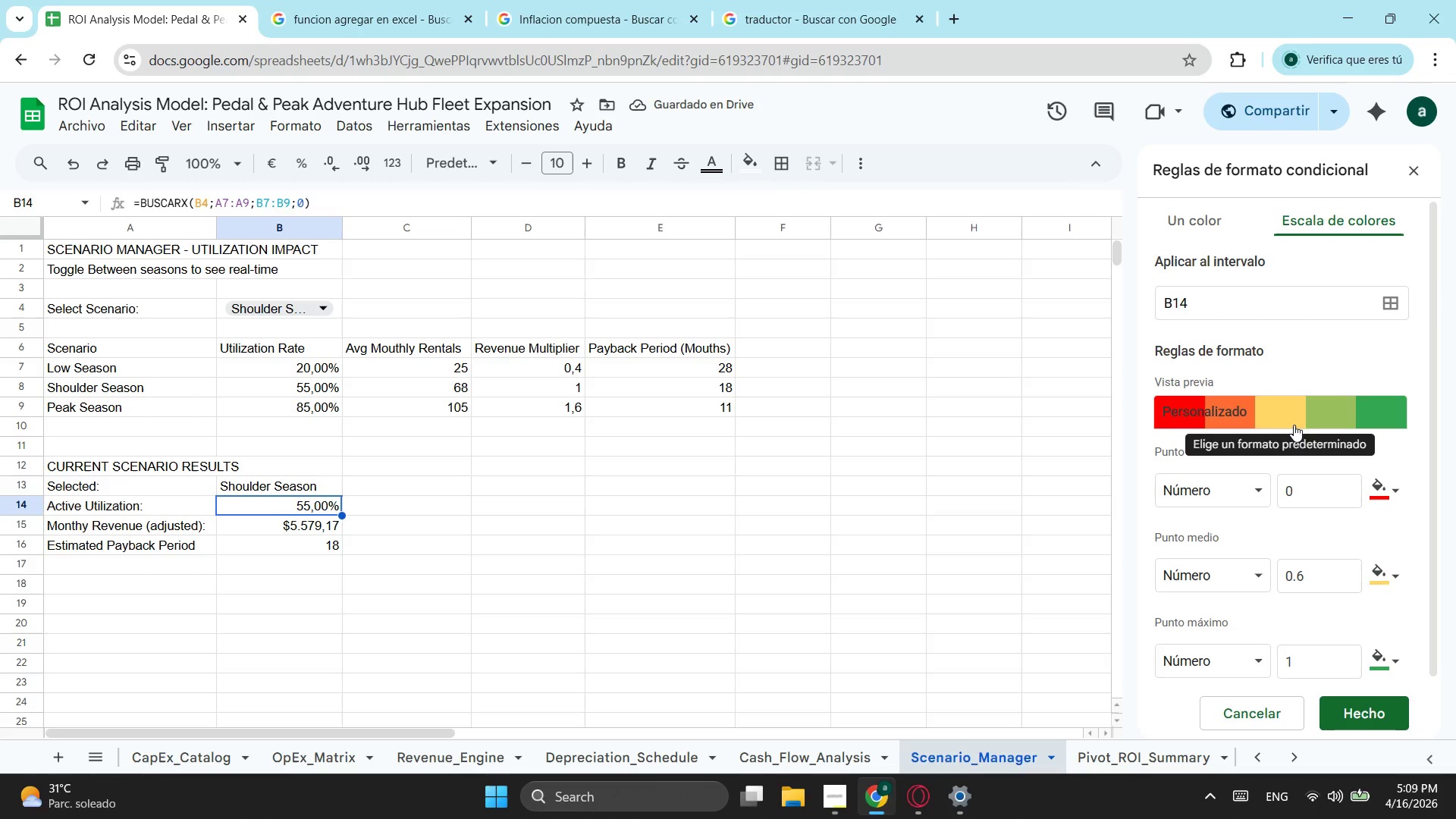 
left_click([1251, 498])
 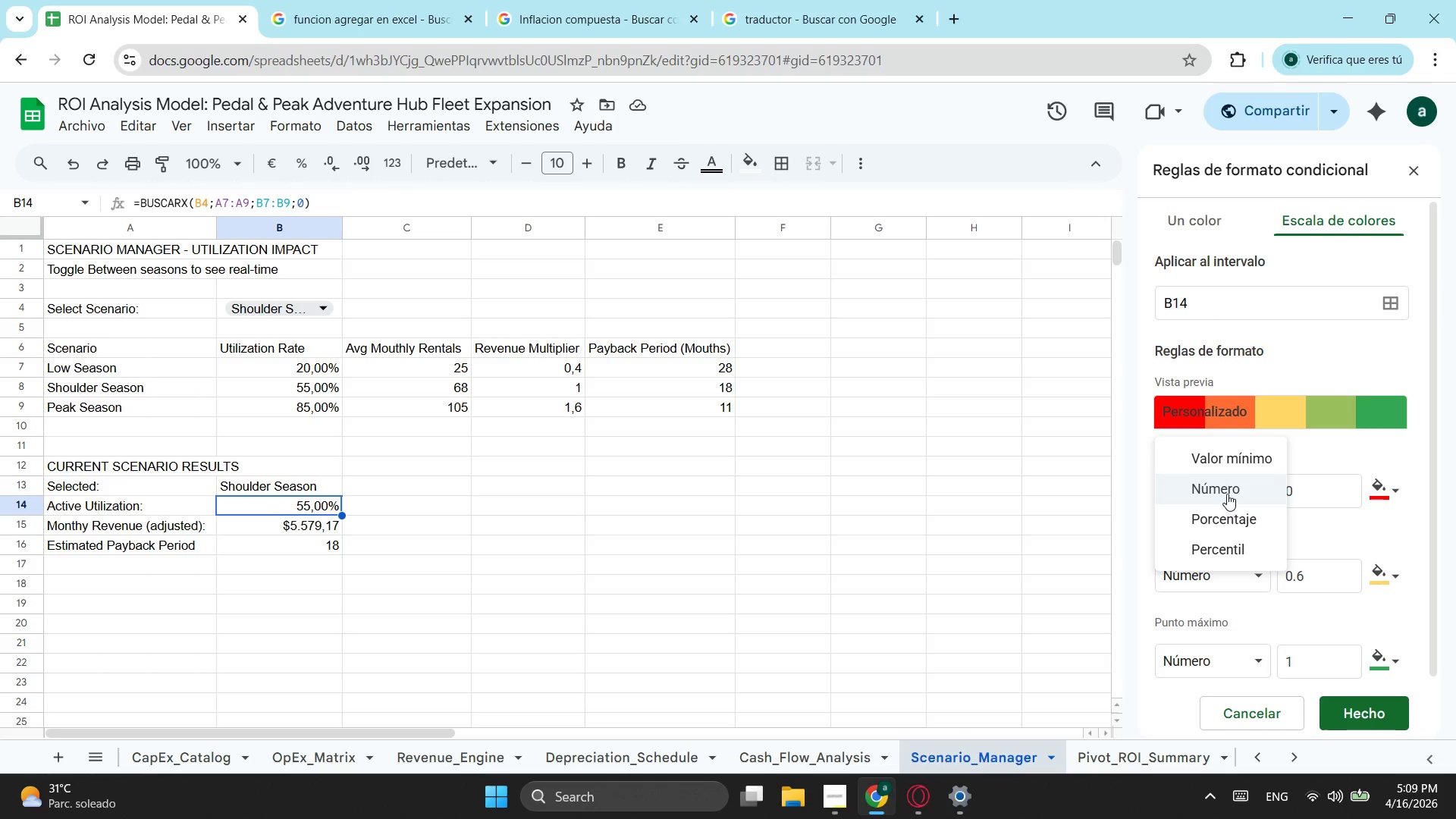 
left_click([1227, 494])
 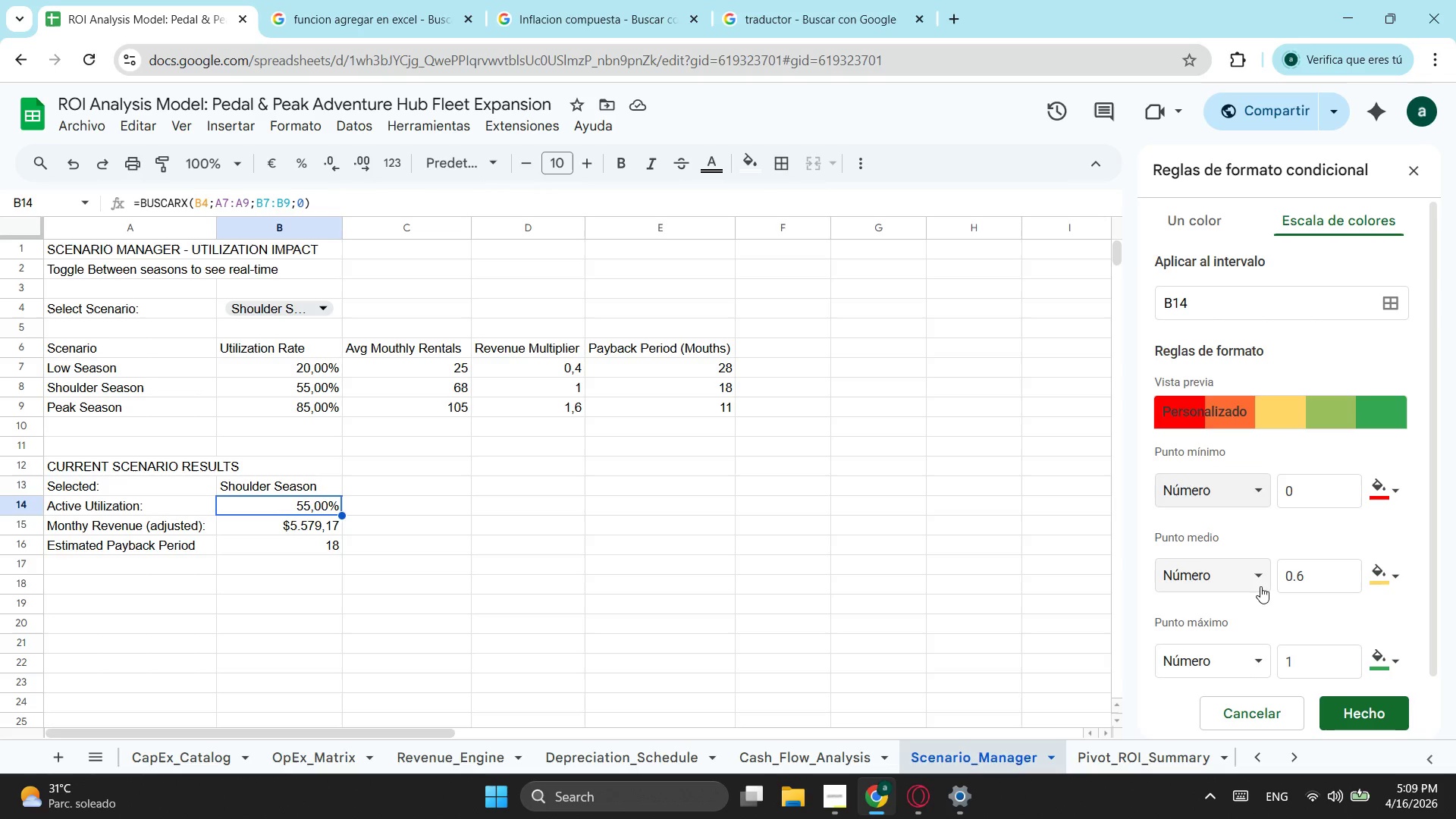 
left_click([1260, 585])
 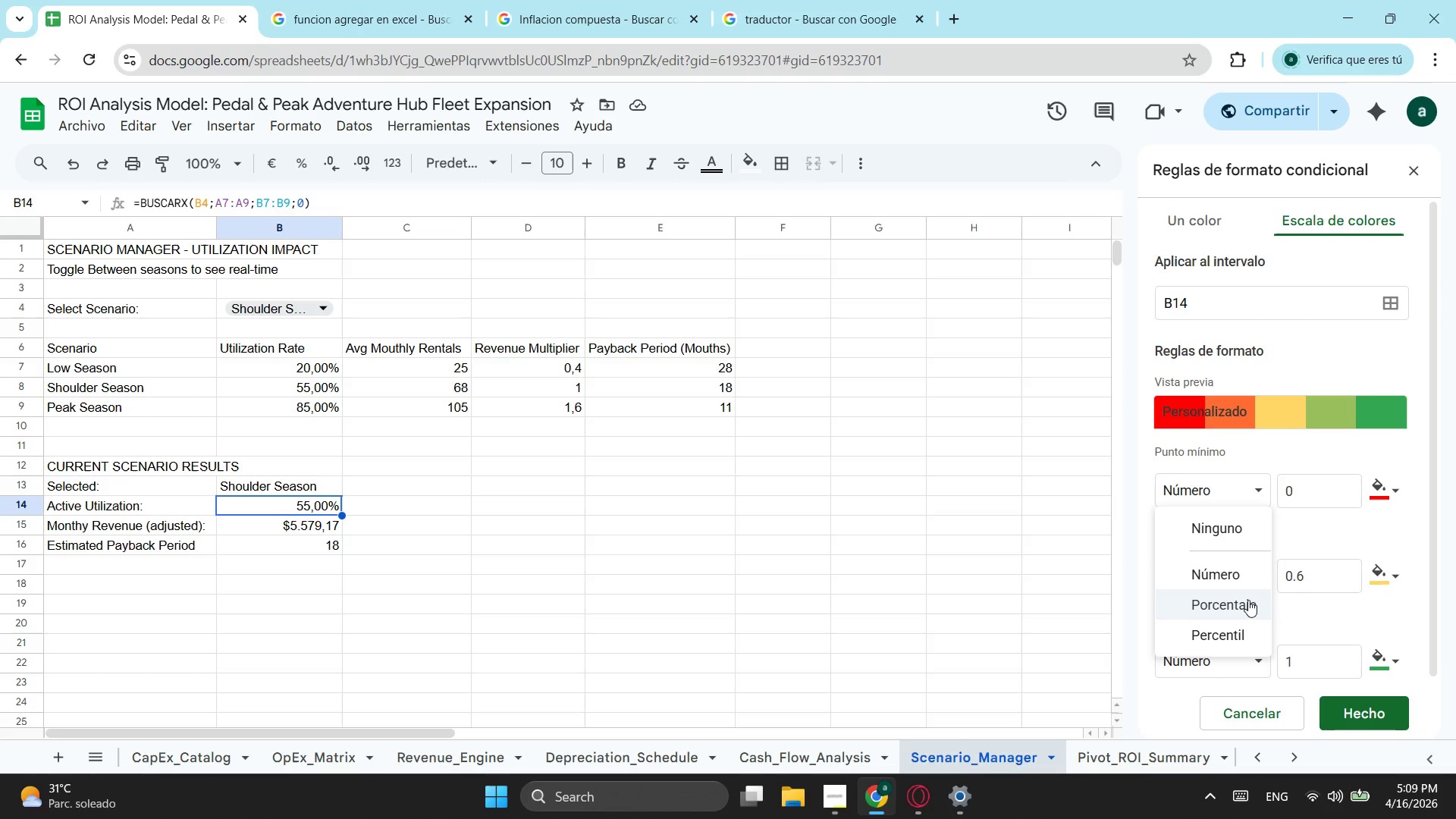 
left_click([1248, 600])
 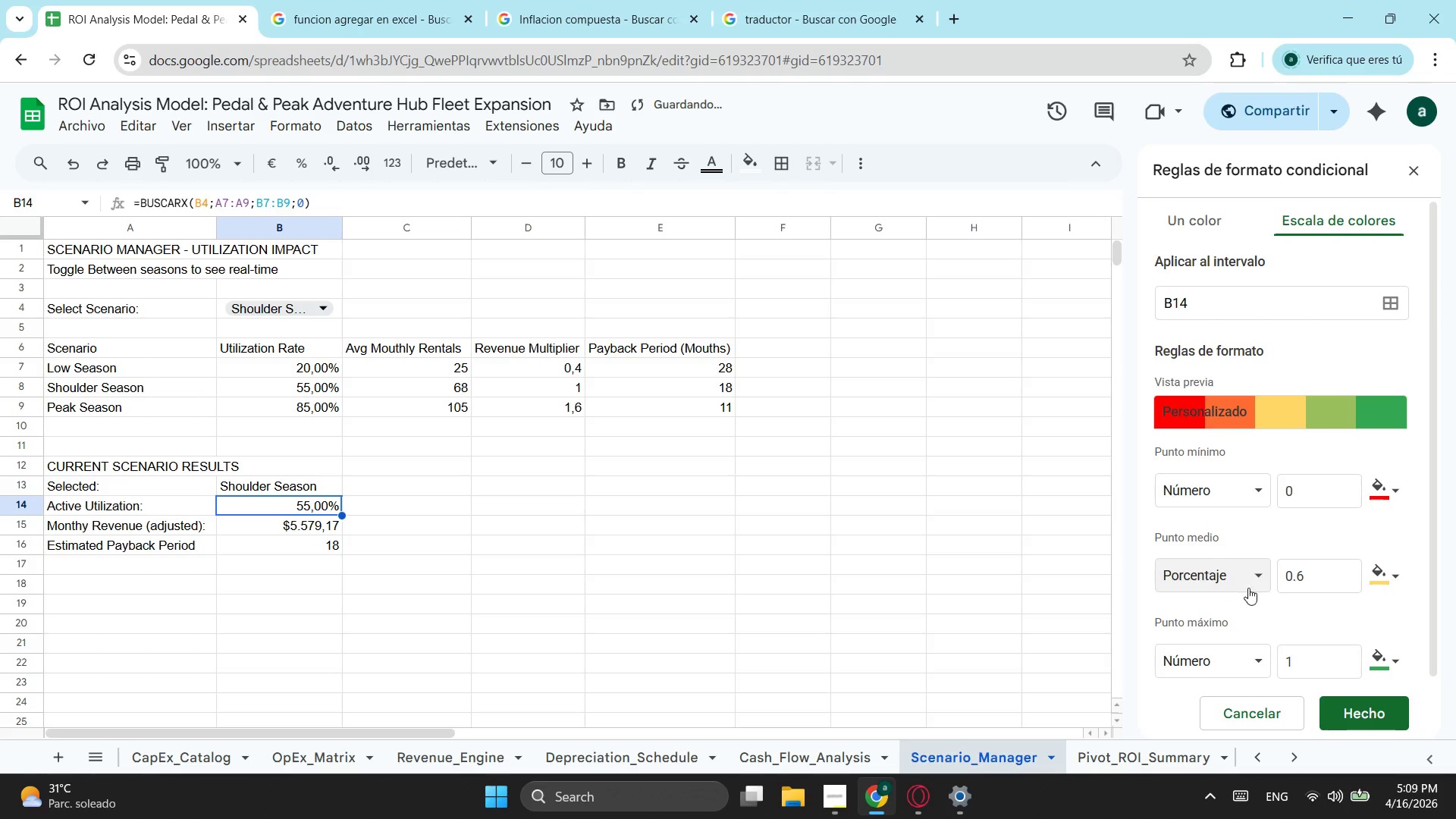 
left_click([1249, 582])
 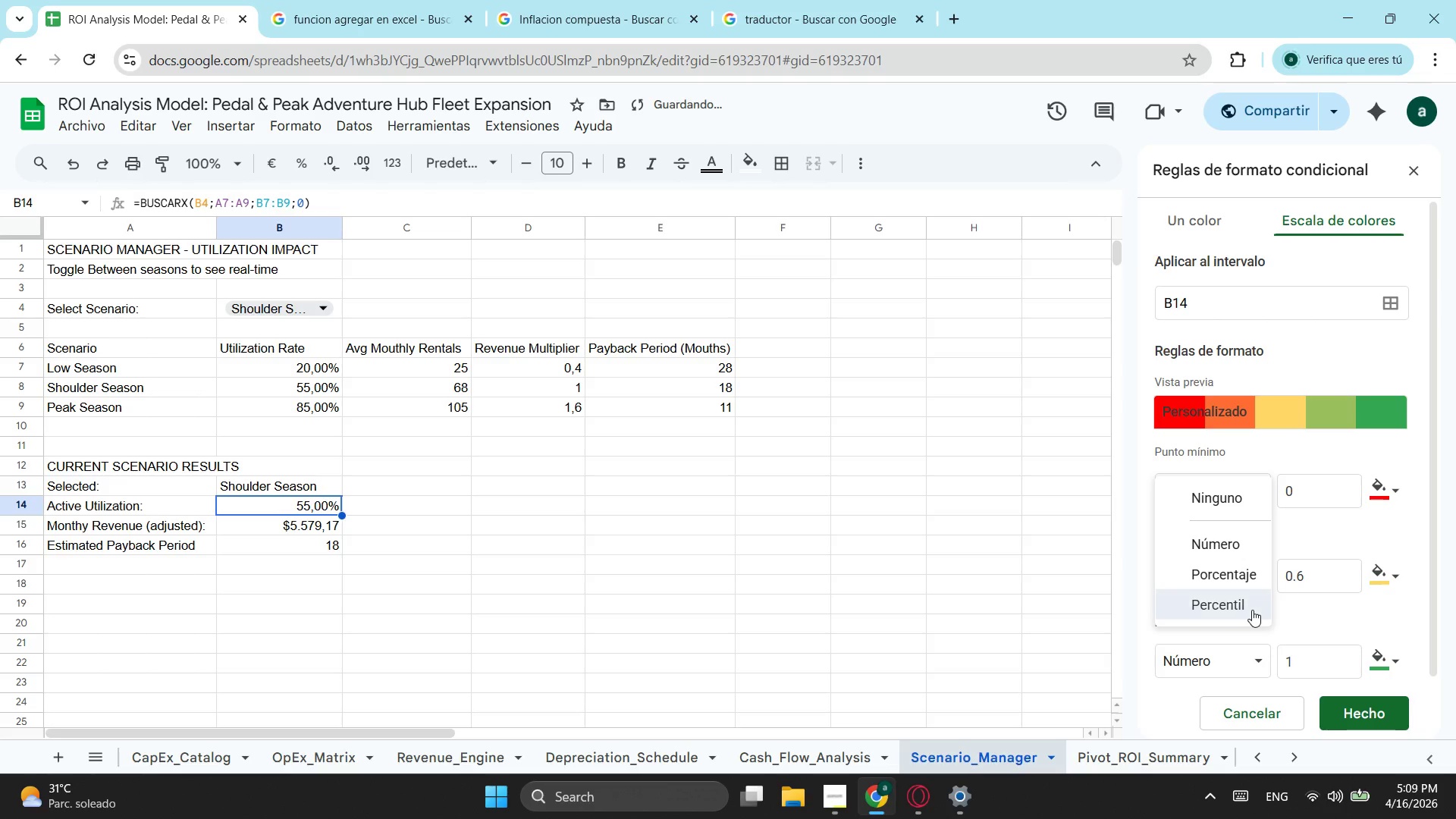 
left_click([1252, 610])
 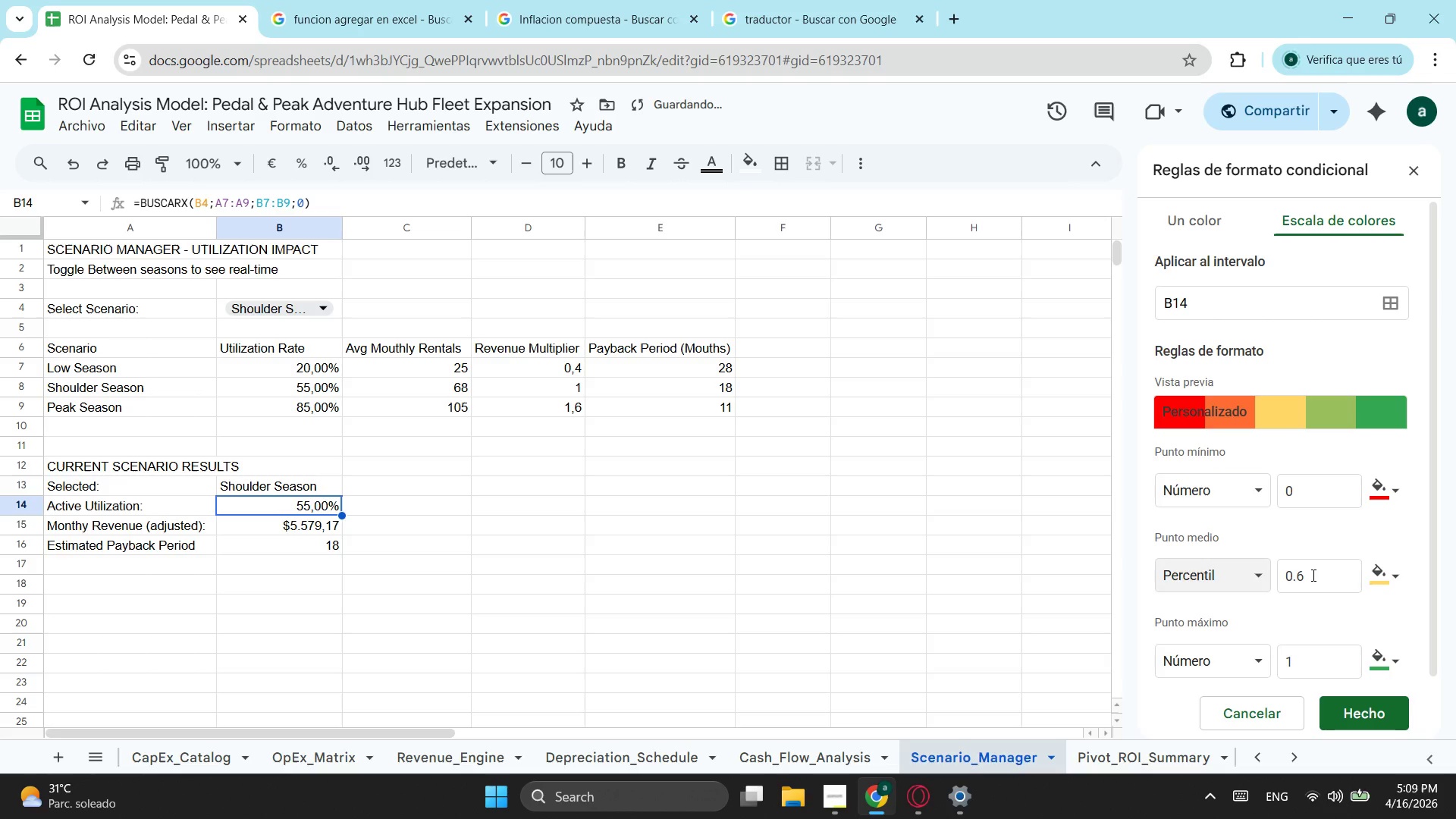 
left_click([1322, 573])
 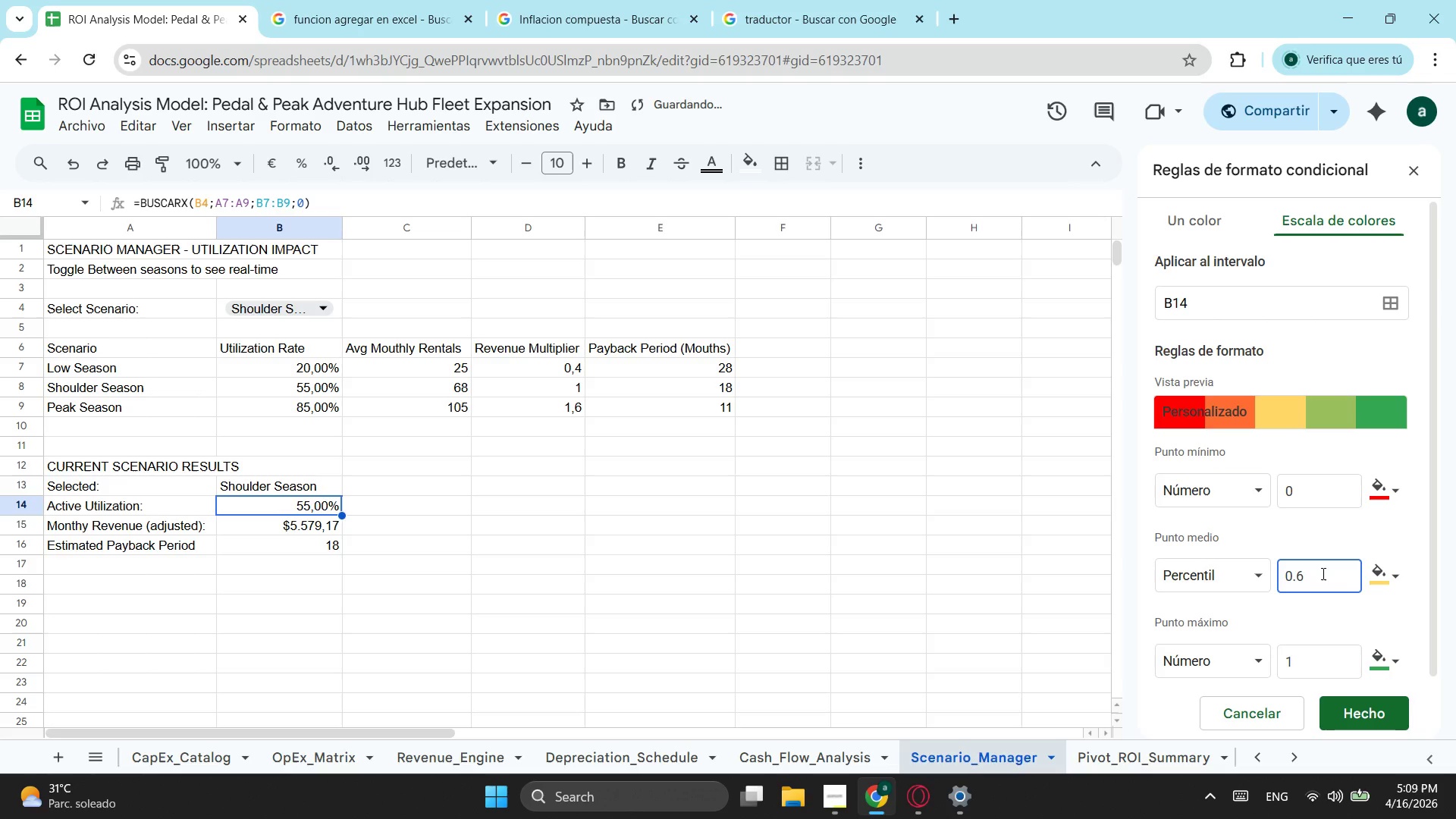 
key(Backspace)
 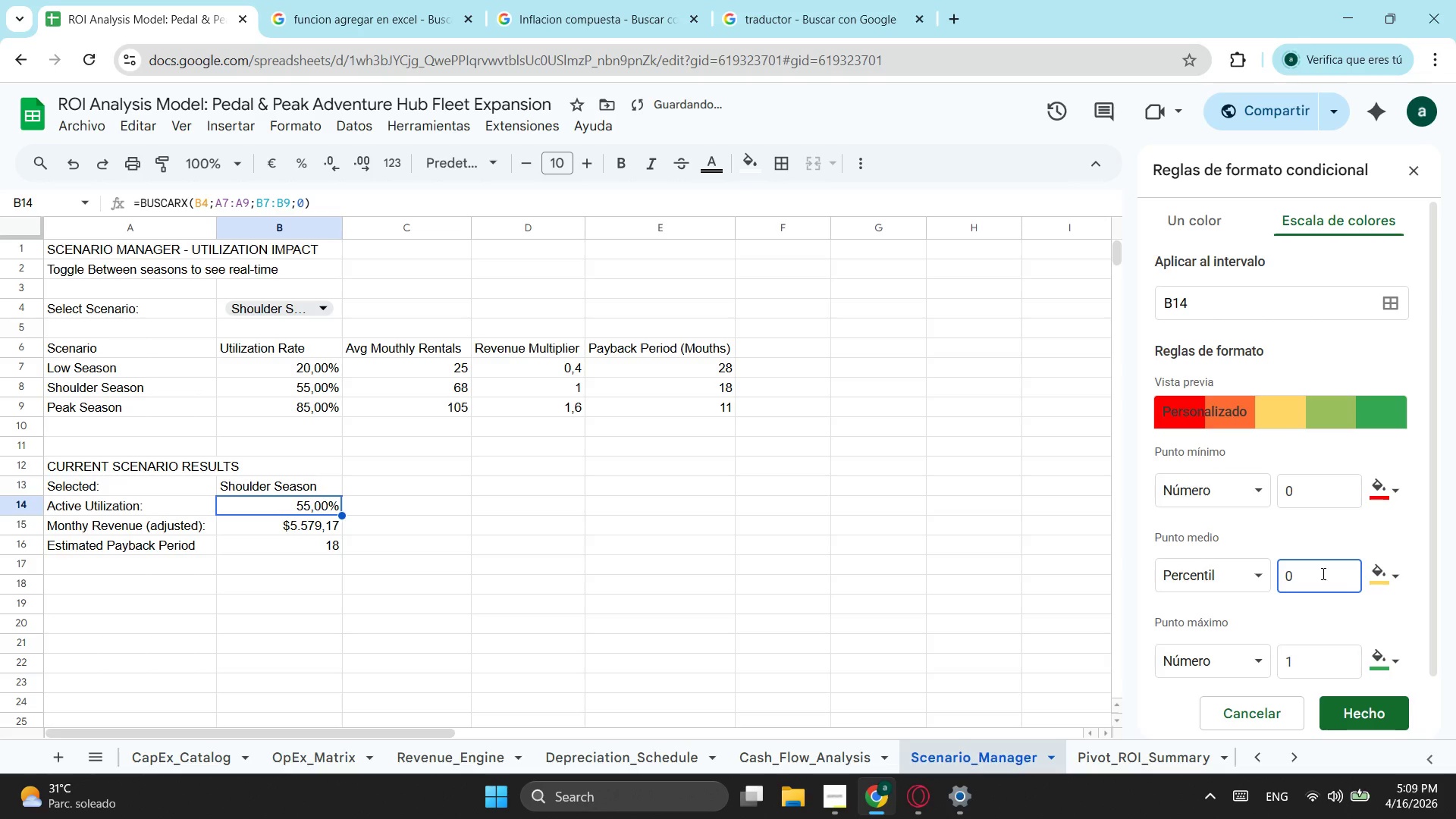 
key(Backspace)
 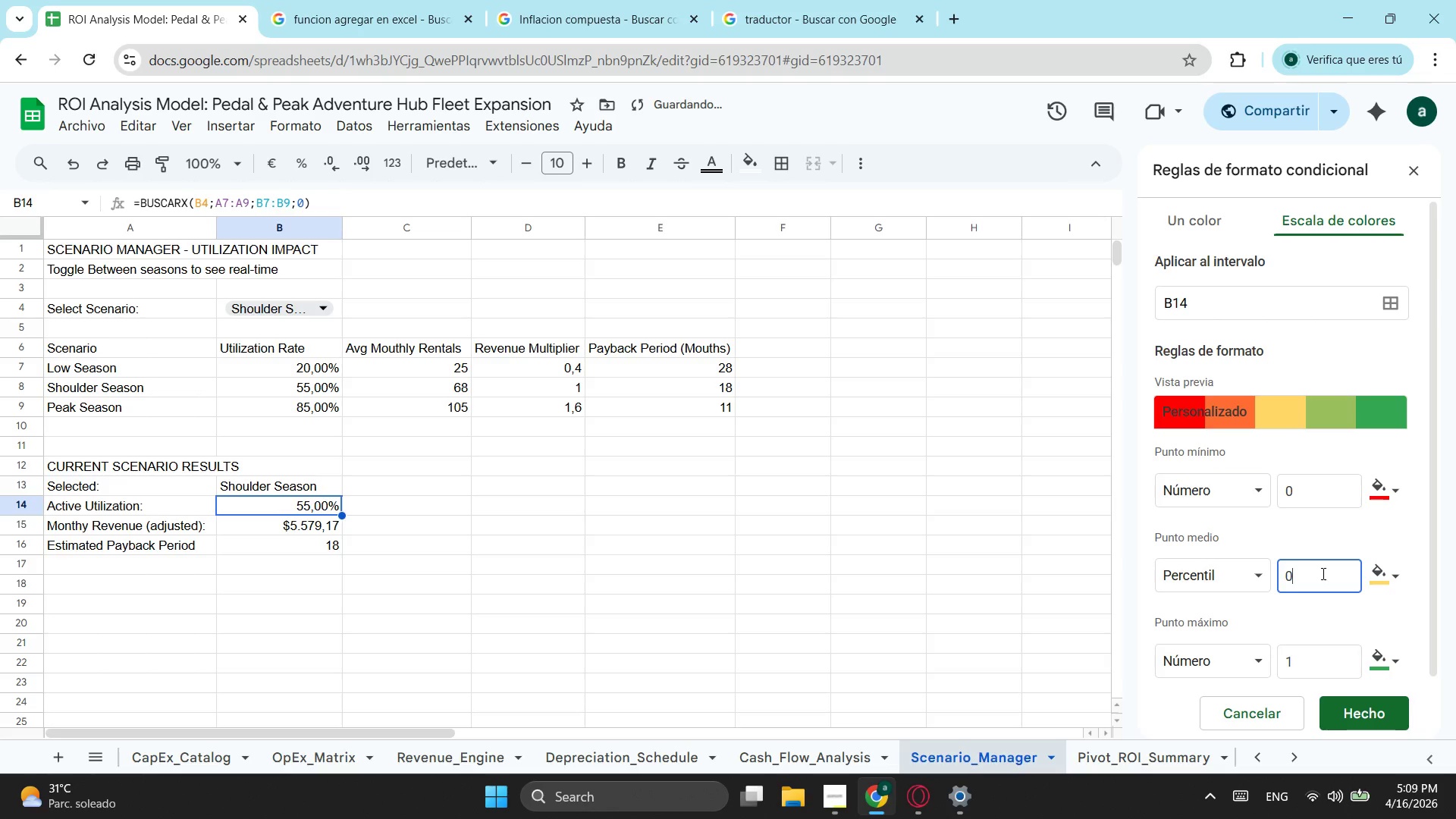 
key(Backspace)
 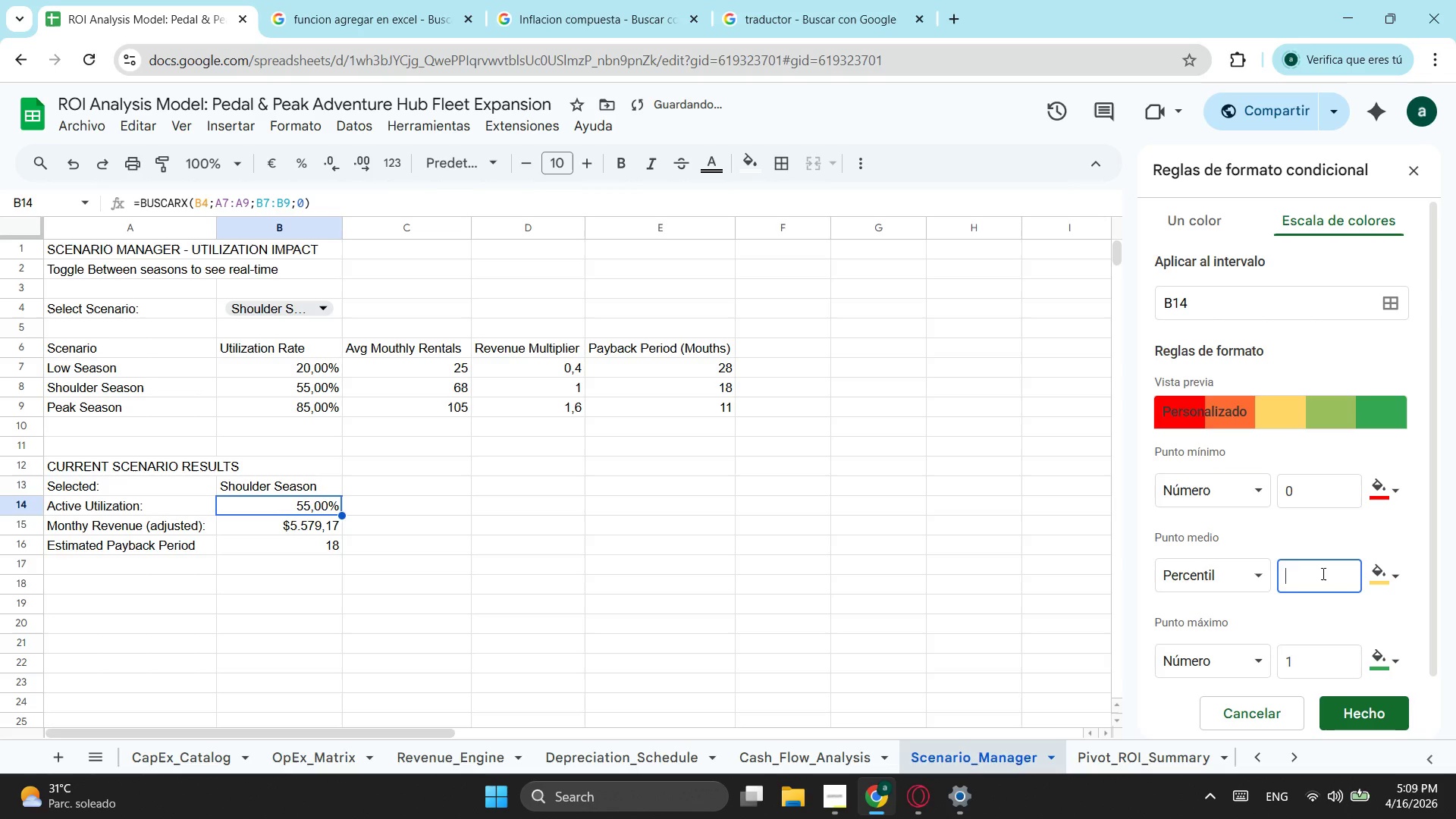 
key(Backspace)
 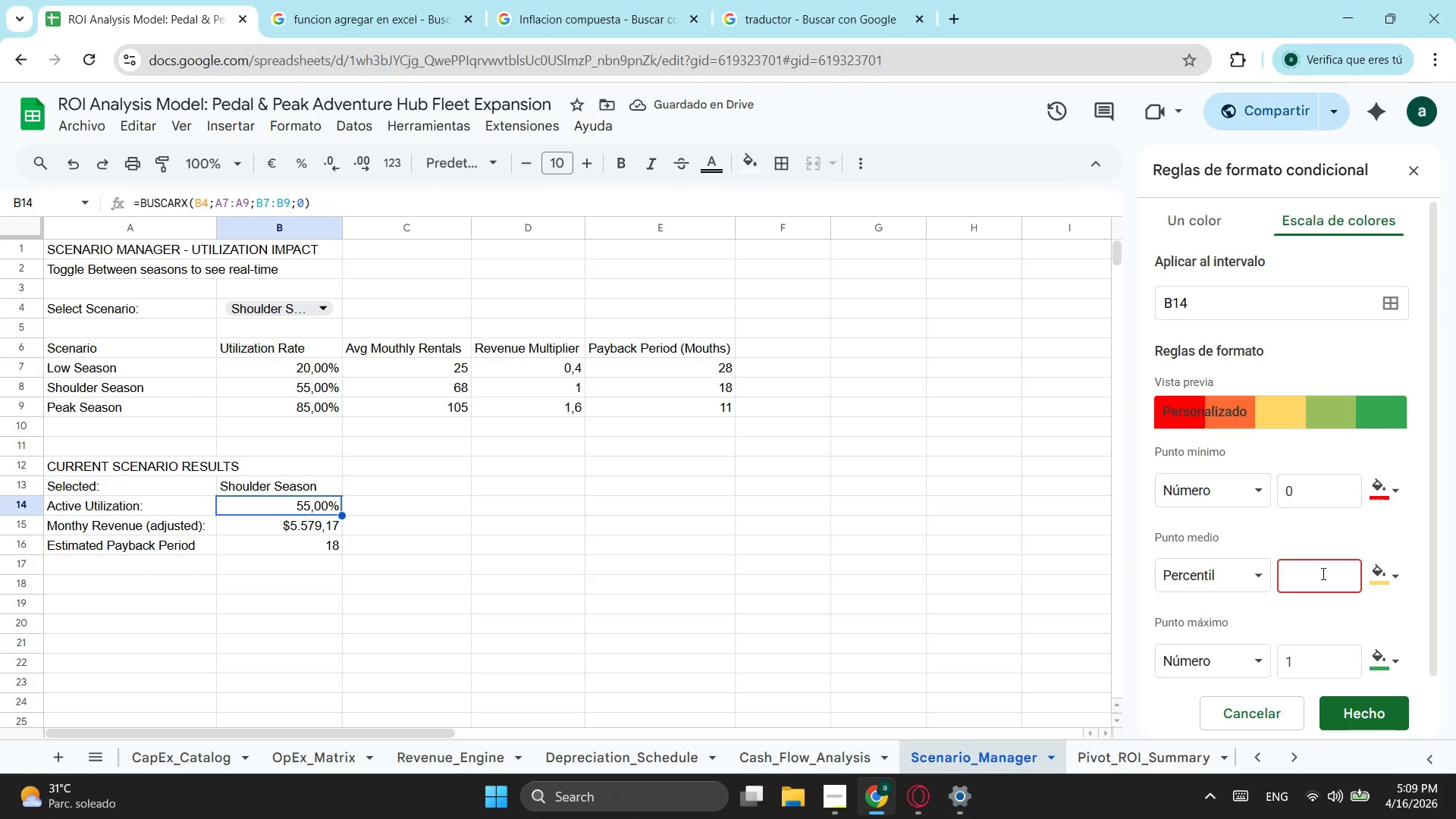 
key(Numpad5)
 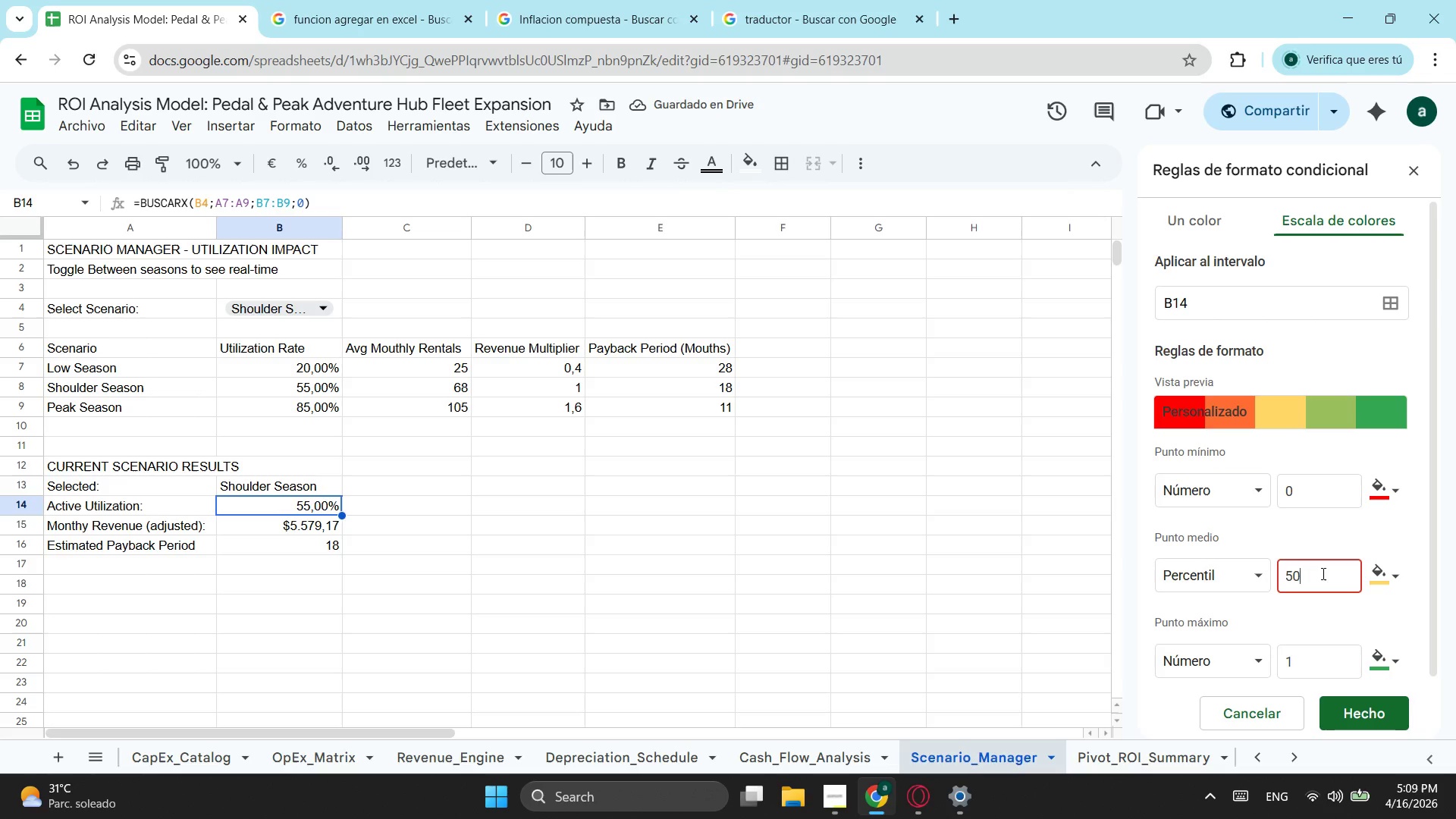 
key(Numpad0)
 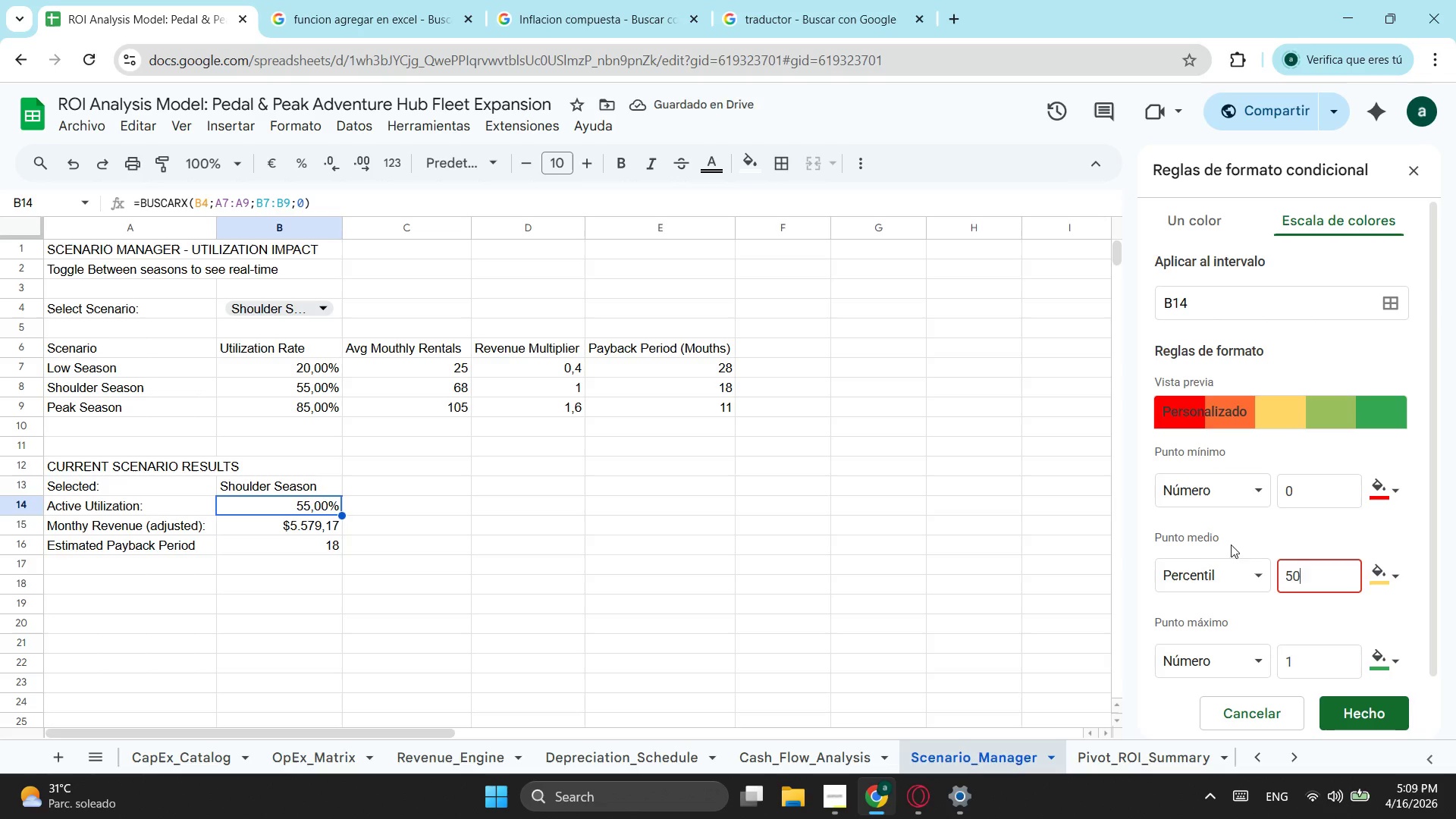 
left_click([1252, 538])
 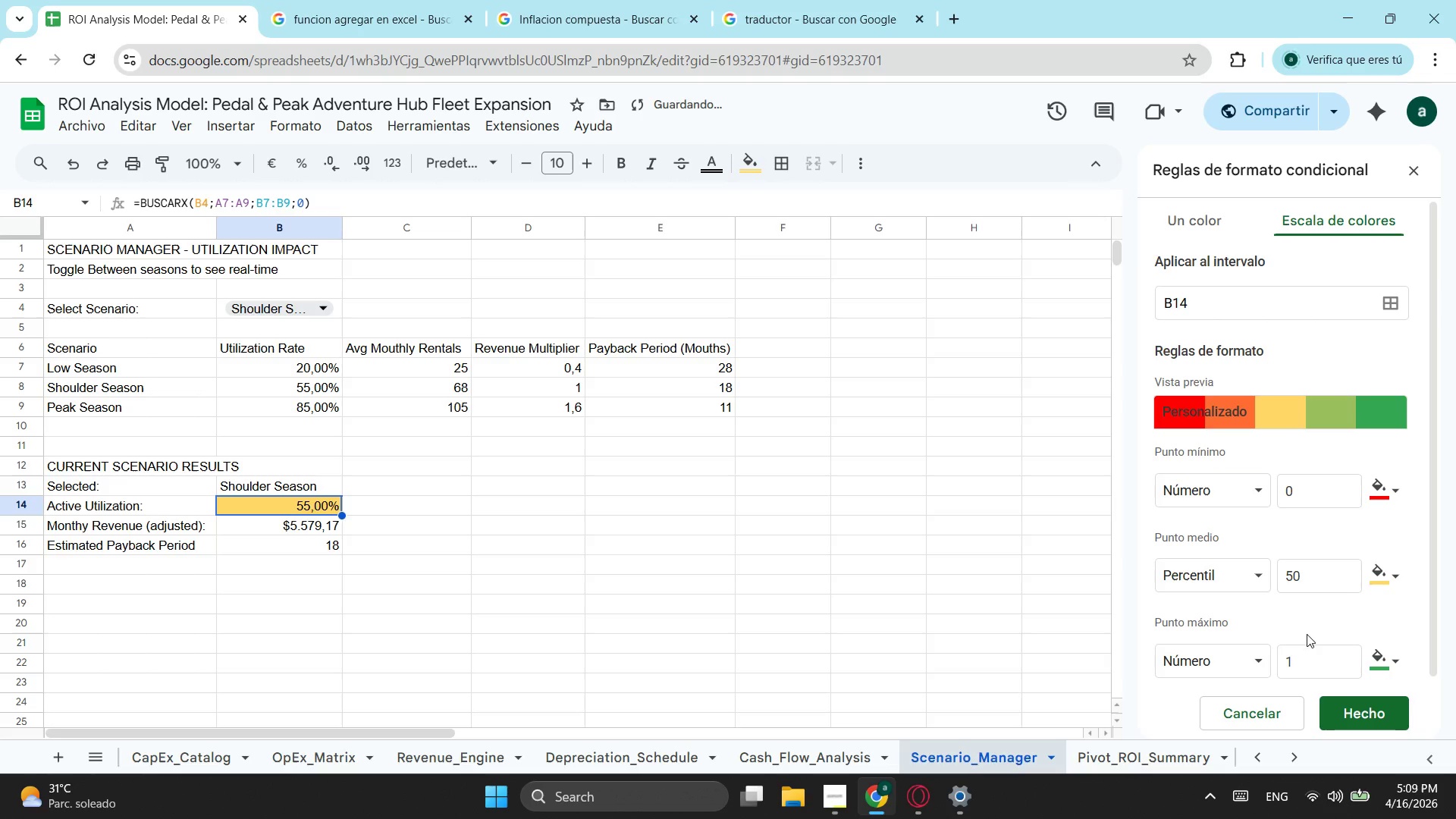 
left_click([1305, 630])
 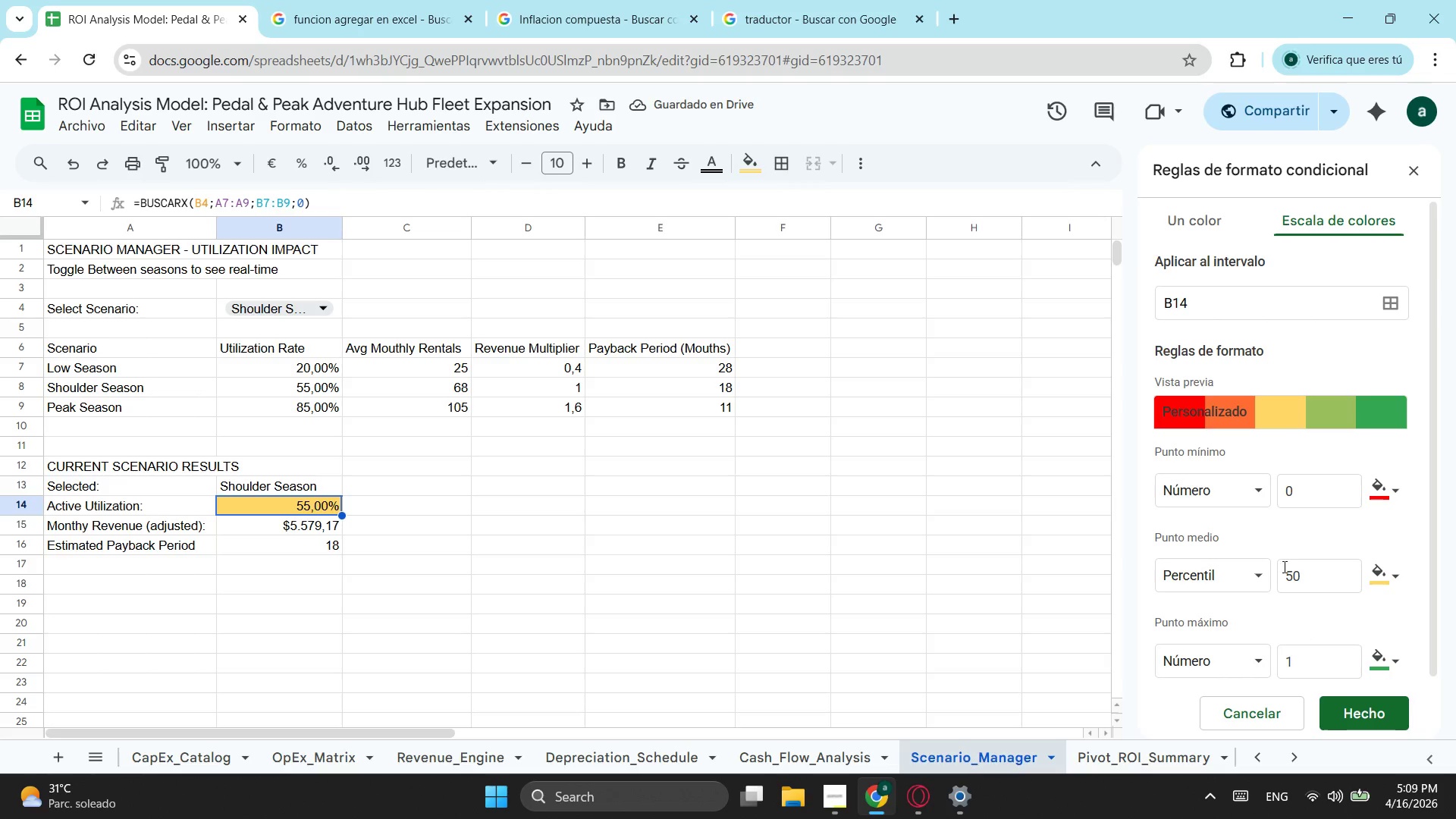 
left_click([1316, 571])
 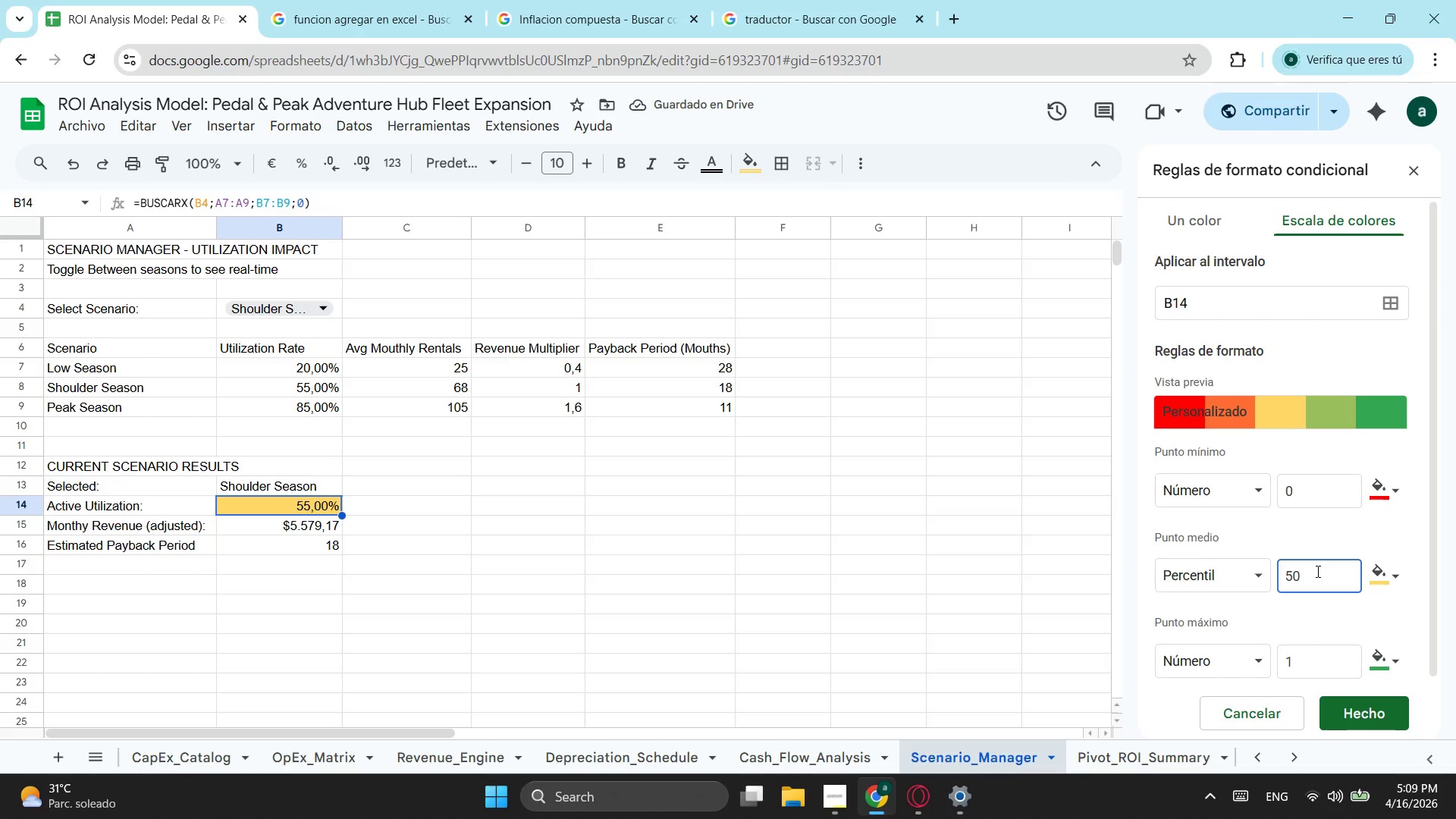 
key(Backspace)
 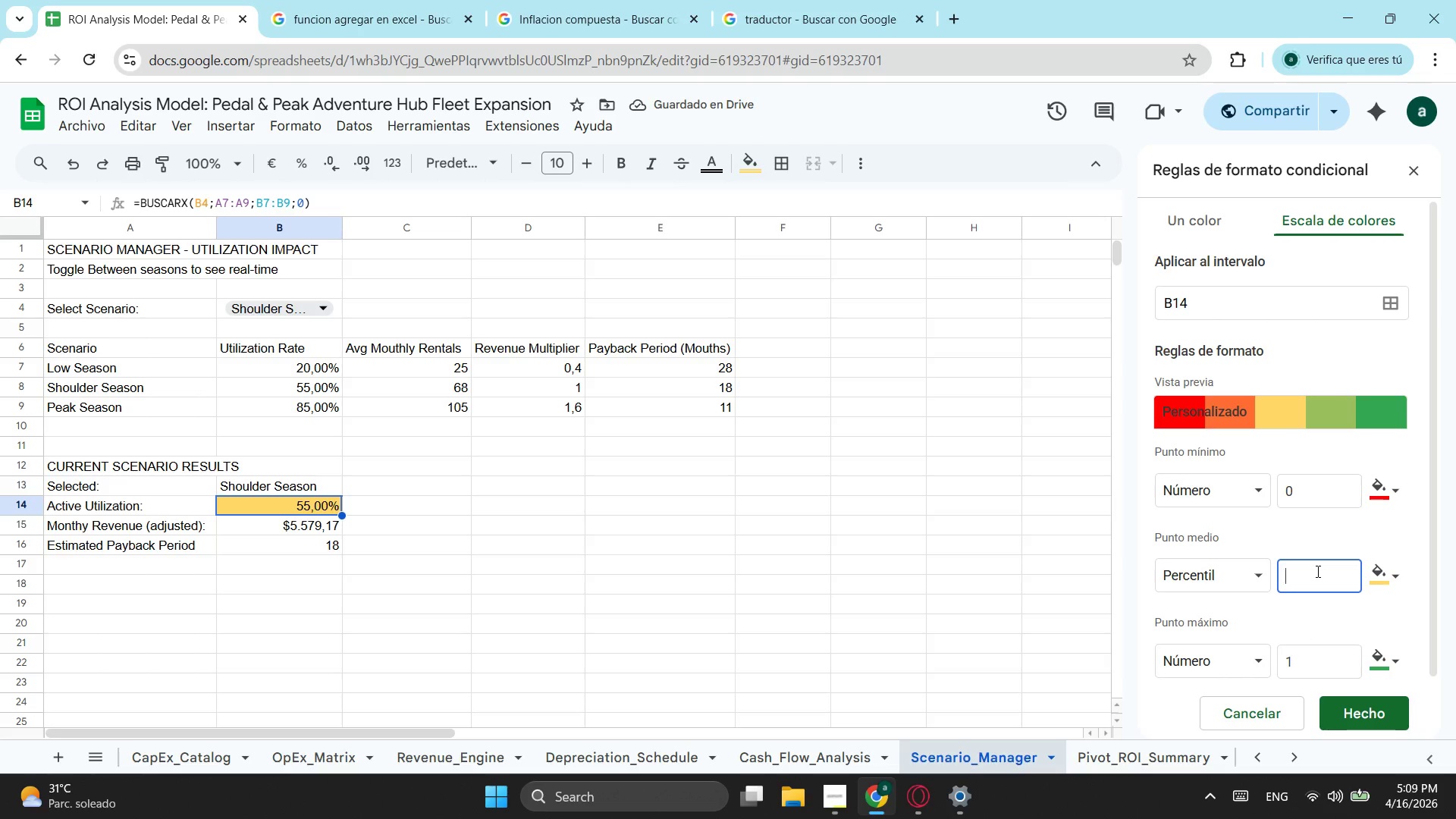 
key(Backspace)
 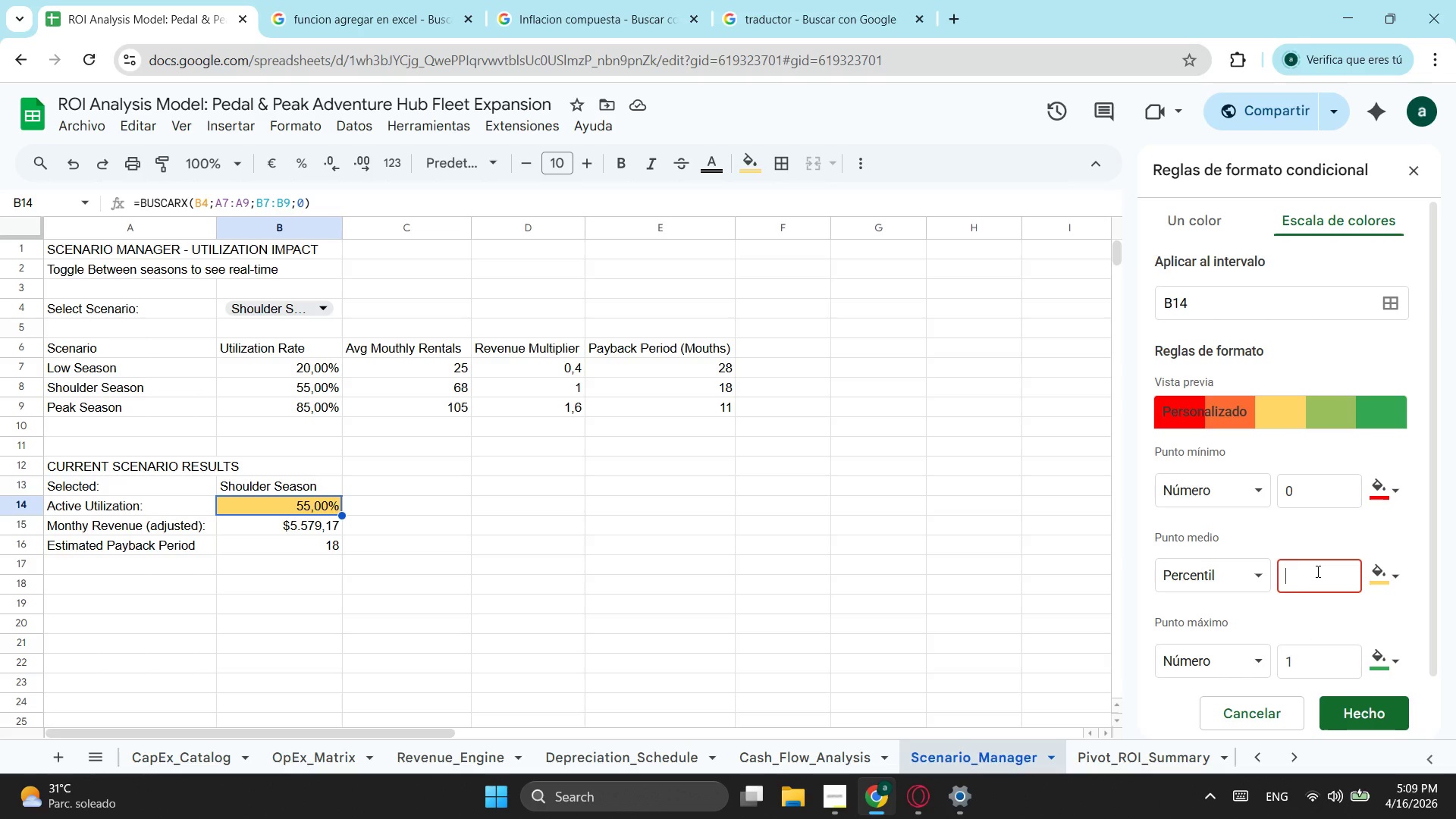 
key(Numpad4)
 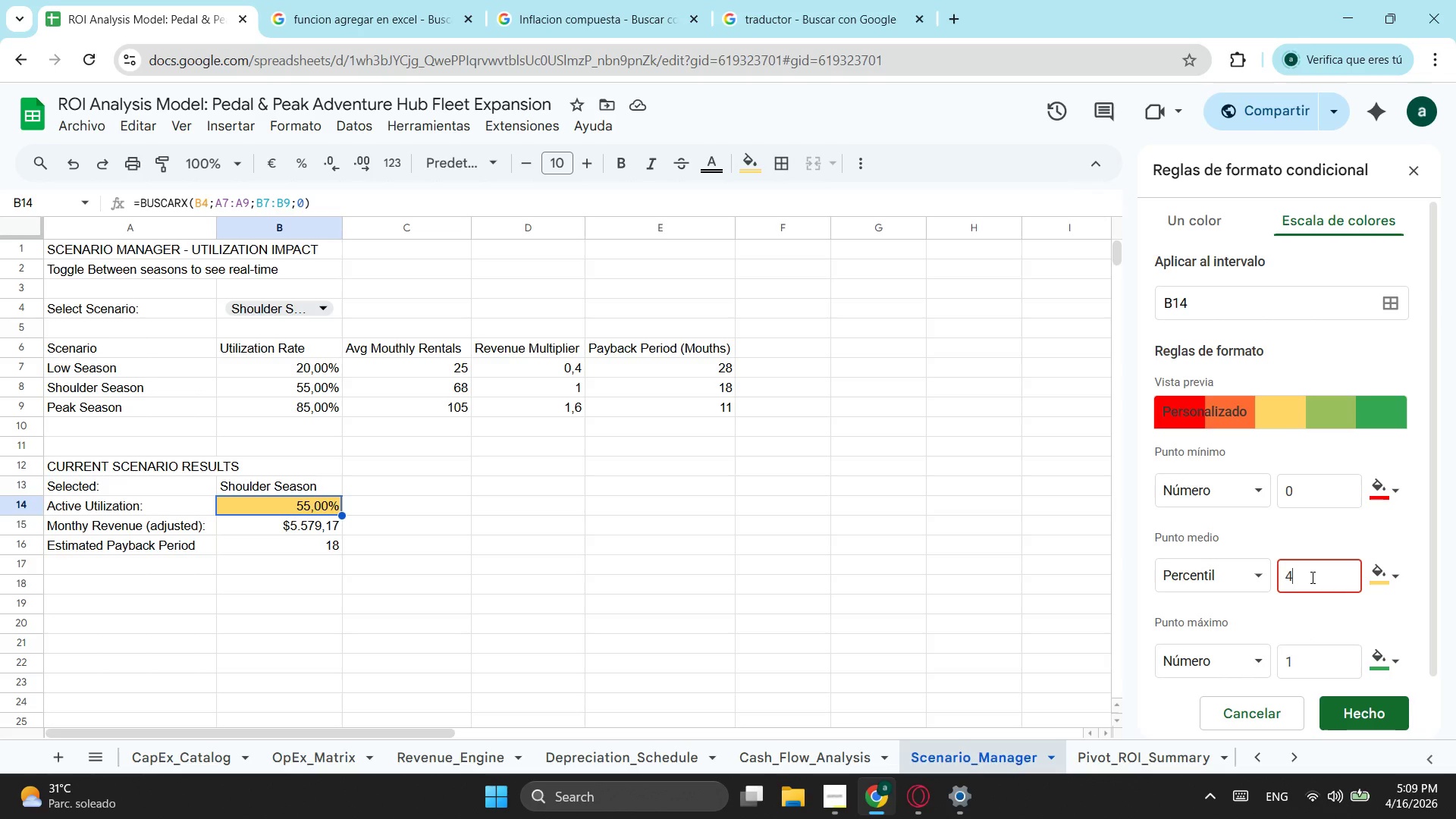 
key(NumpadDecimal)
 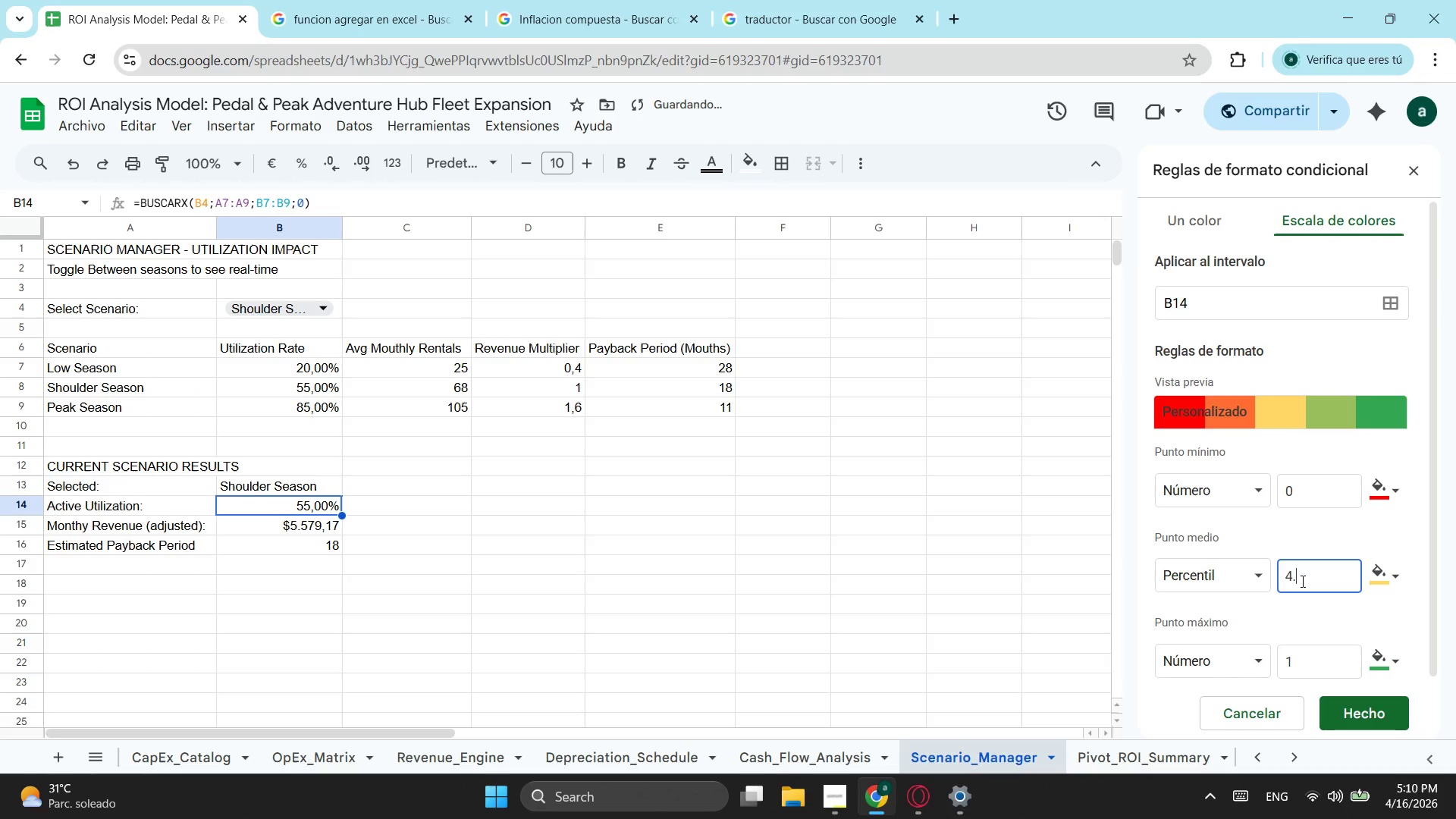 
left_click([1300, 580])
 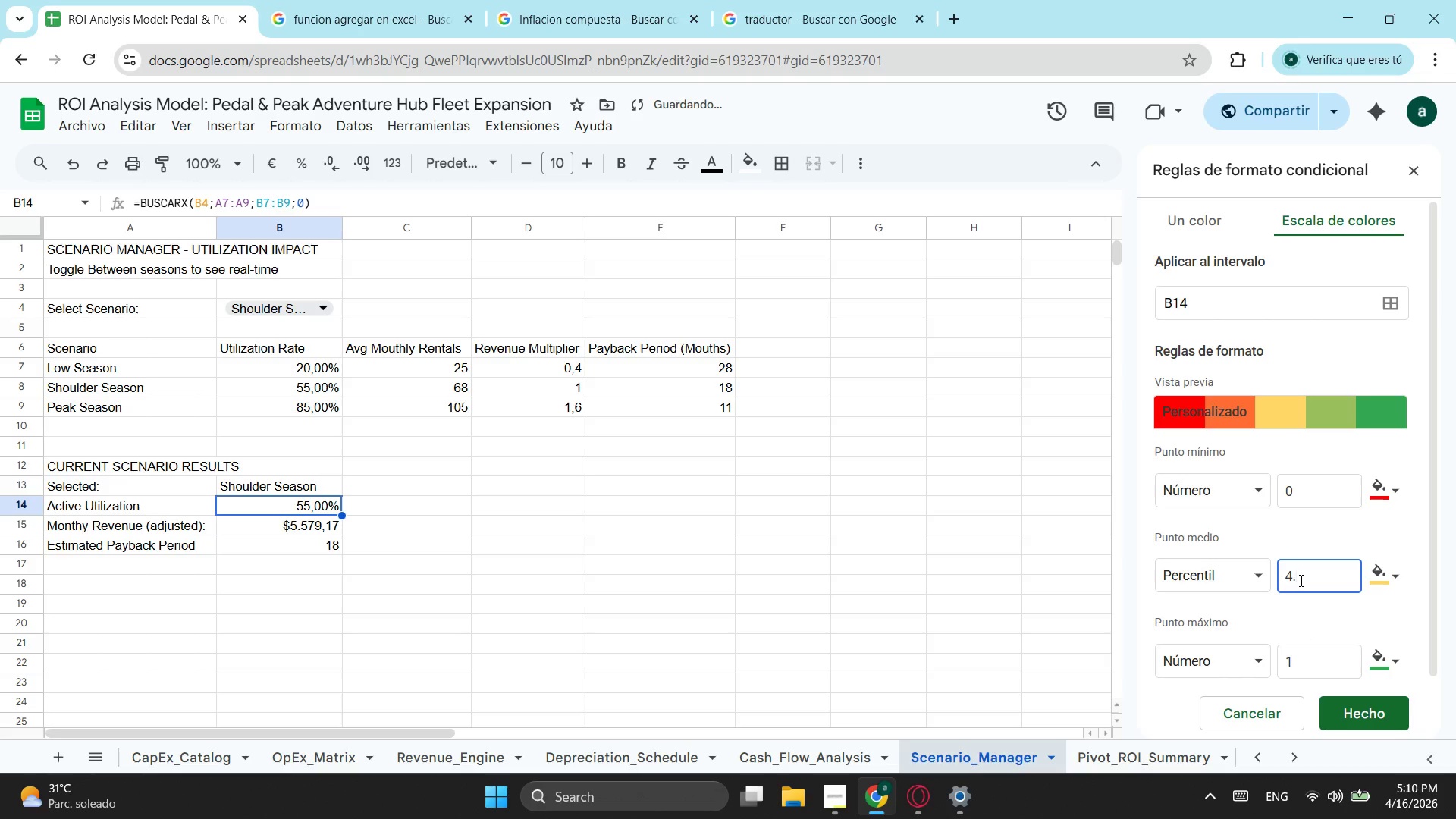 
key(Backspace)
 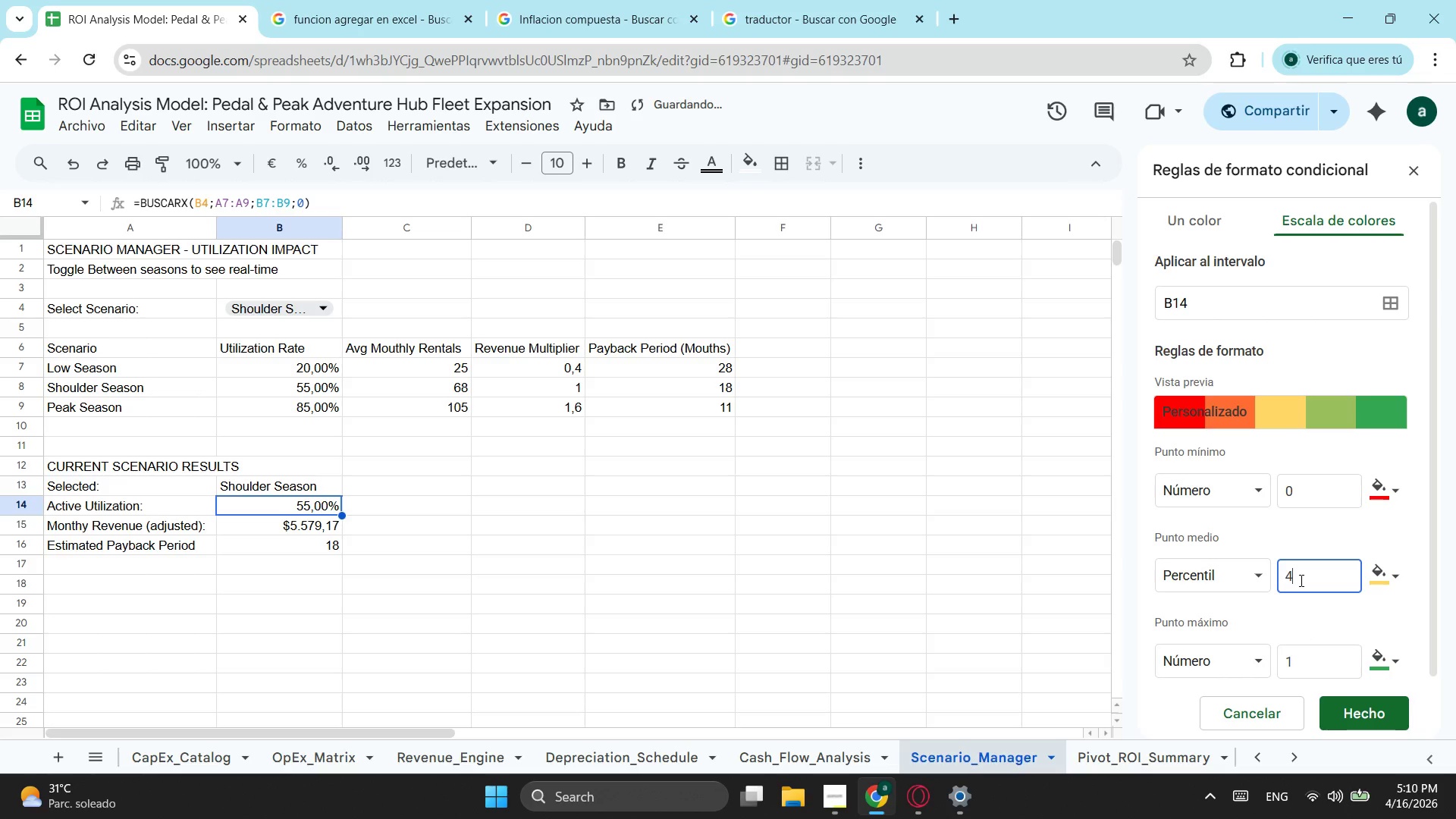 
key(Numpad0)
 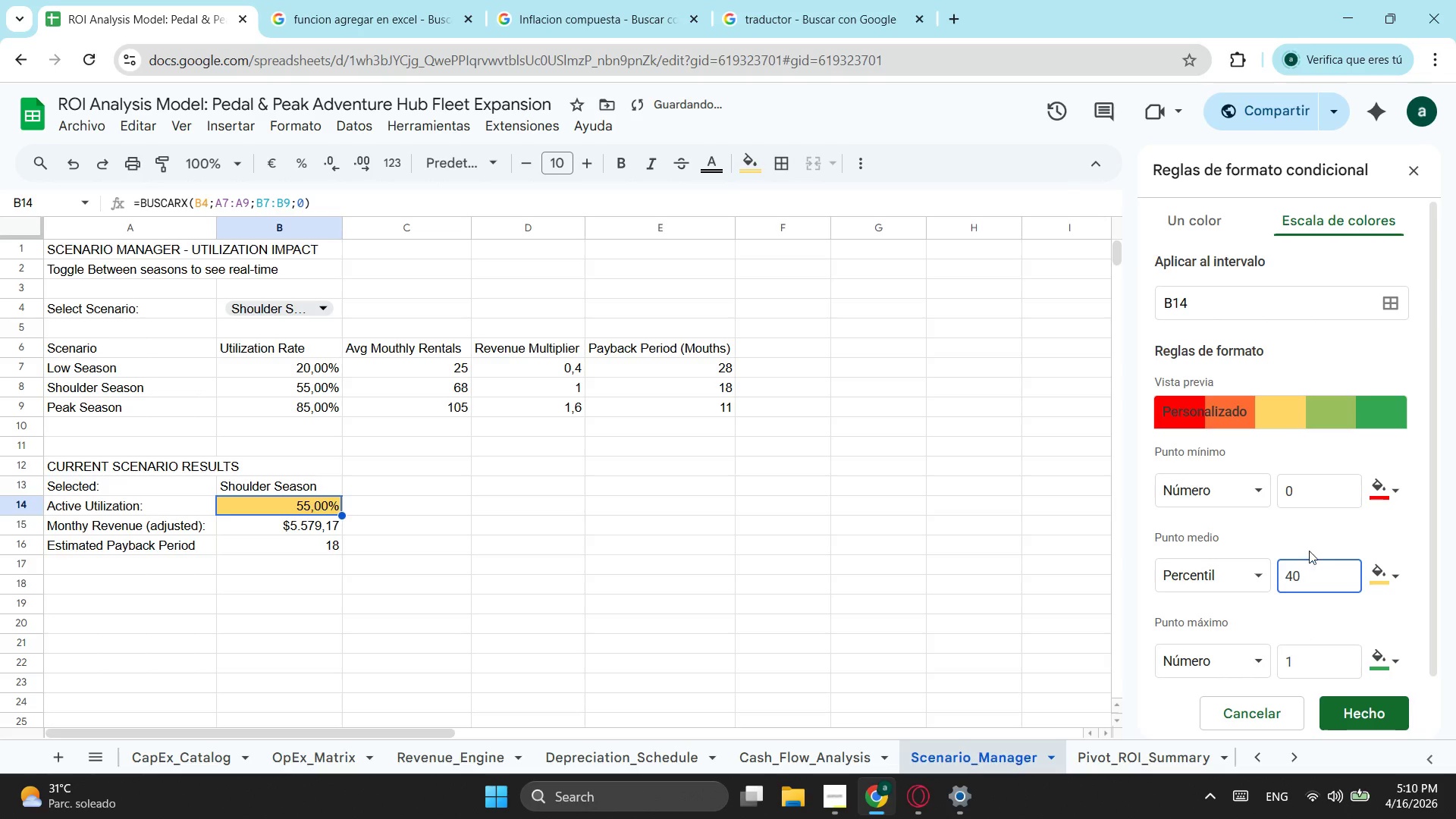 
left_click([1310, 529])
 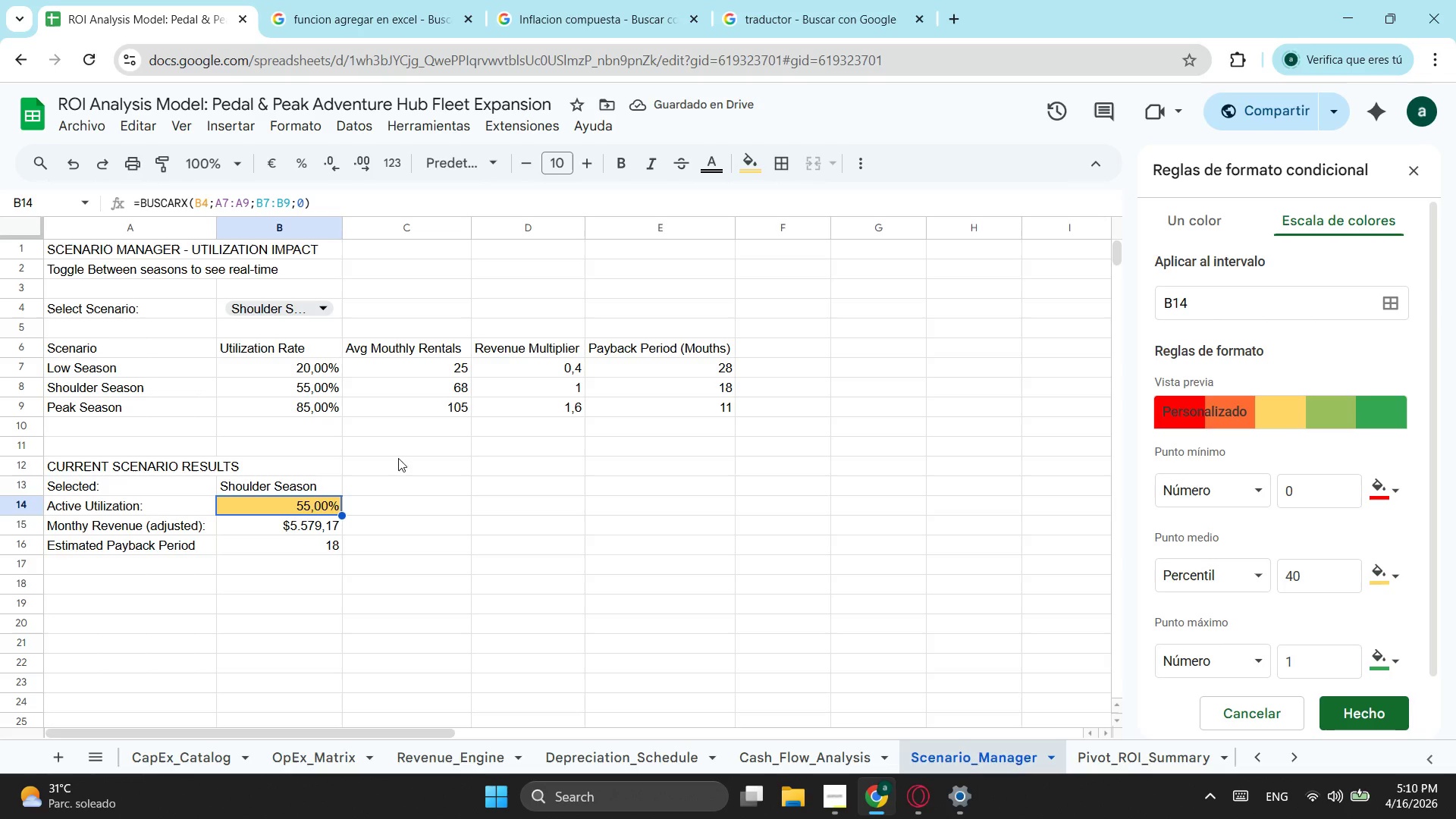 
left_click([320, 310])
 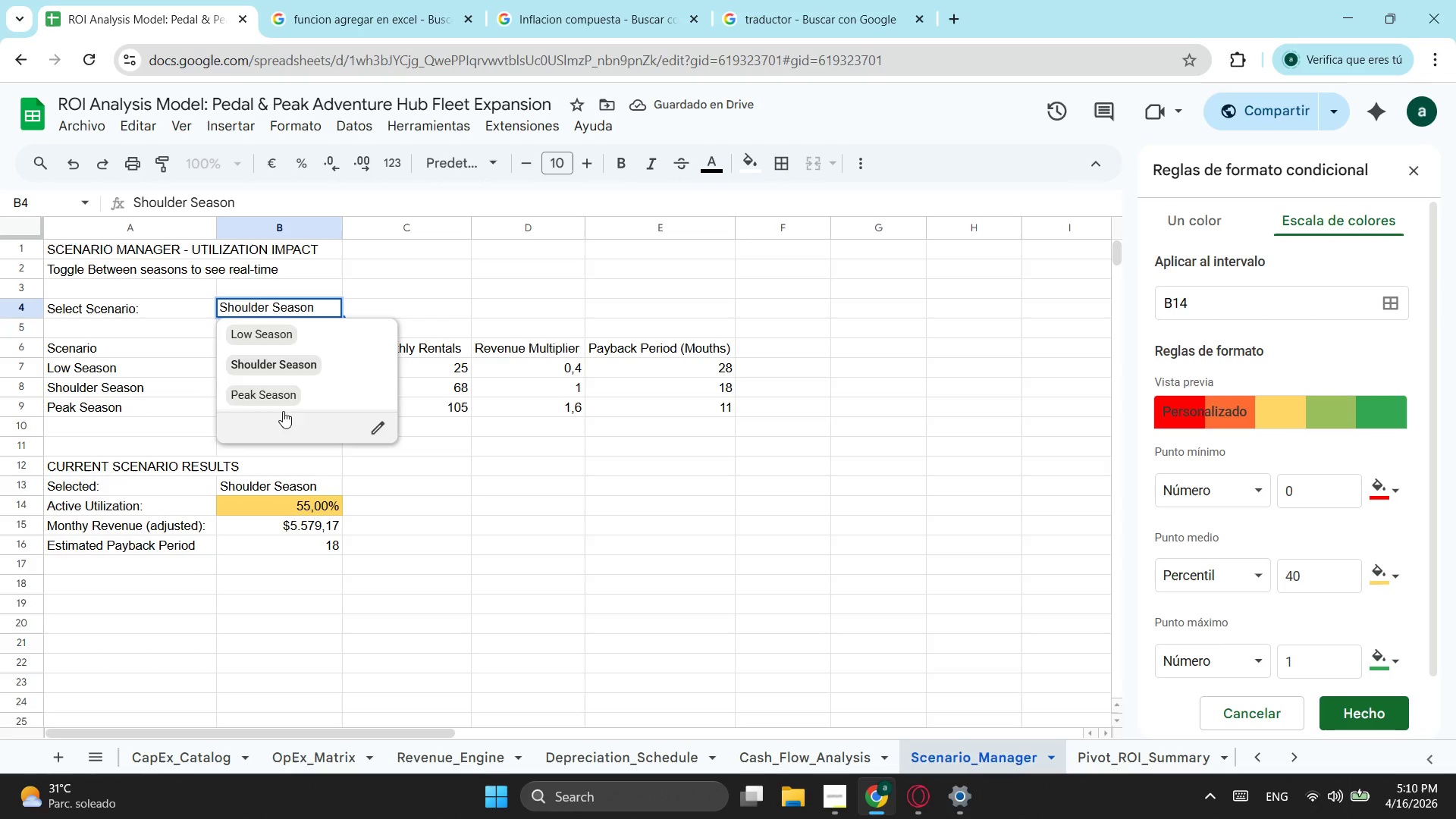 
left_click([288, 394])
 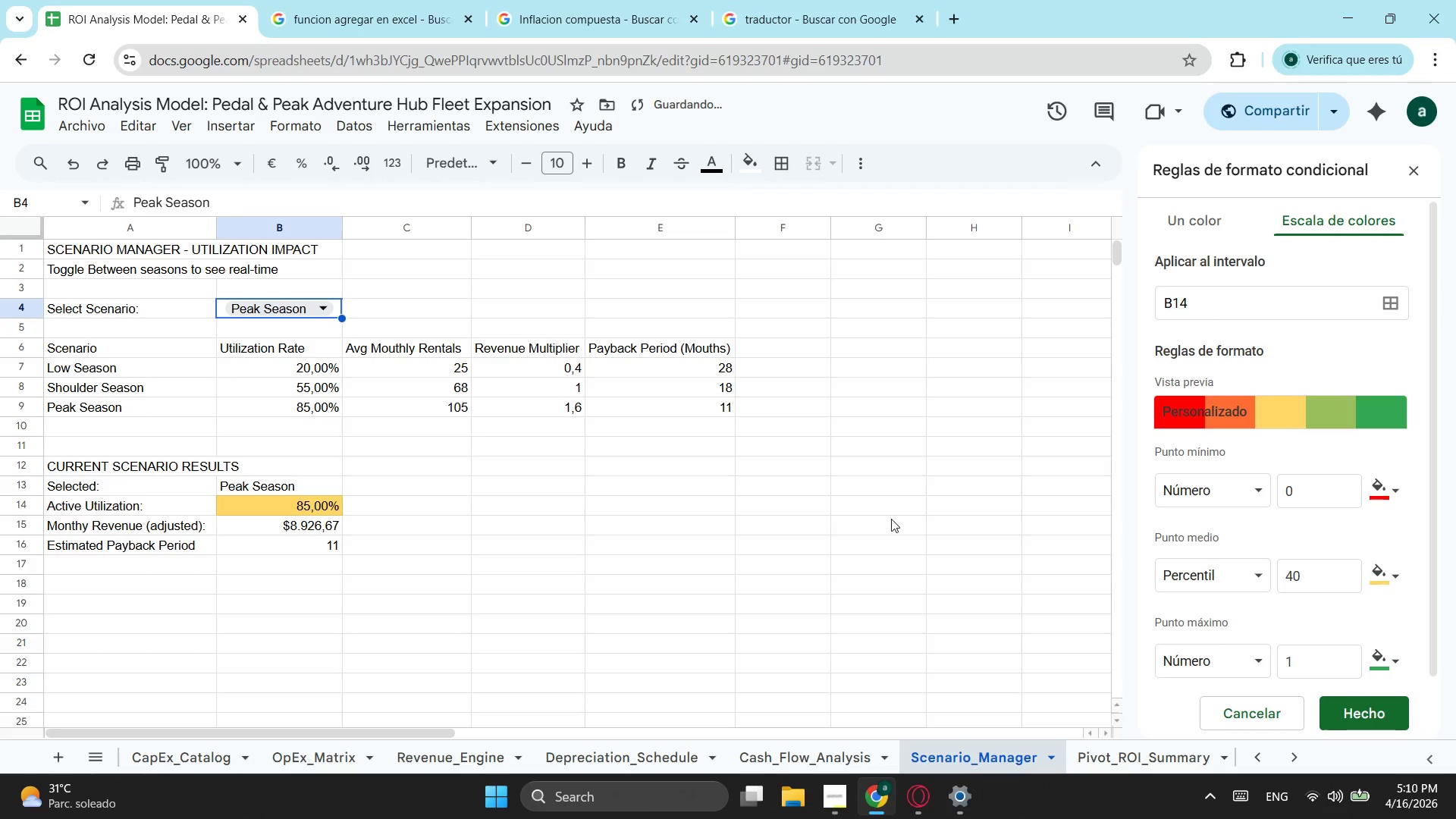 
left_click([998, 547])
 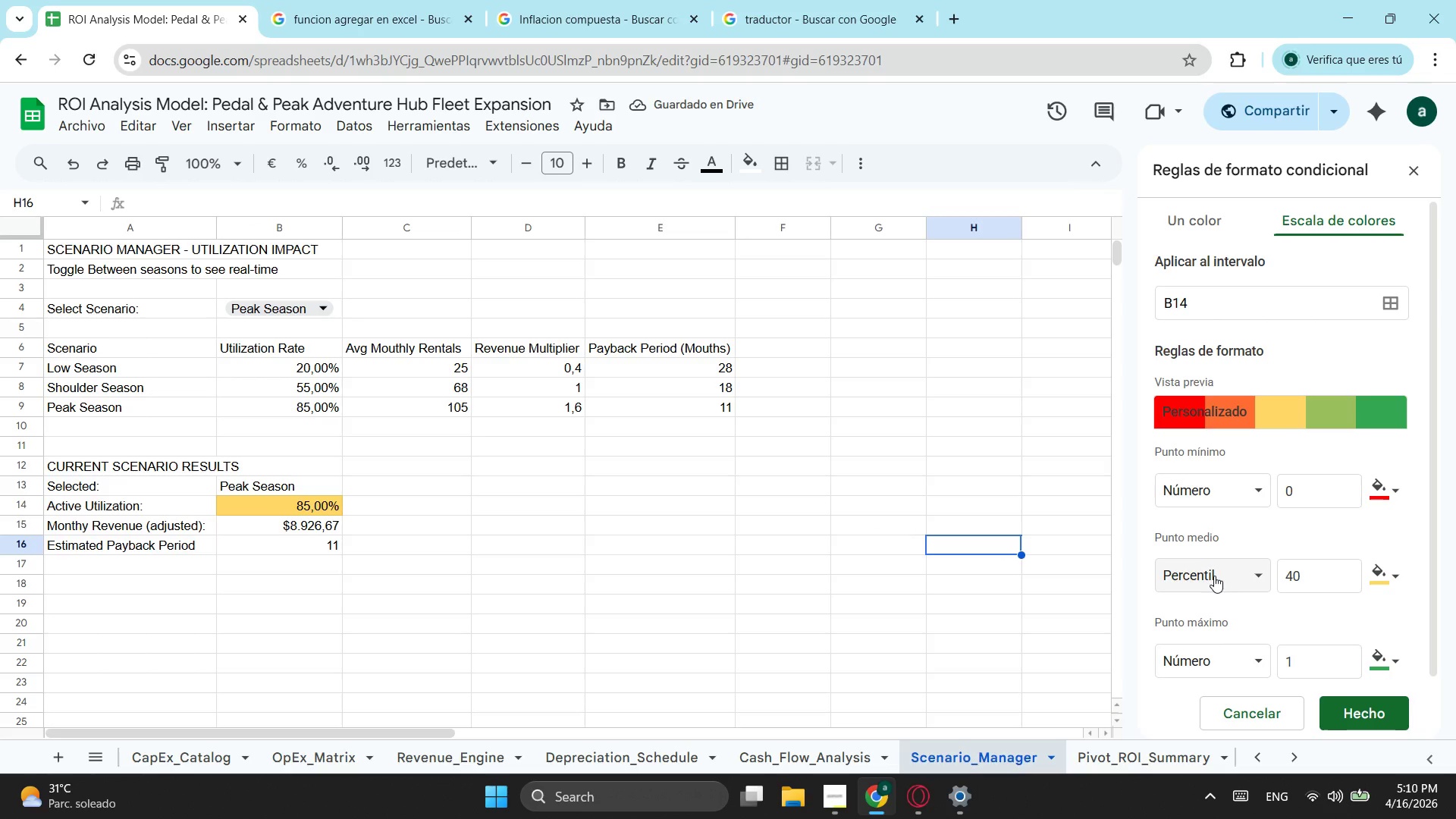 
left_click([1301, 667])
 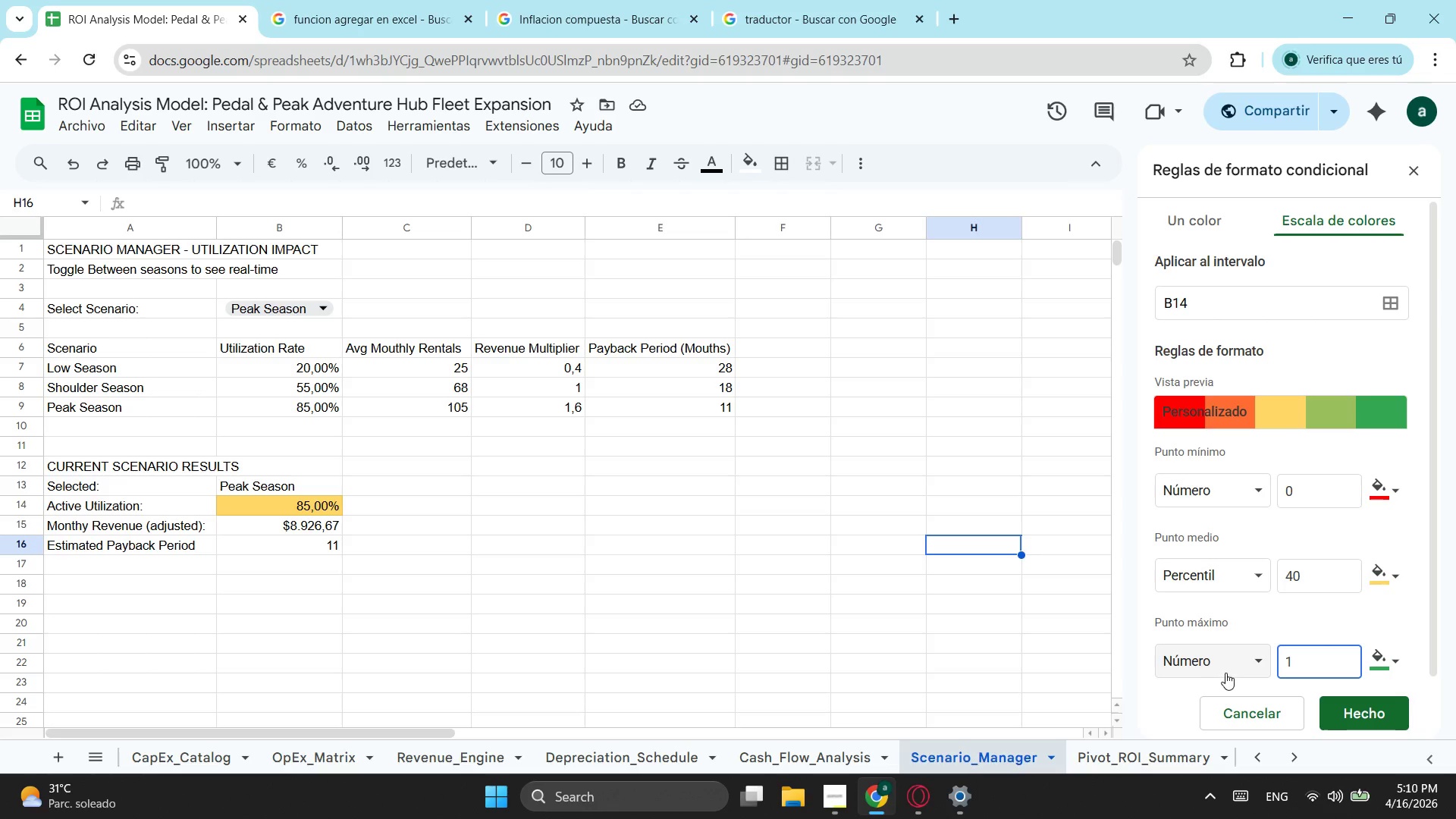 
left_click([1261, 656])
 